 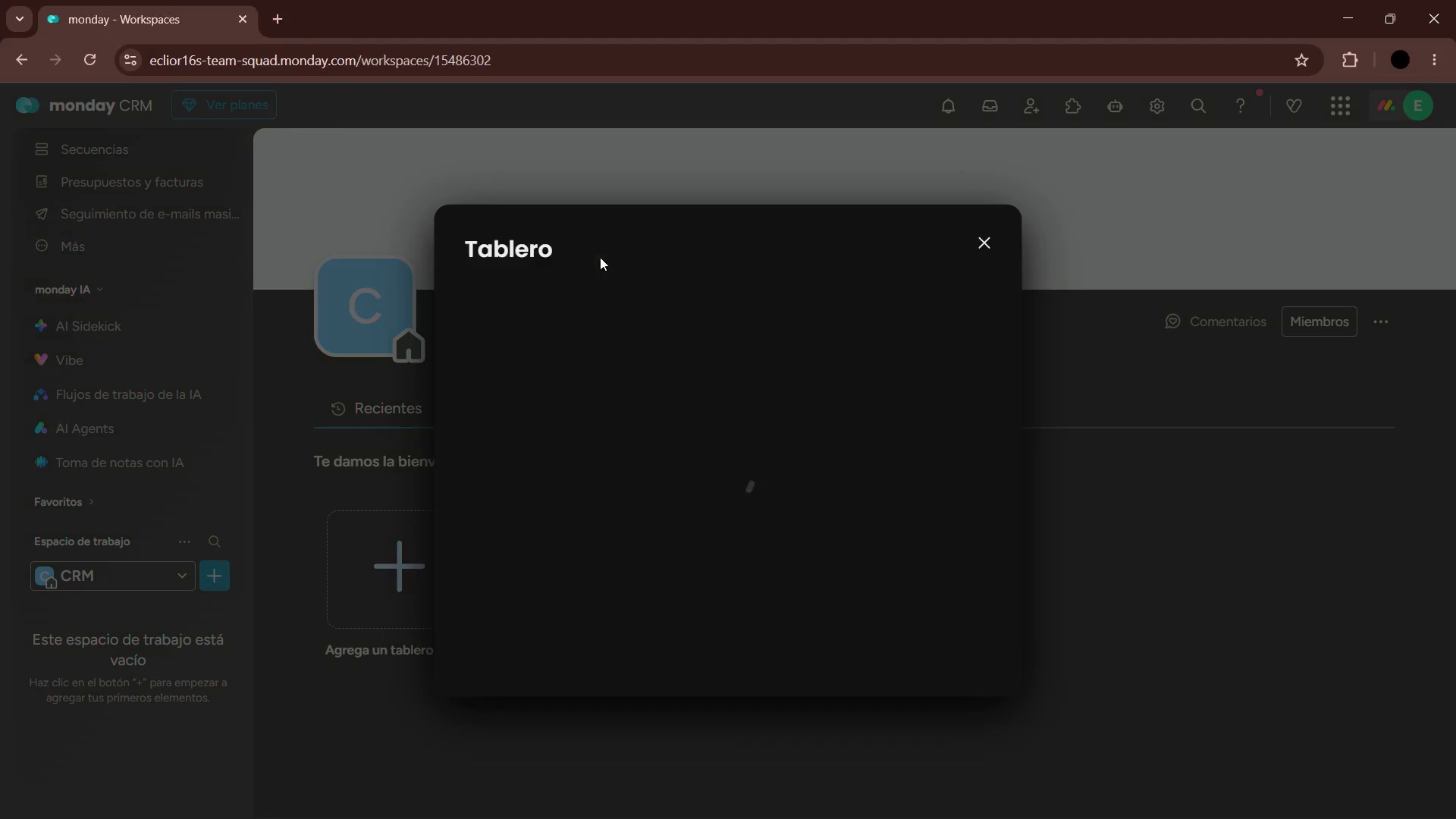 
left_click_drag(start_coordinate=[670, 480], to_coordinate=[676, 480])
 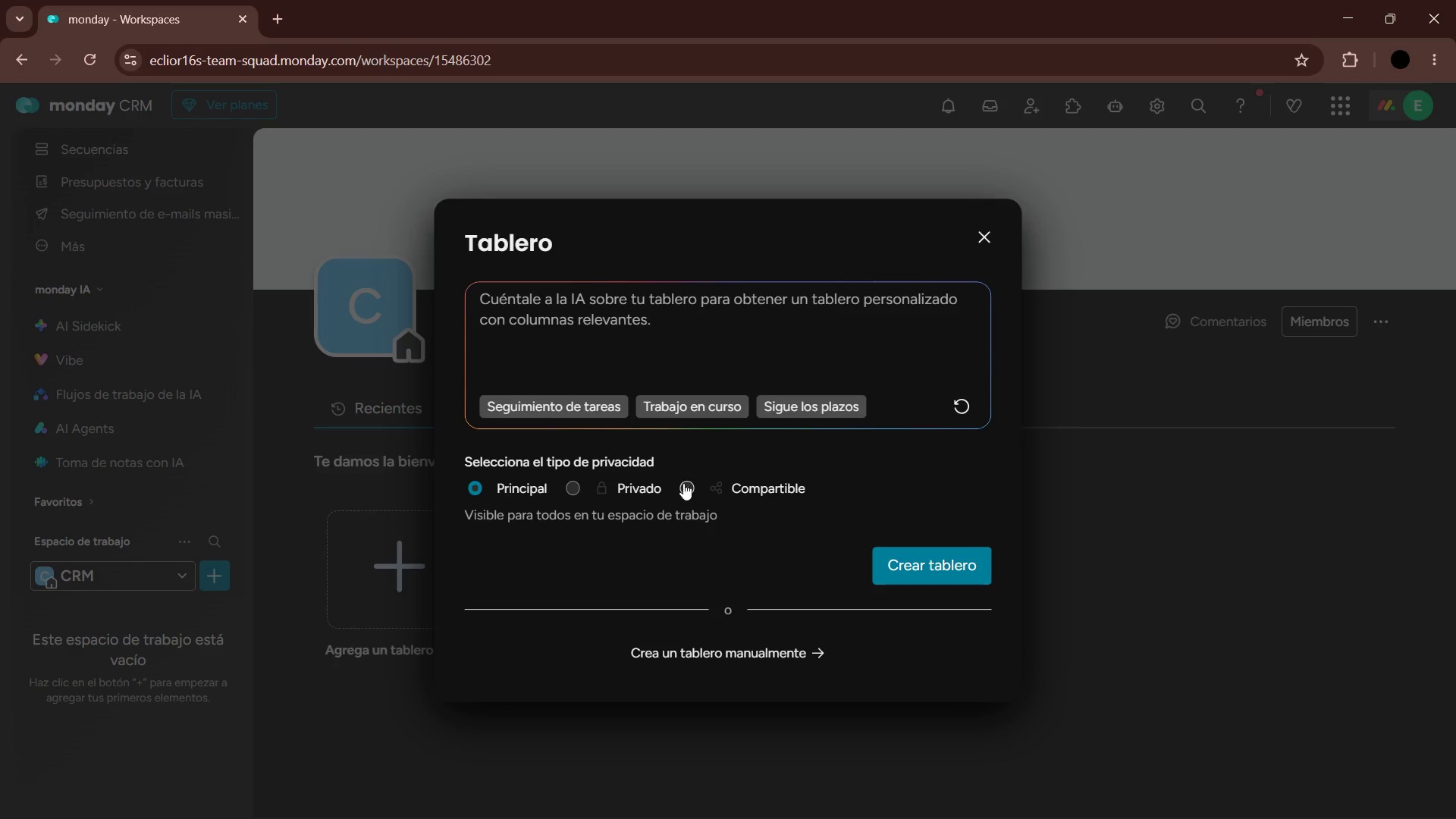 
double_click([684, 483])
 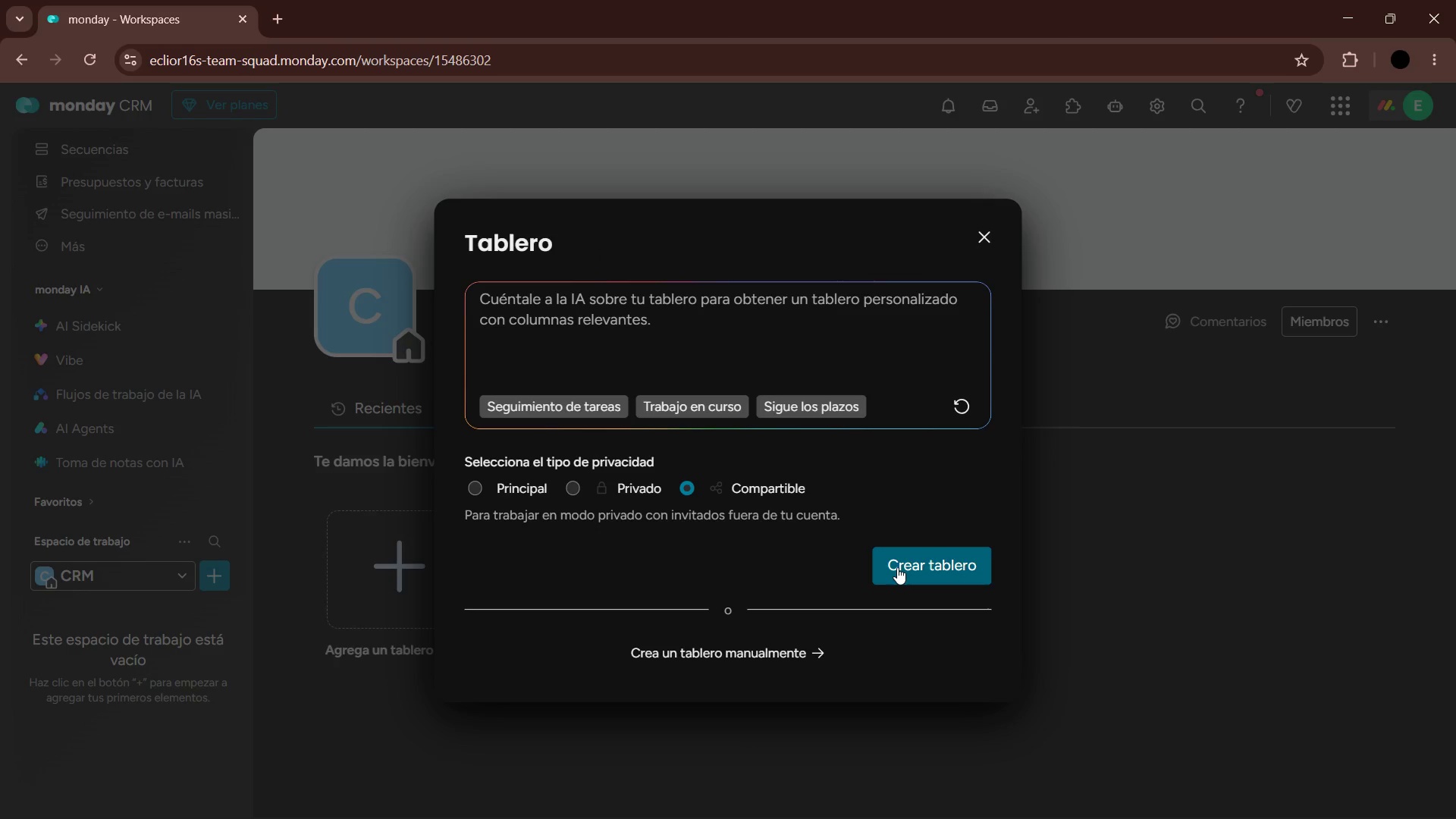 
left_click([897, 567])
 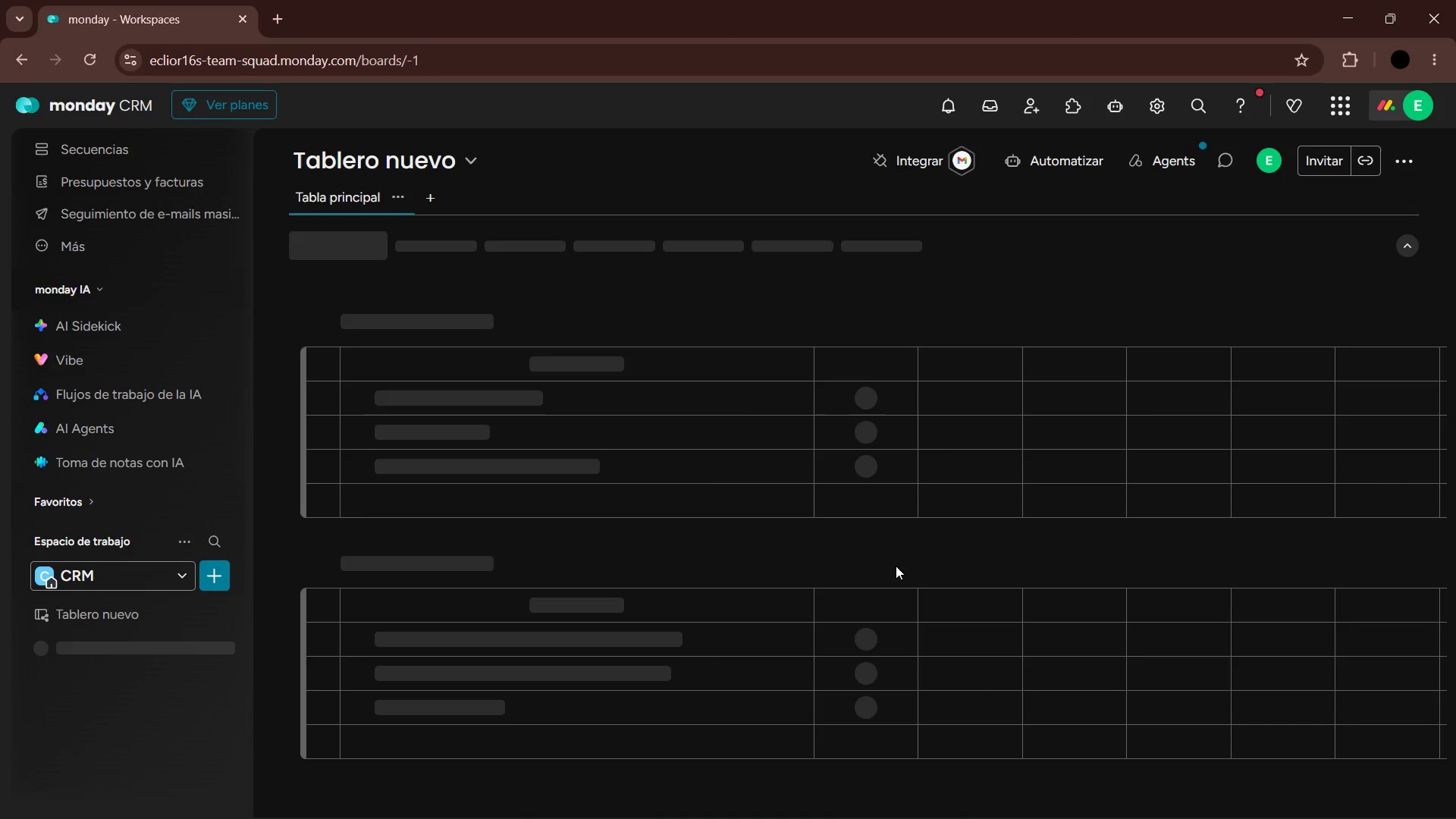 
wait(8.69)
 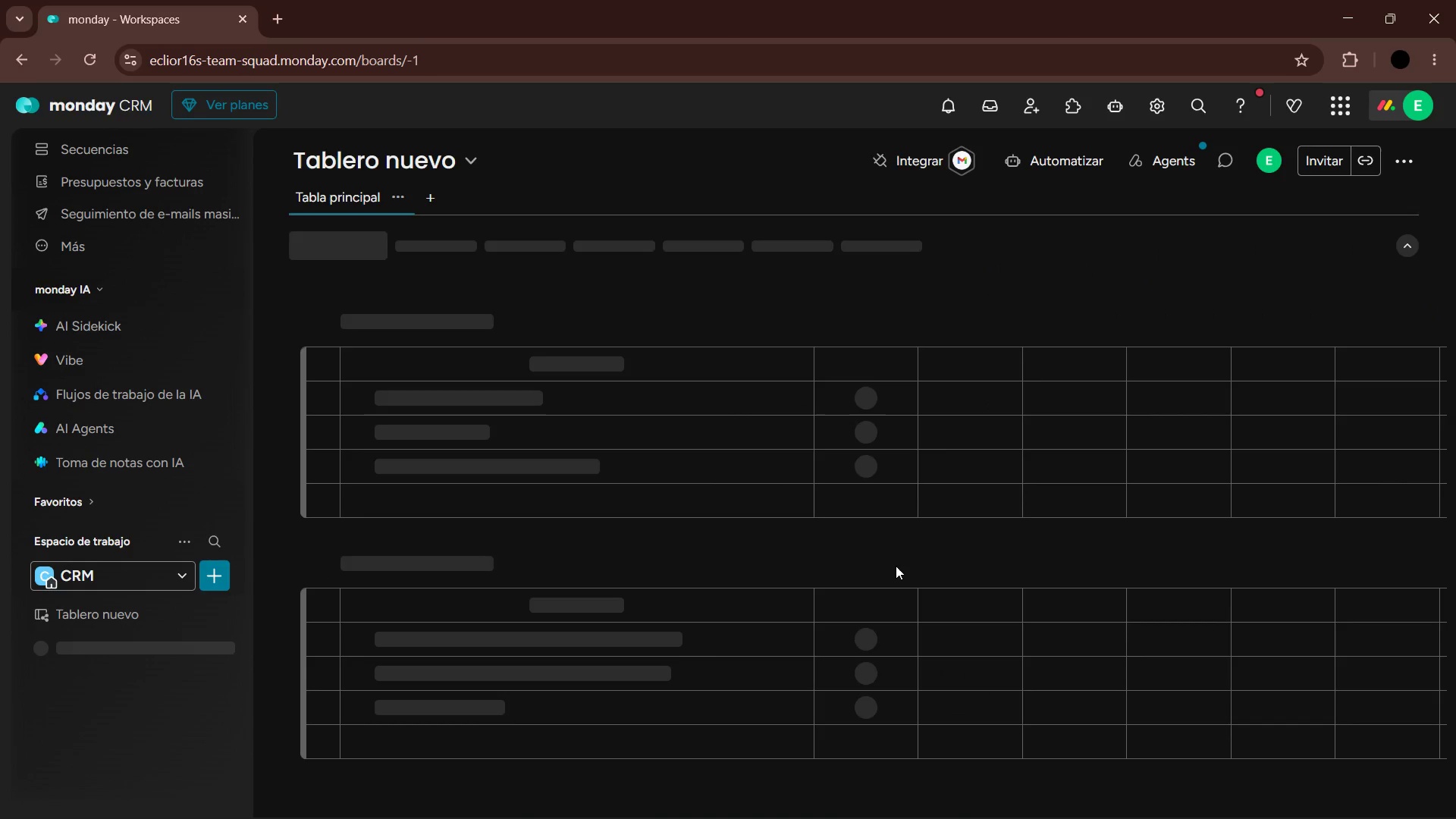 
left_click([904, 292])
 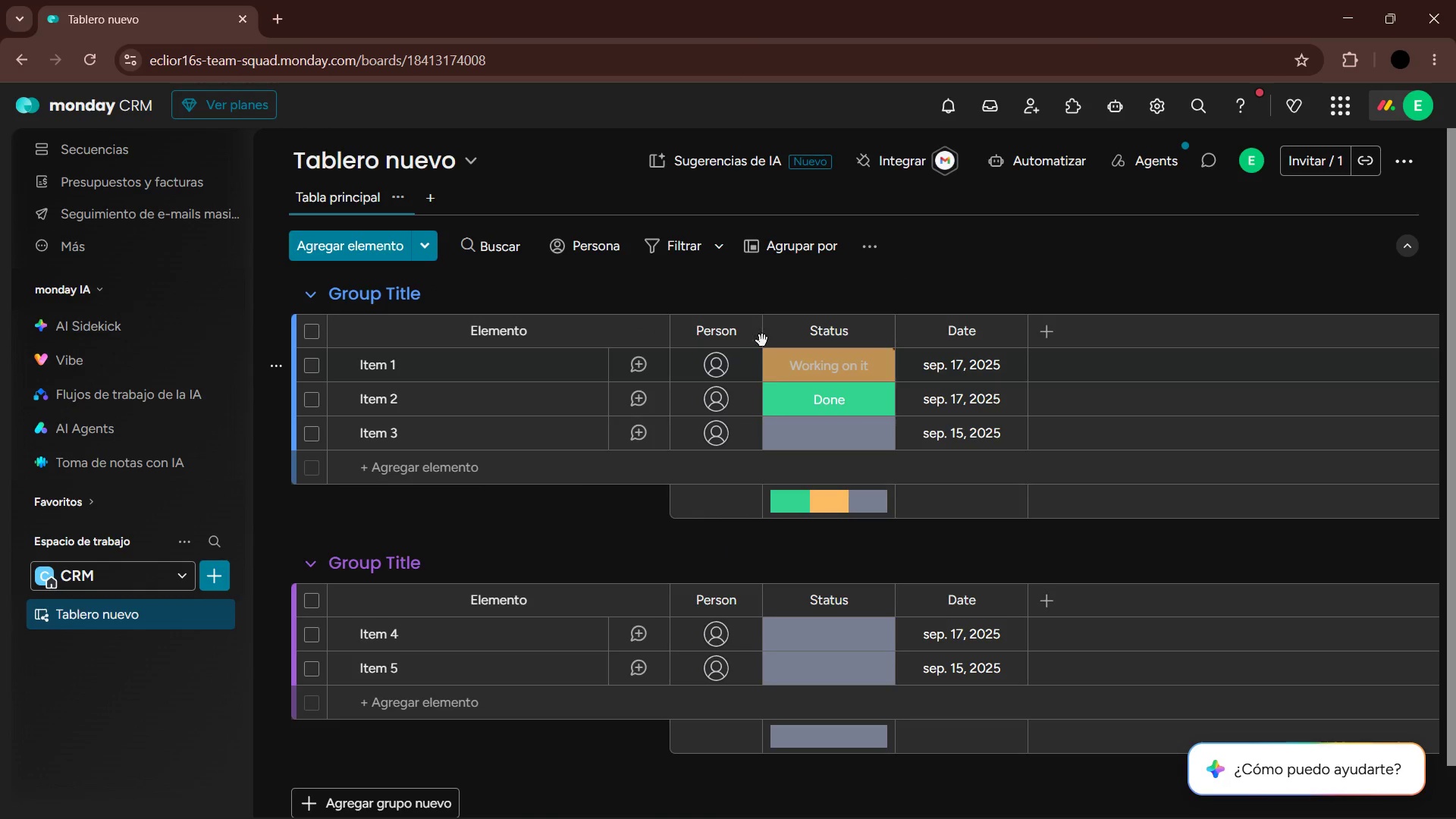 
left_click([749, 332])
 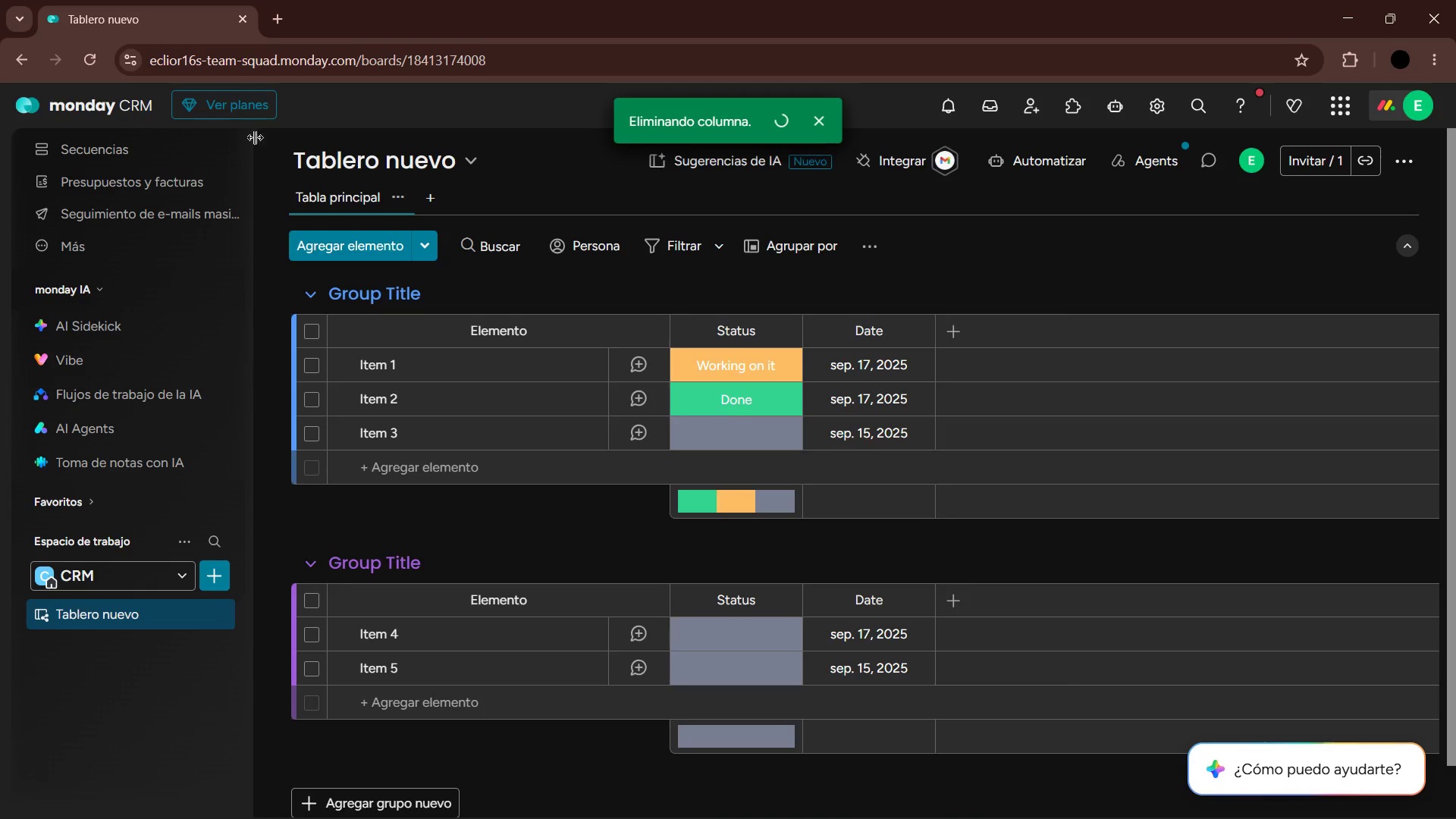 
left_click([252, 154])
 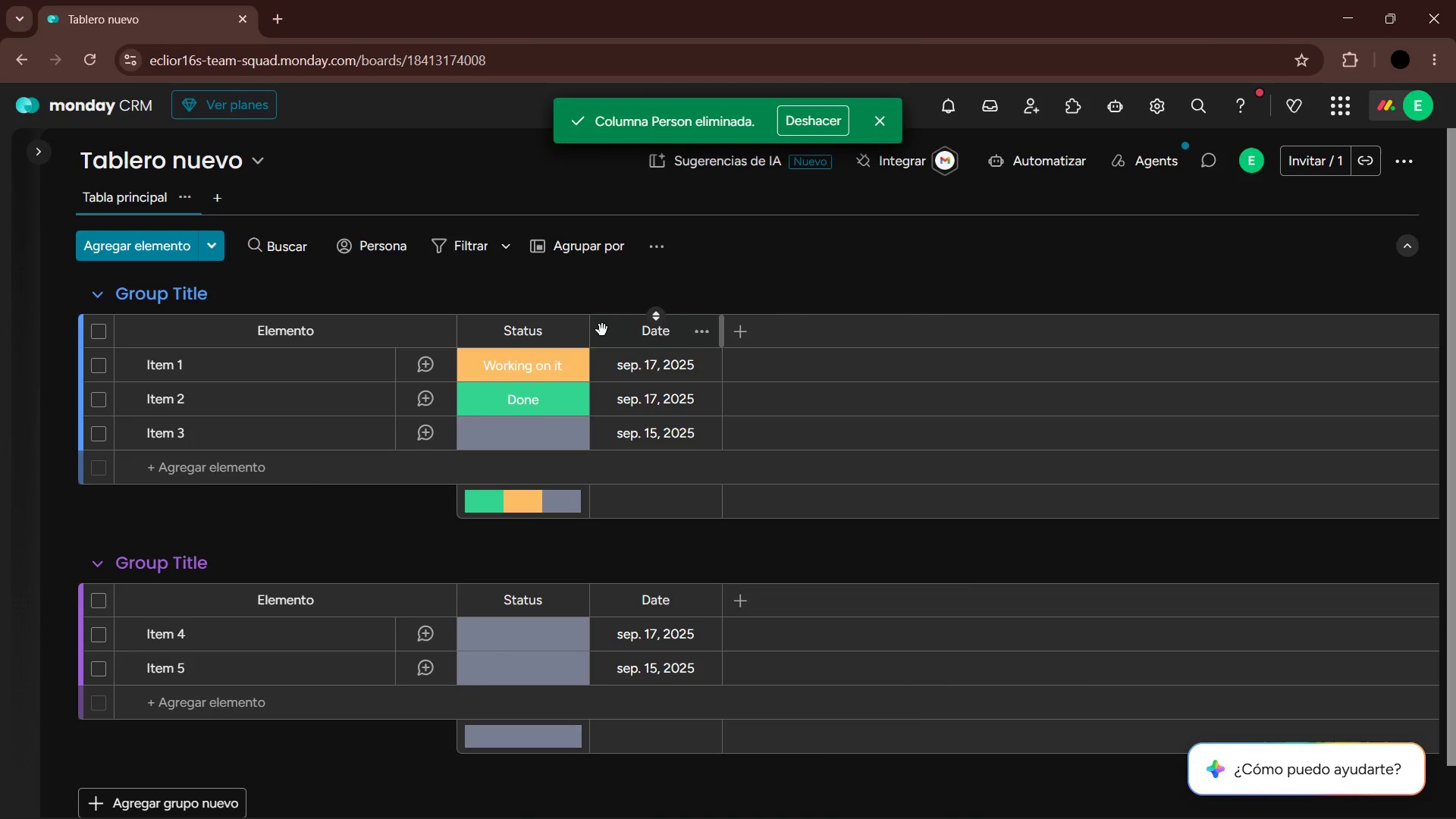 
left_click([575, 337])
 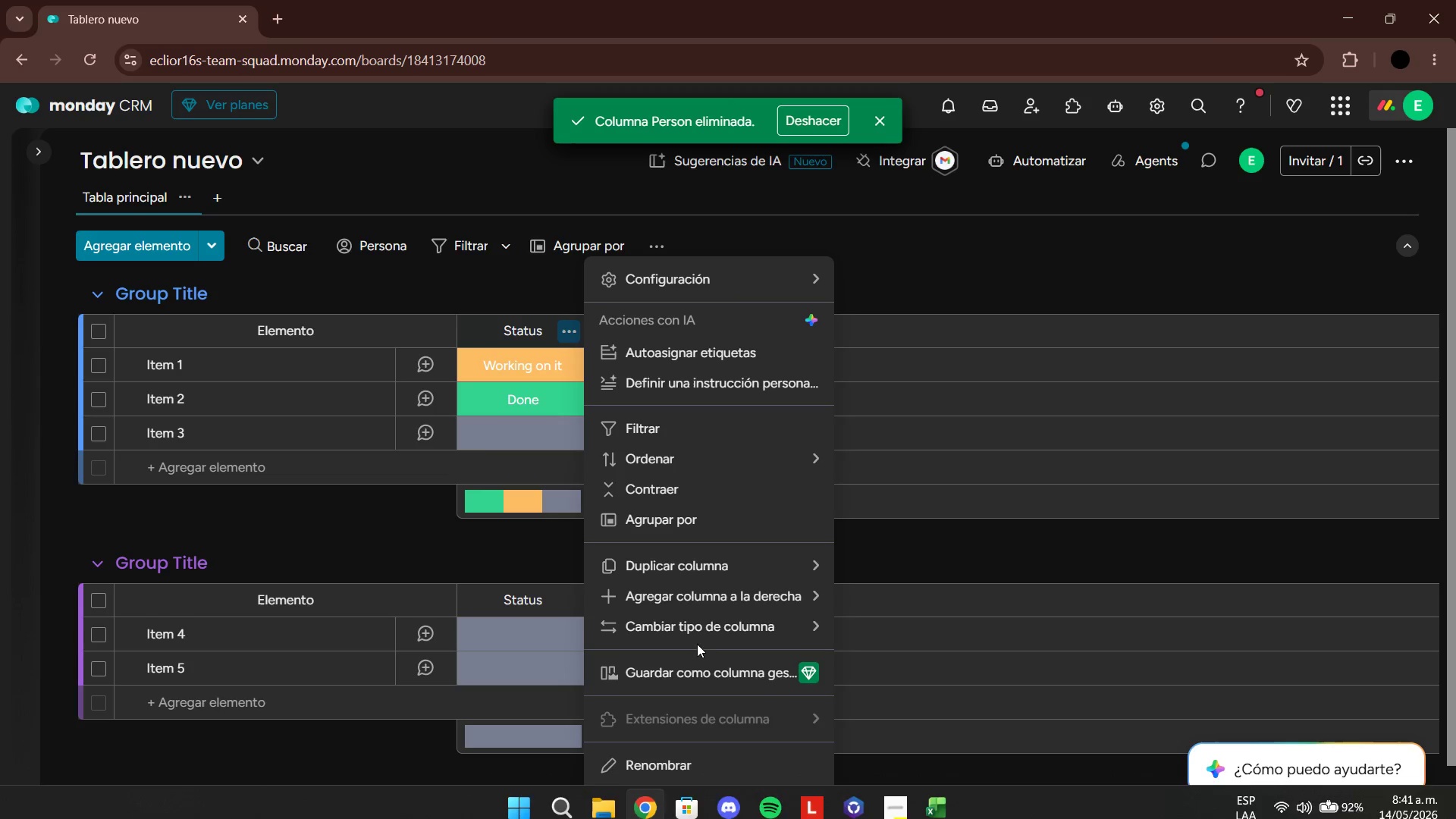 
left_click([660, 790])
 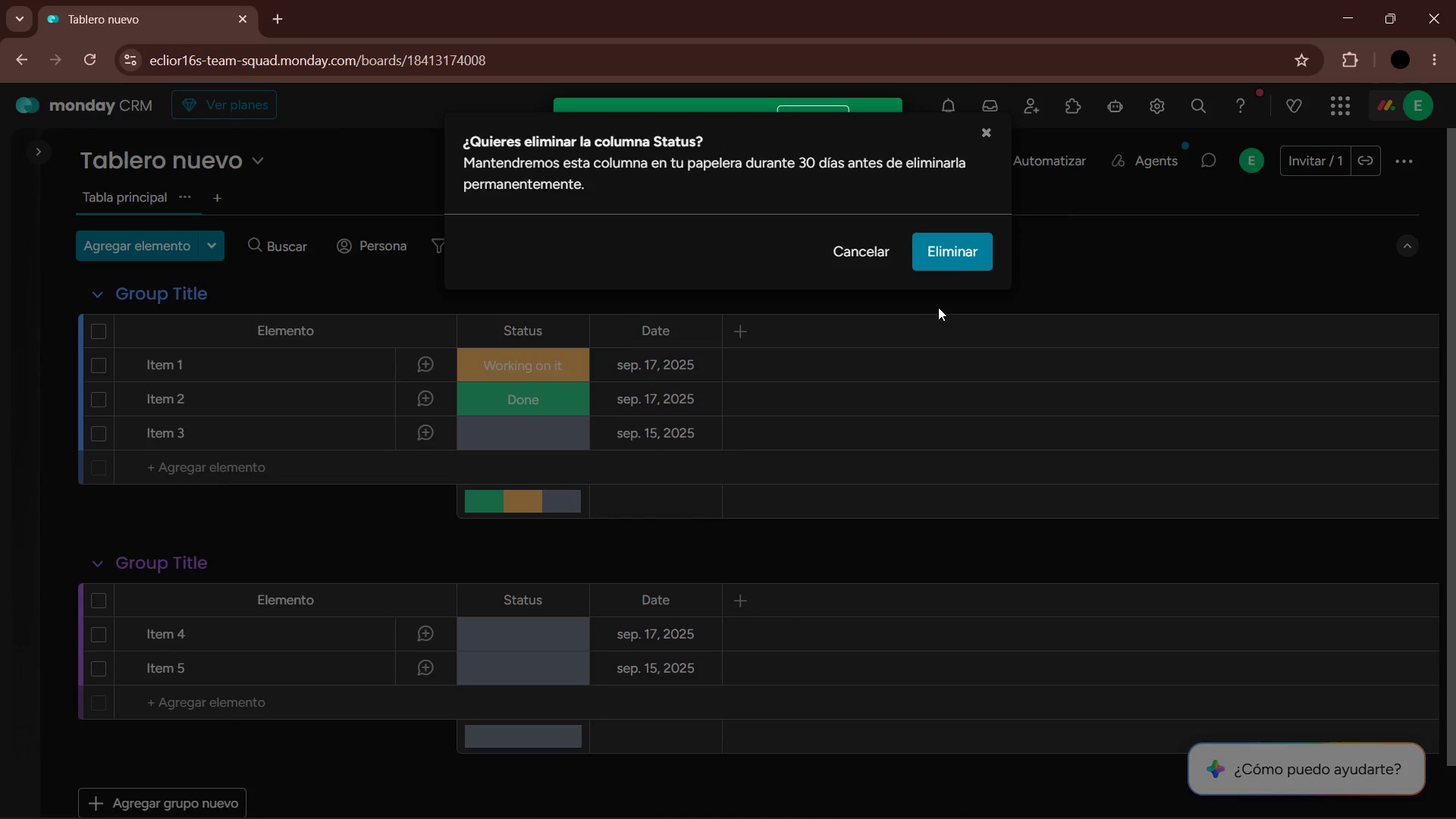 
left_click([953, 258])
 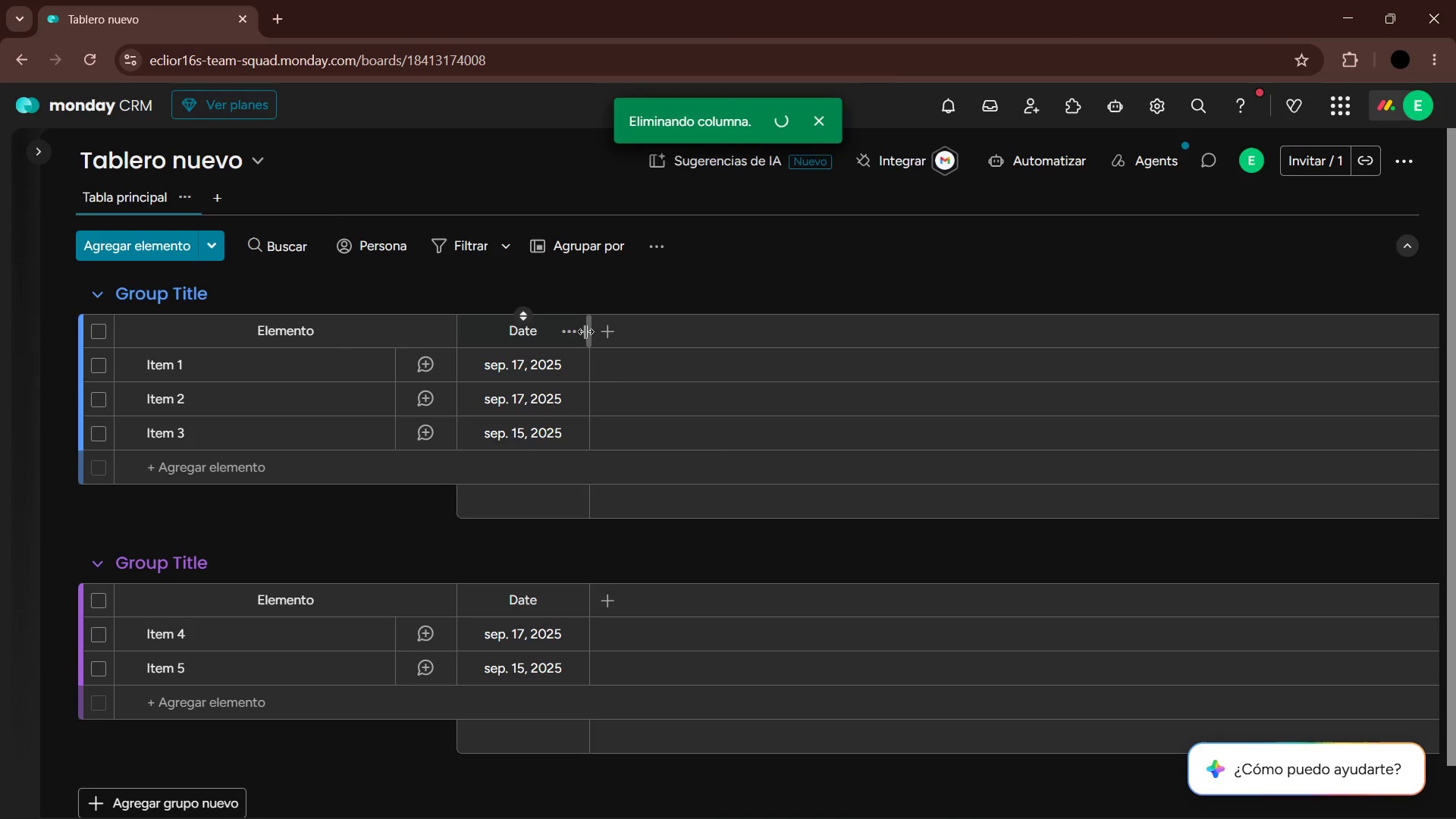 
left_click([570, 331])
 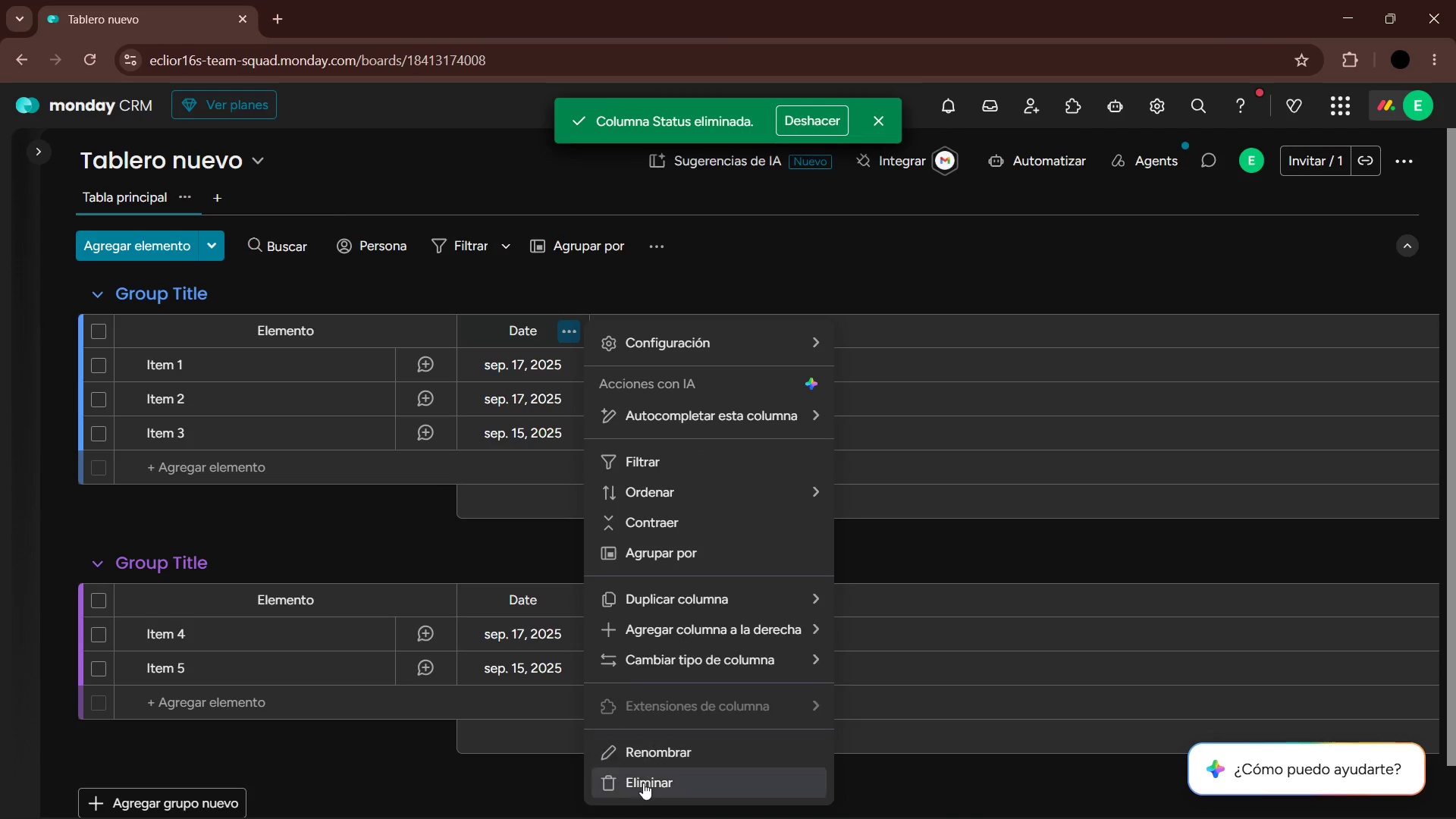 
left_click([643, 786])
 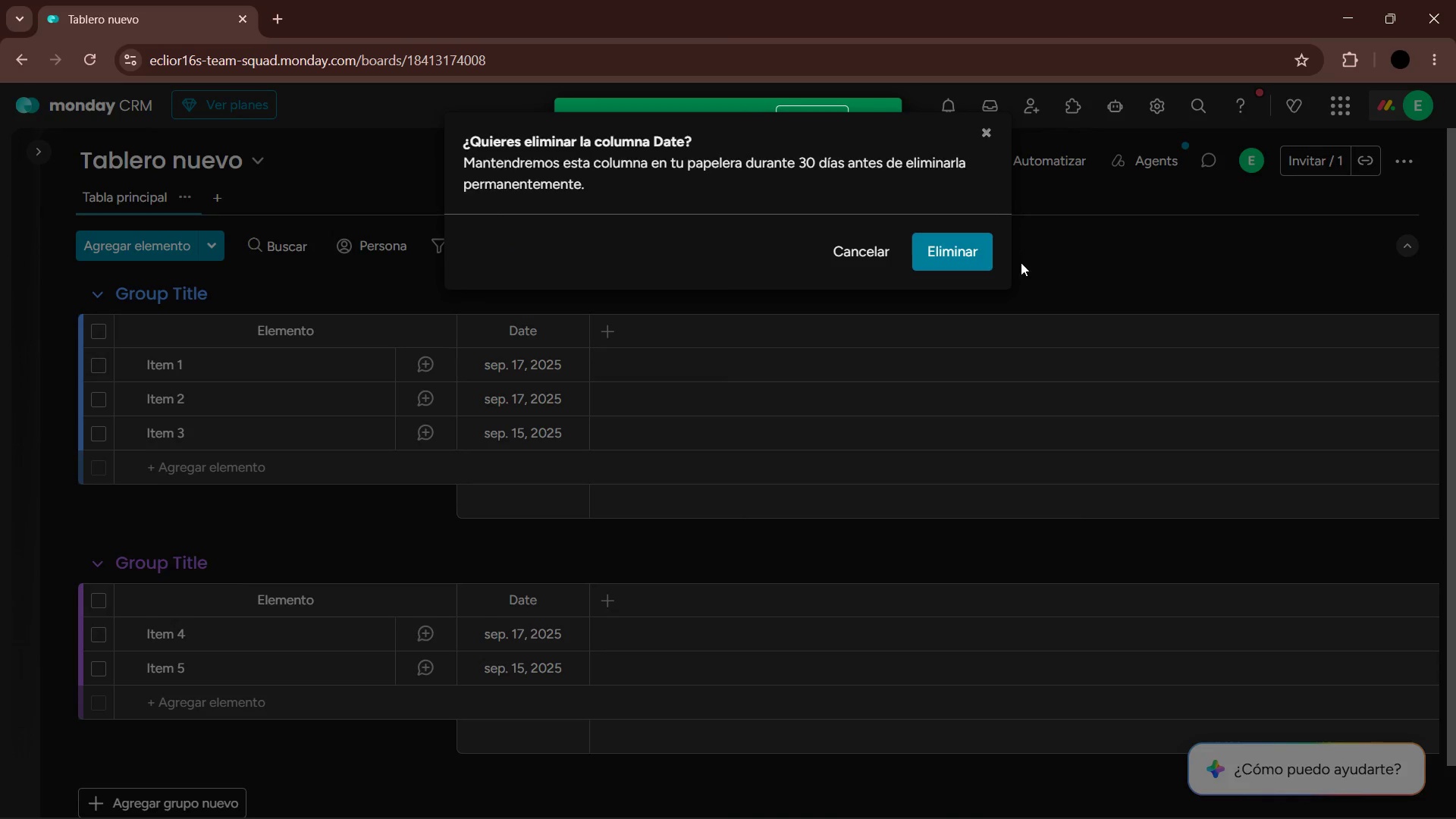 
left_click([958, 256])
 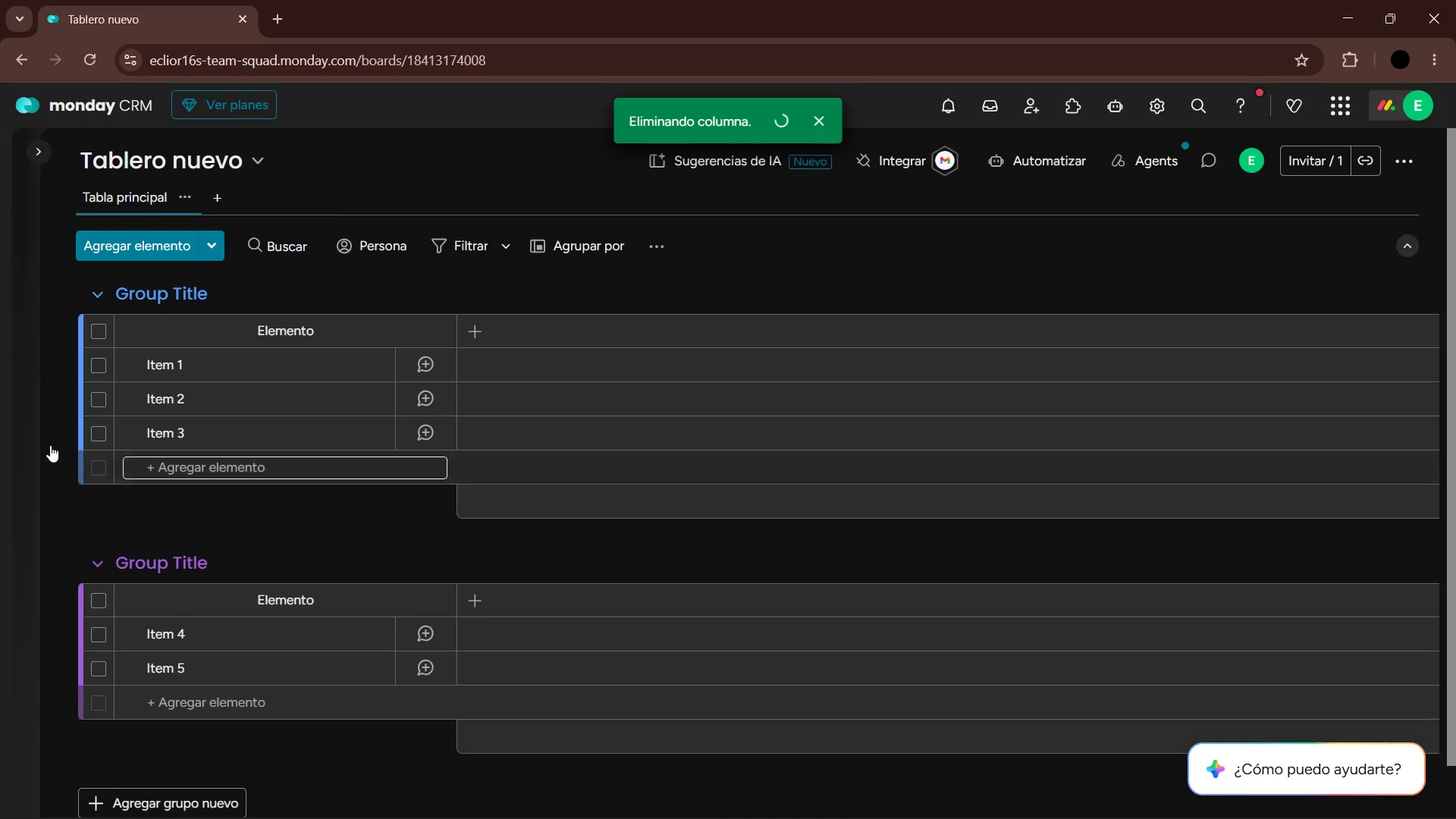 
left_click([60, 433])
 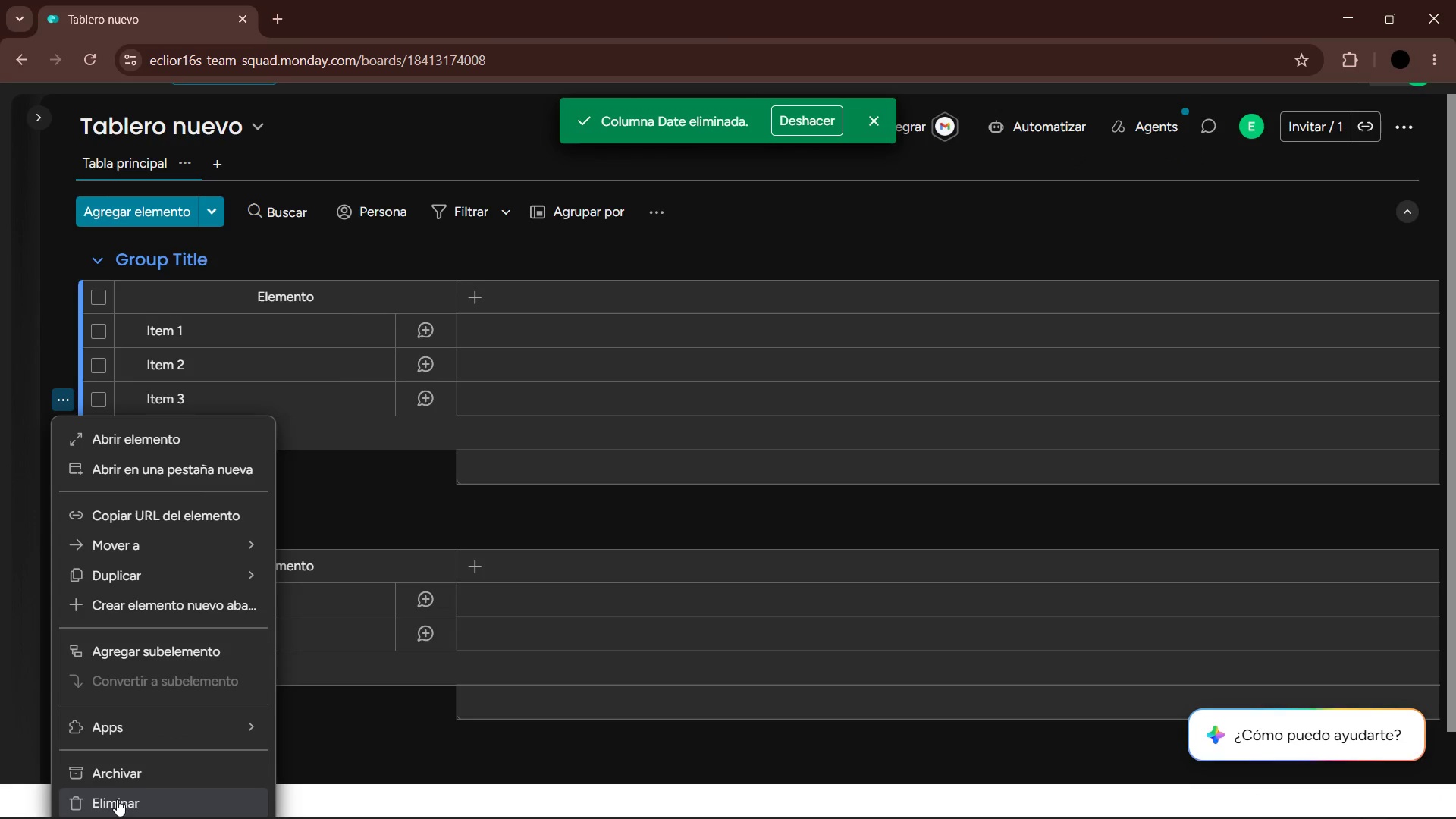 
left_click([119, 796])
 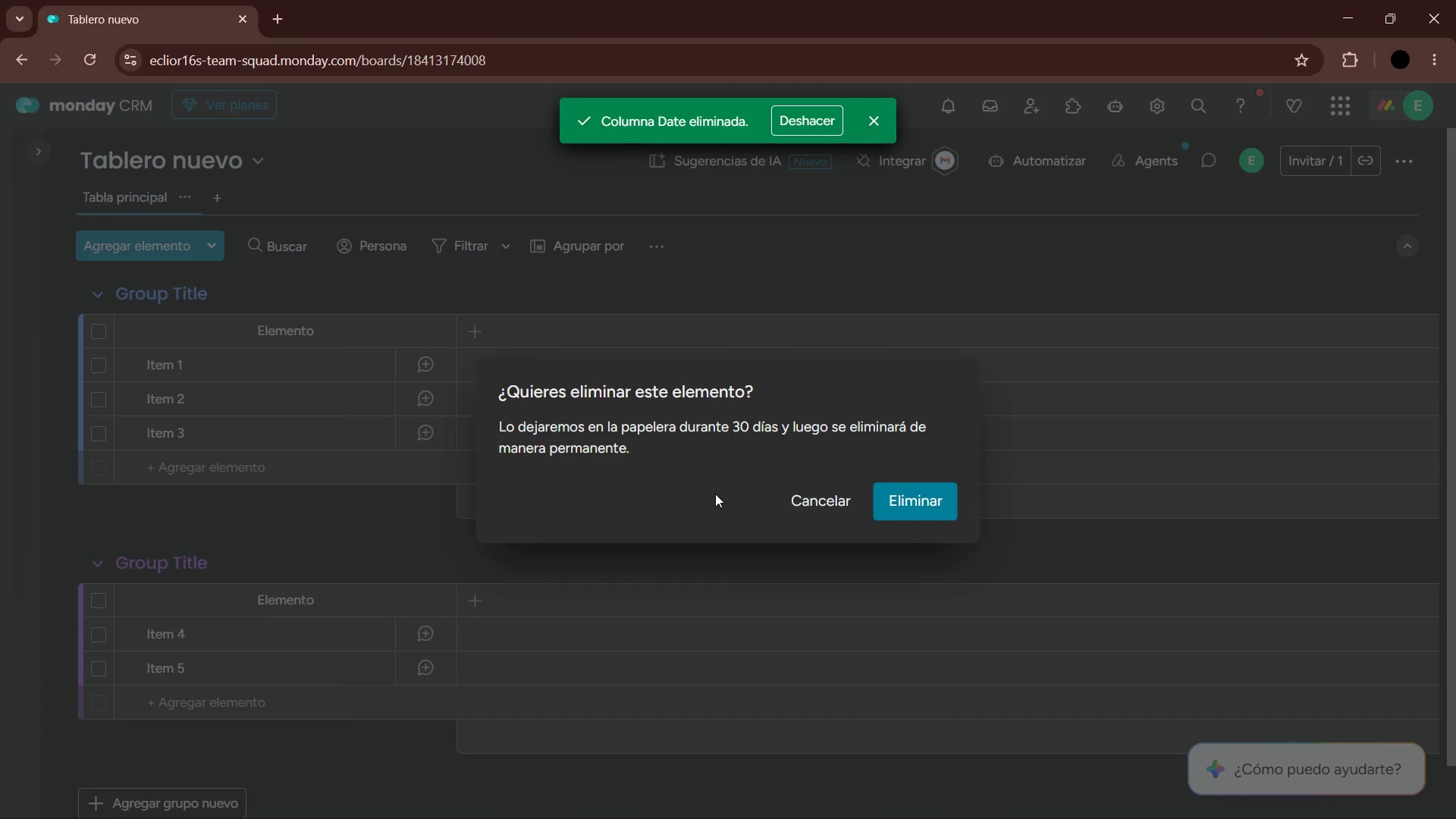 
left_click([923, 496])
 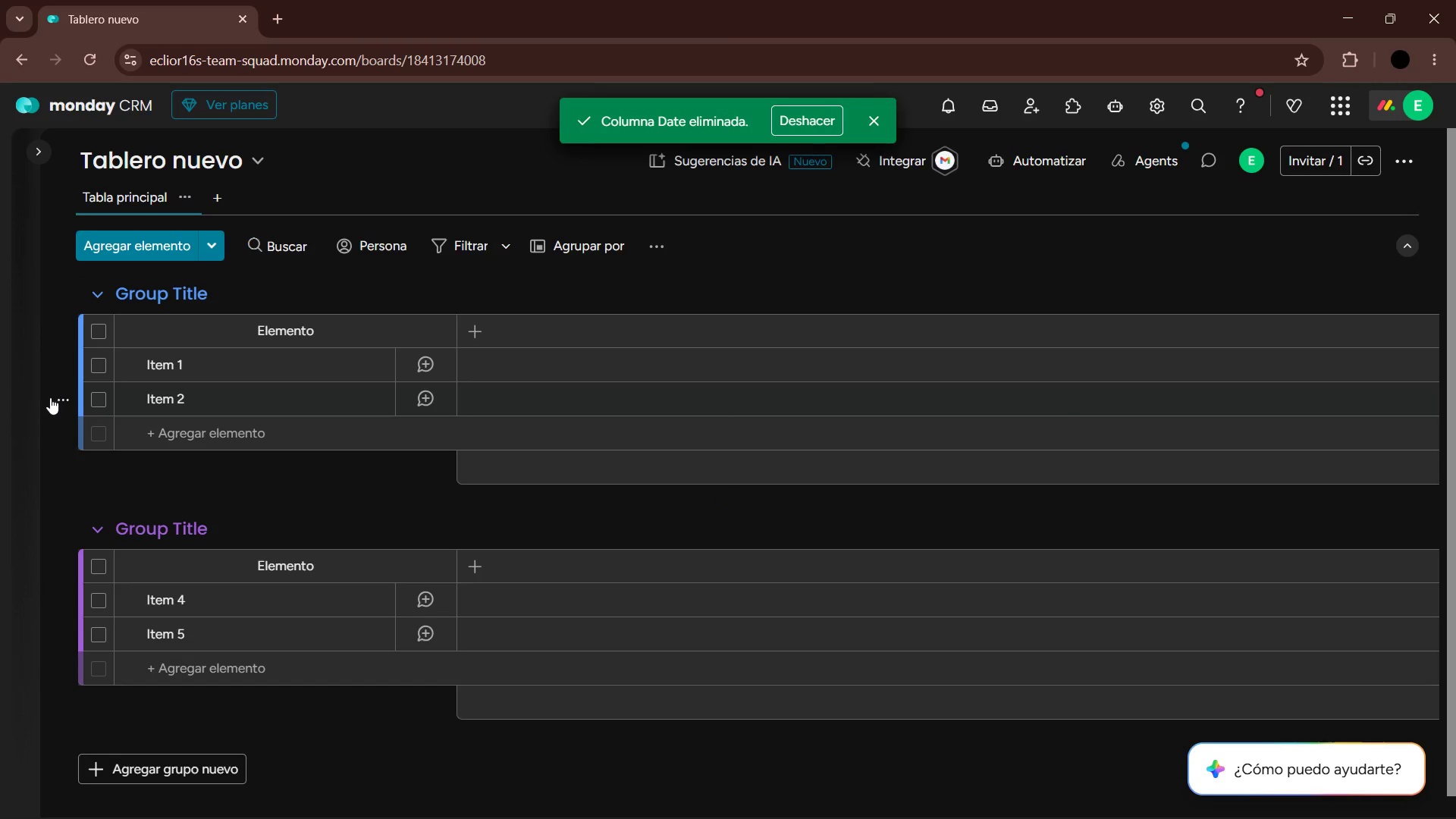 
left_click([58, 398])
 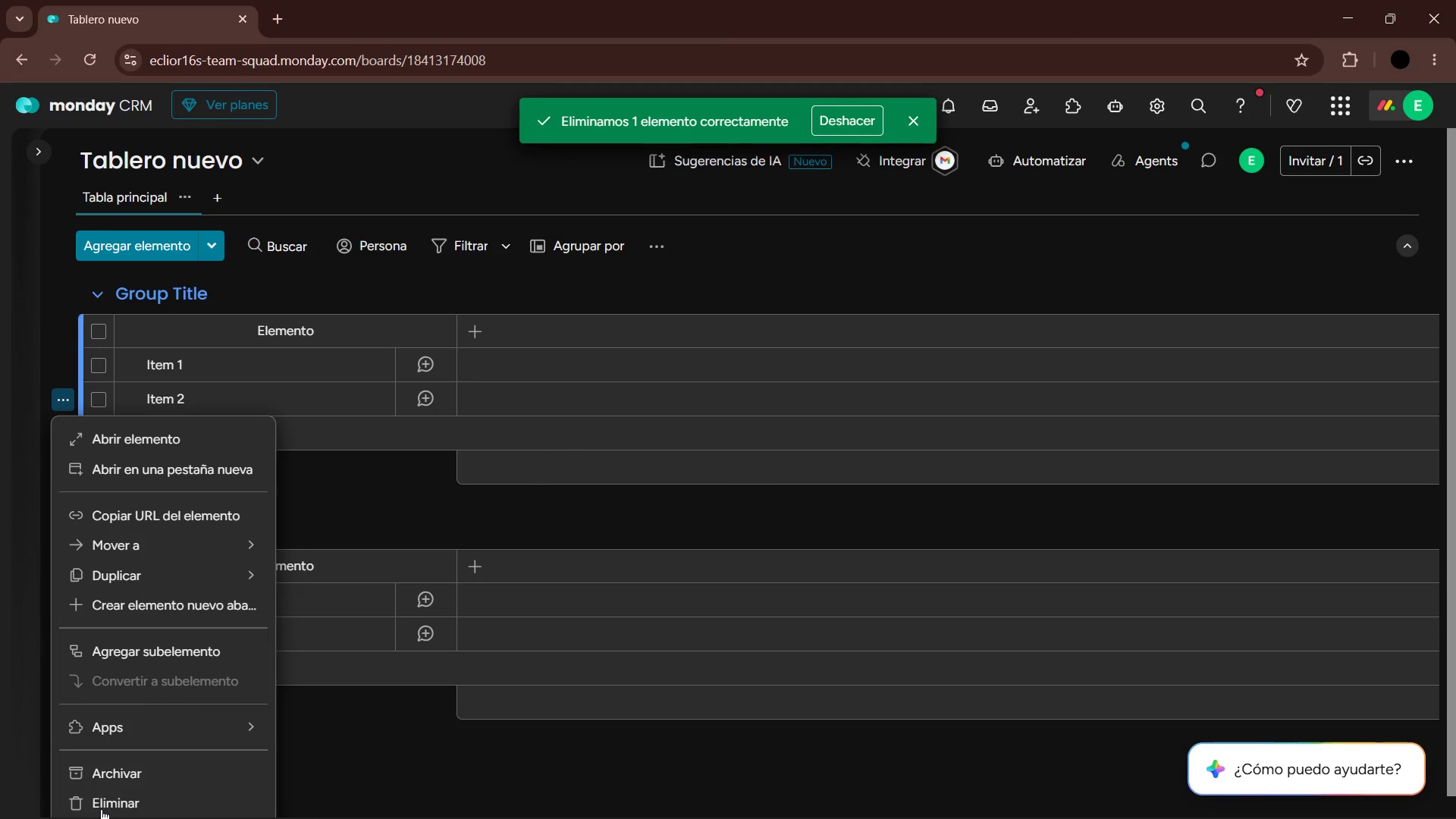 
left_click([102, 805])
 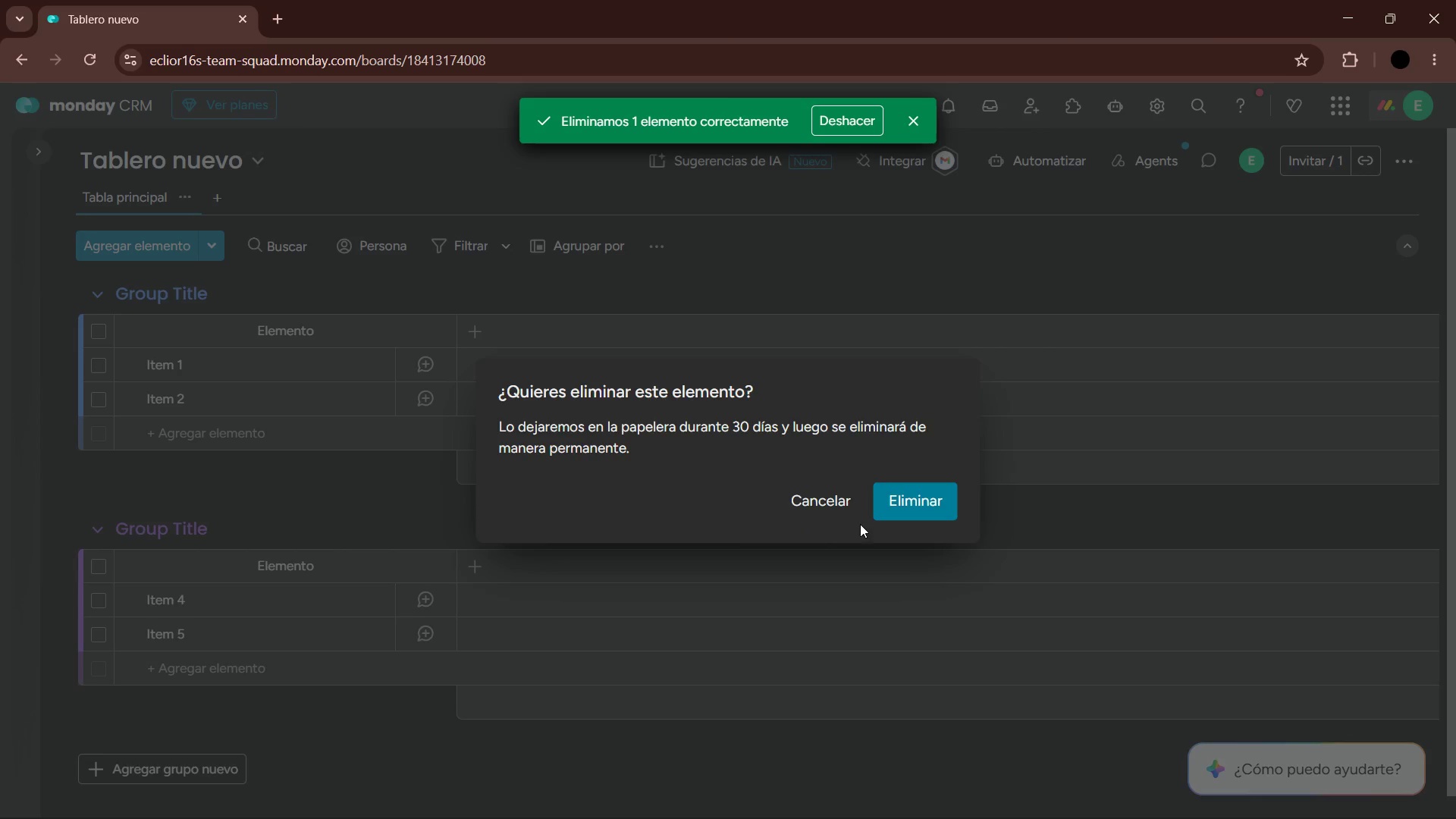 
left_click([919, 494])
 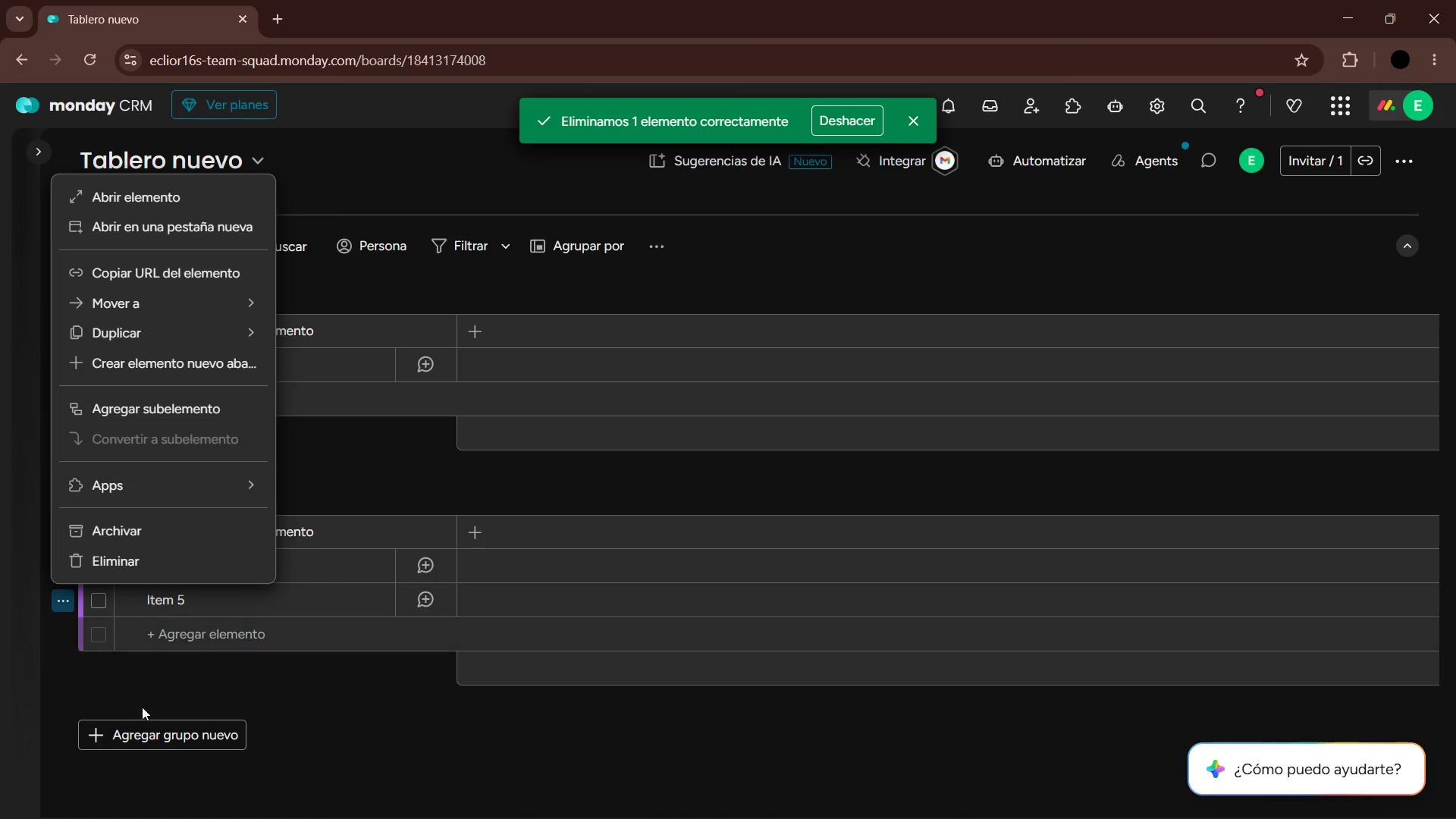 
left_click([128, 560])
 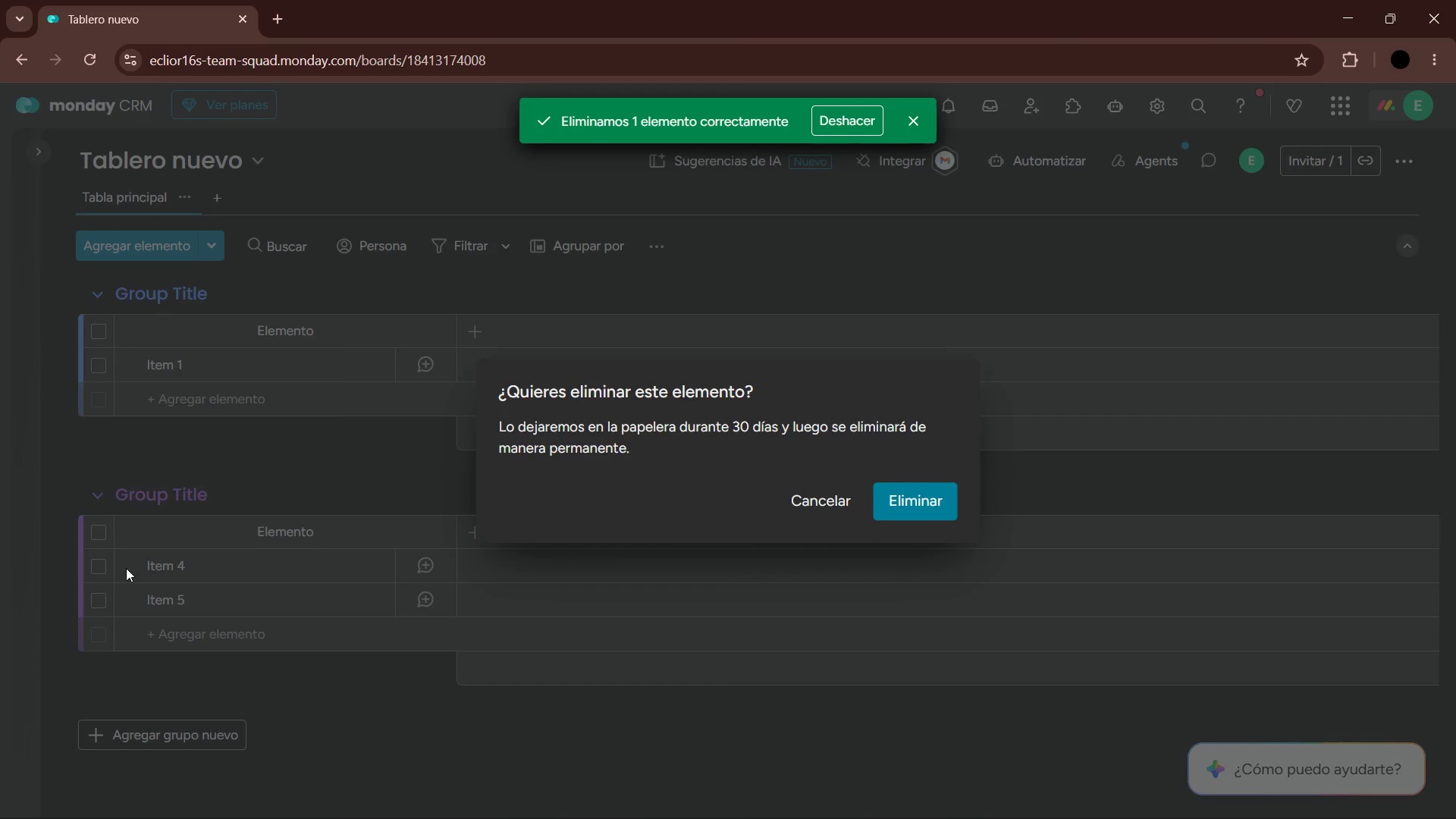 
left_click([886, 499])
 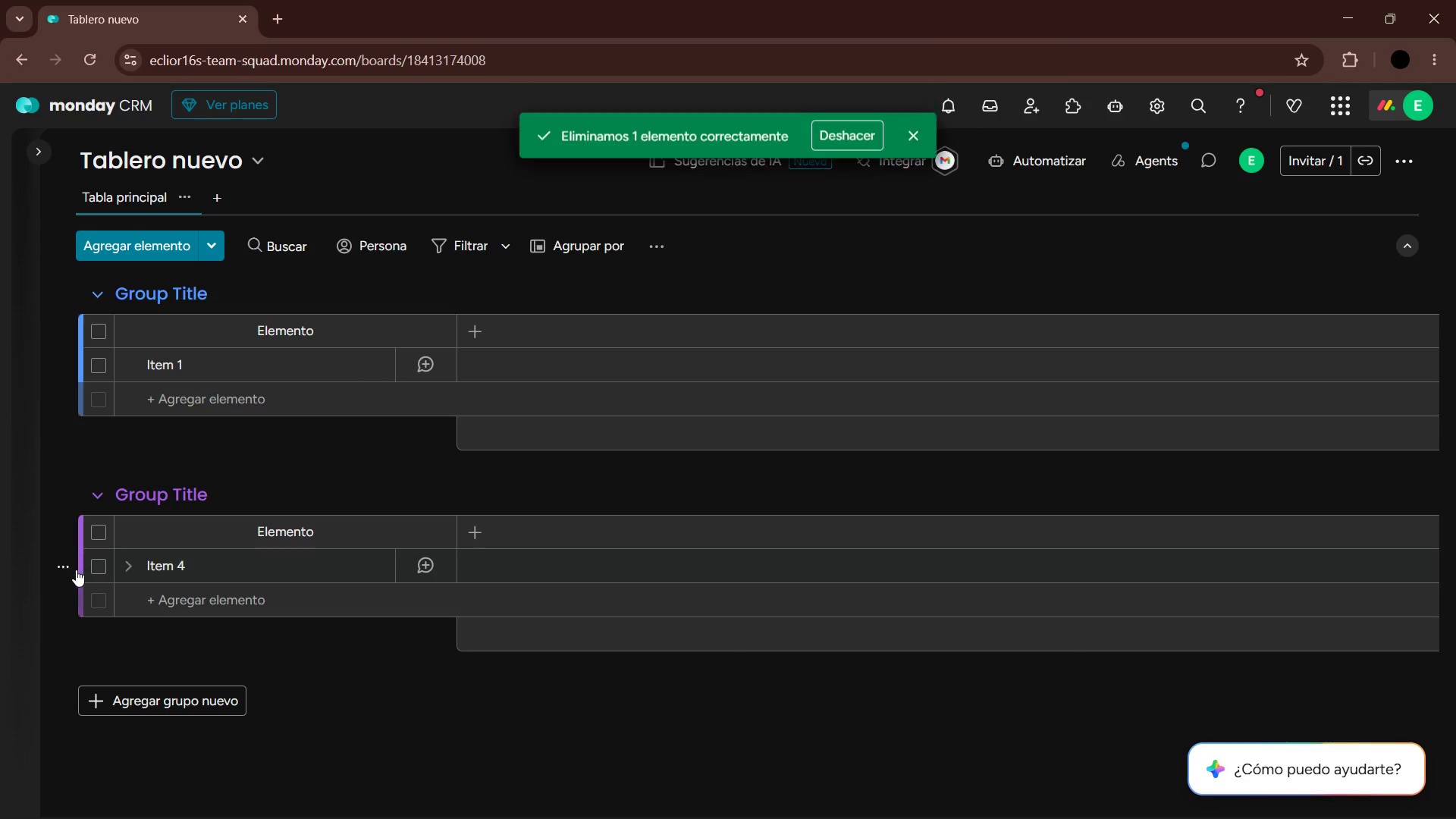 
left_click([68, 568])
 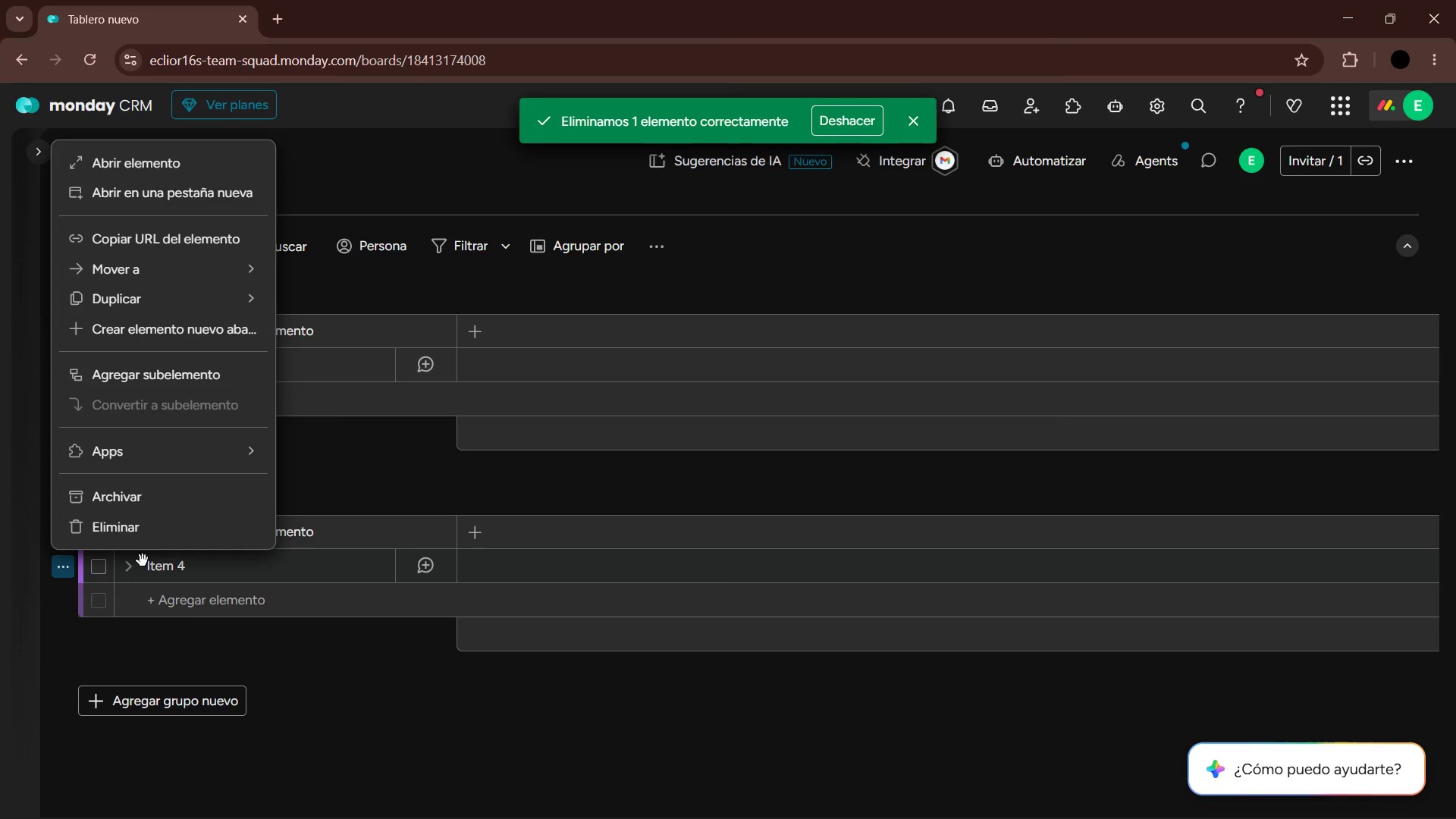 
left_click([156, 536])
 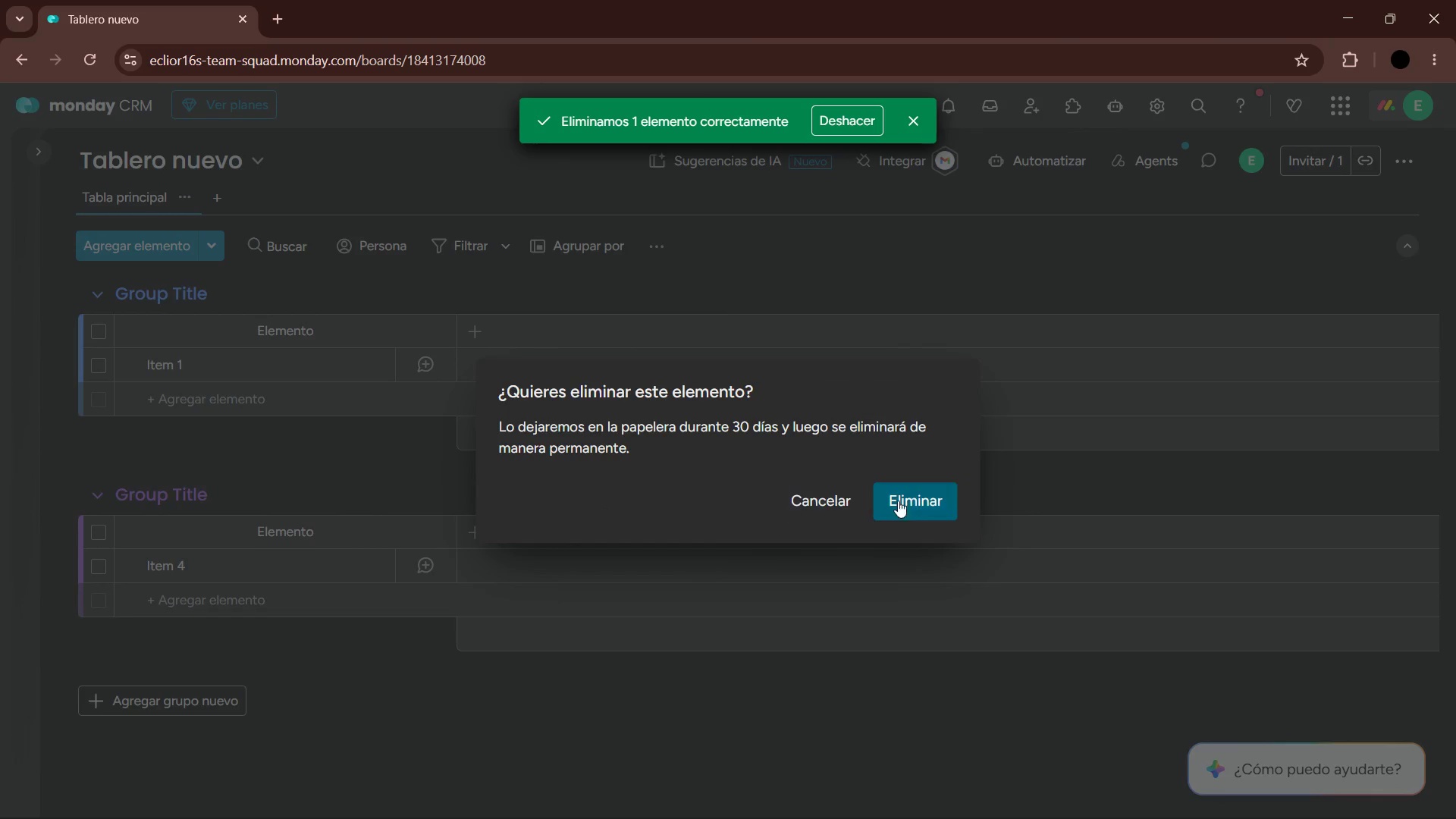 
left_click([912, 495])
 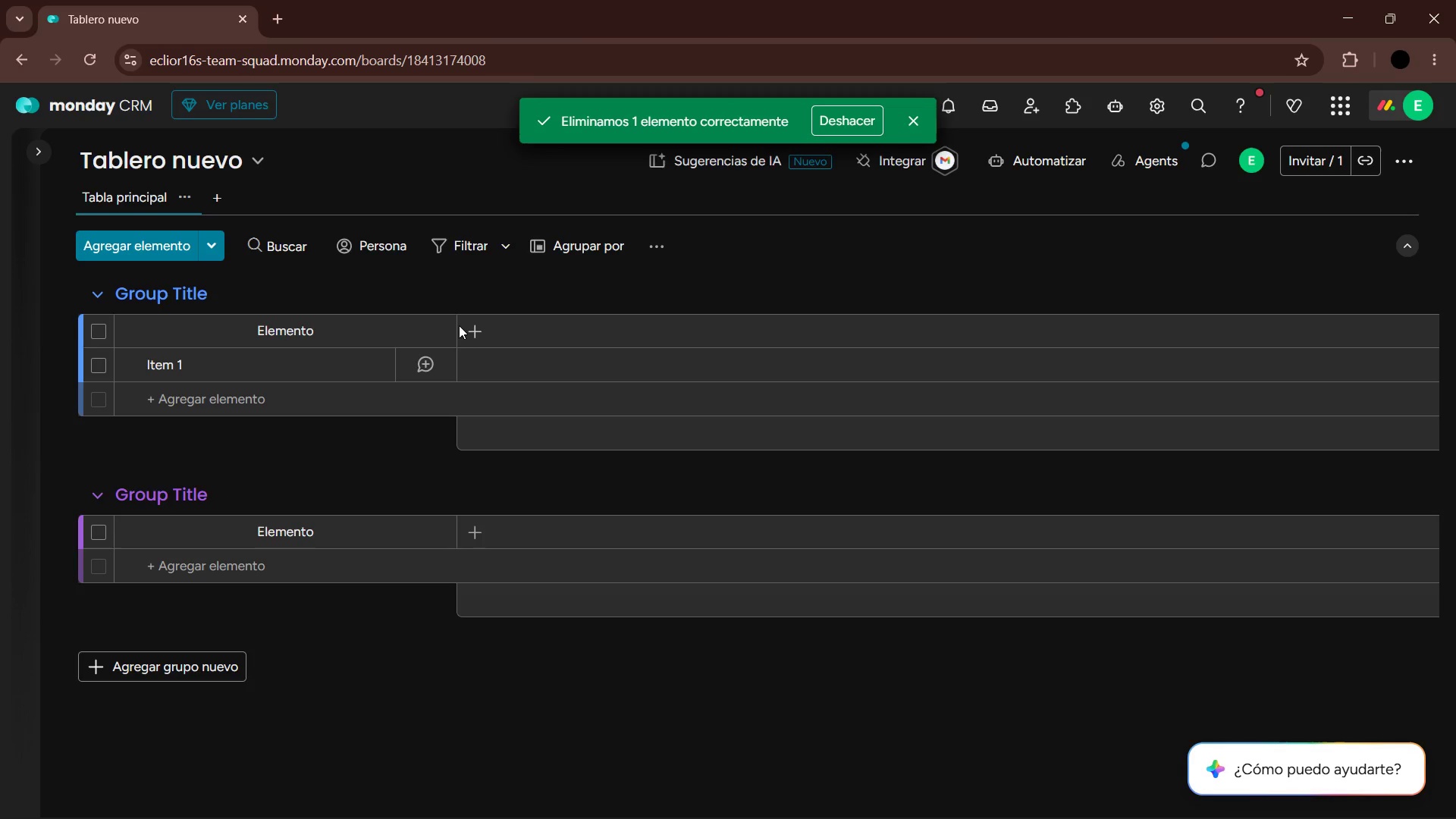 
left_click_drag(start_coordinate=[454, 323], to_coordinate=[309, 315])
 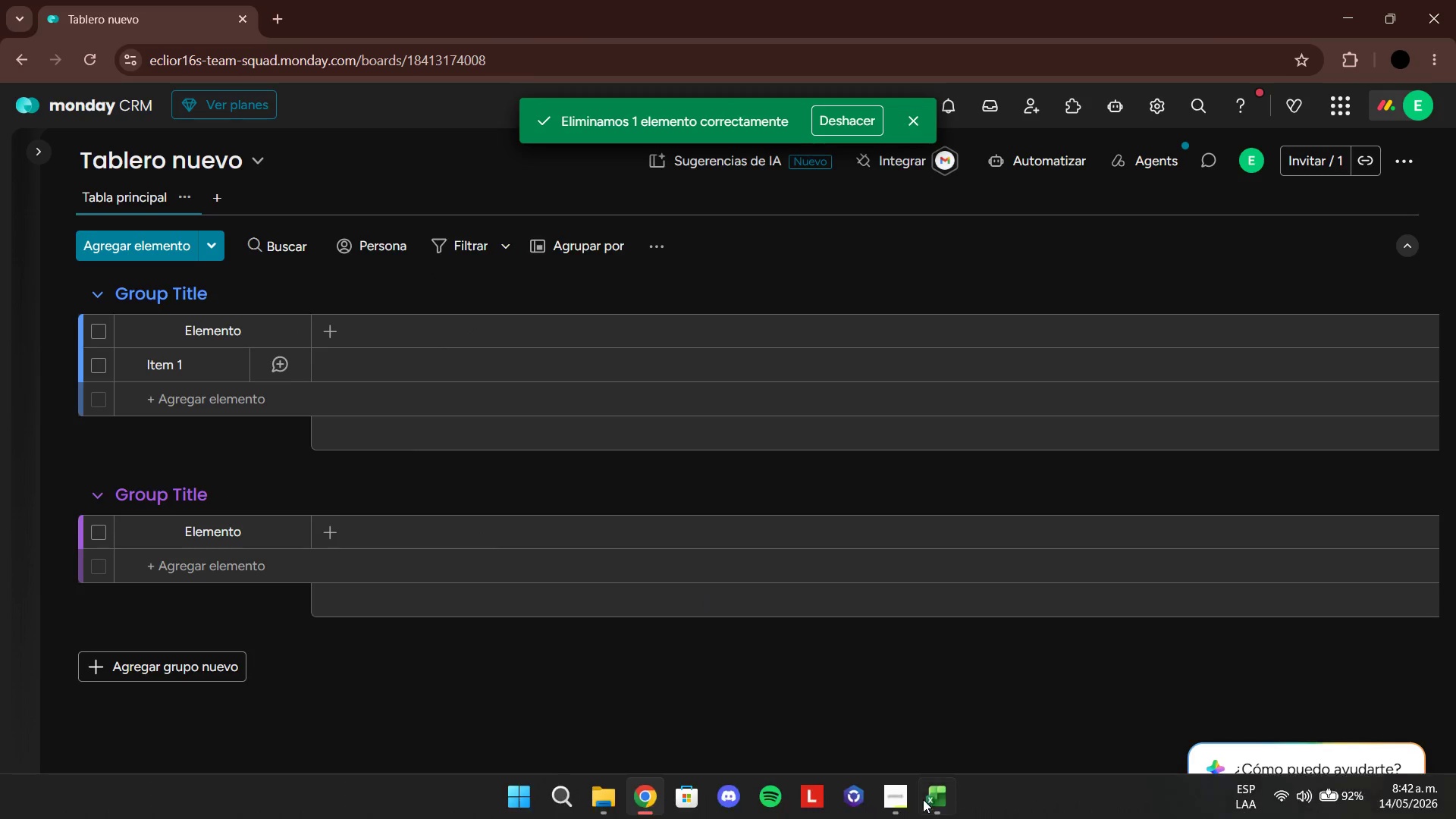 
left_click([935, 801])
 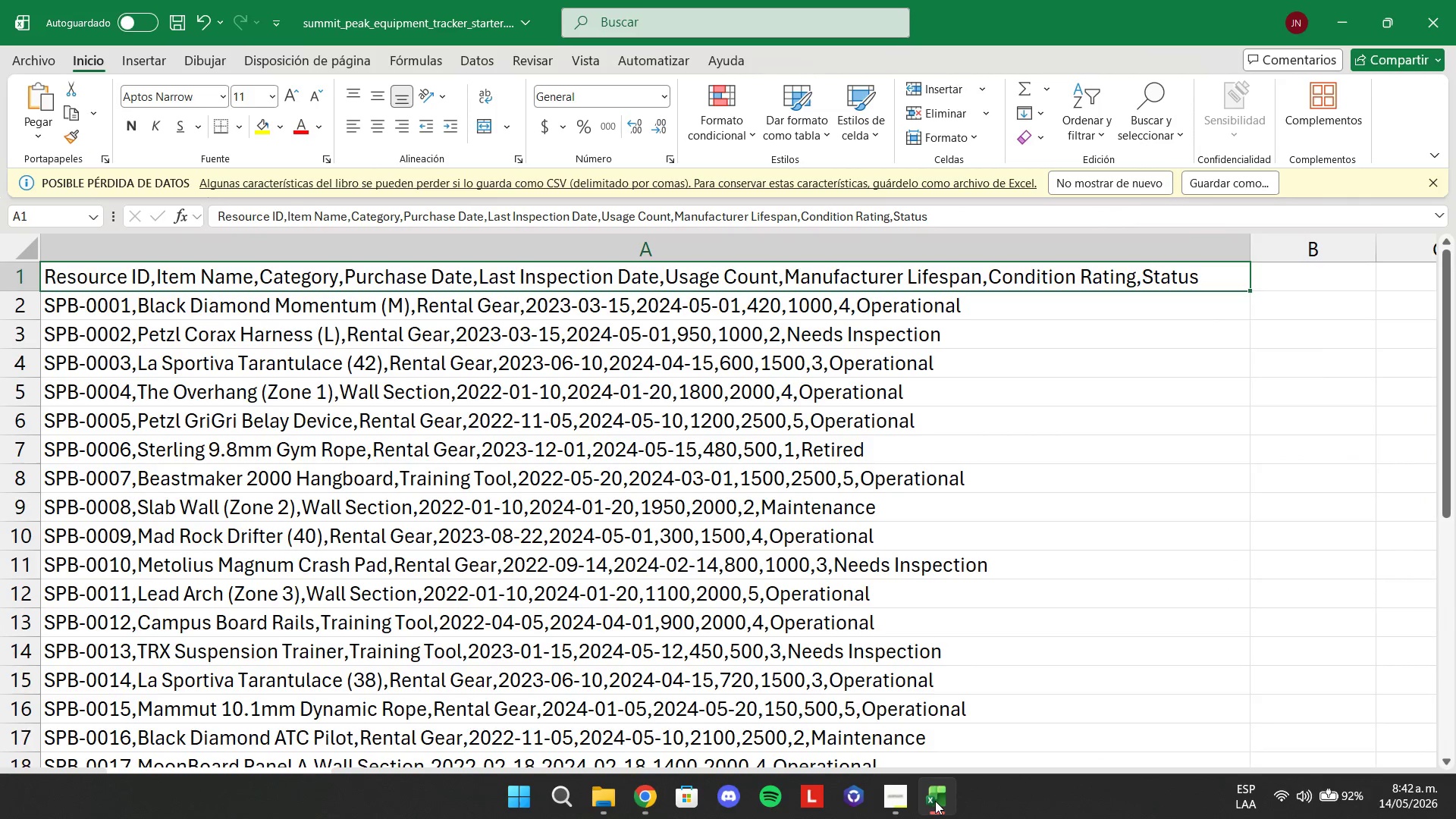 
left_click([935, 801])
 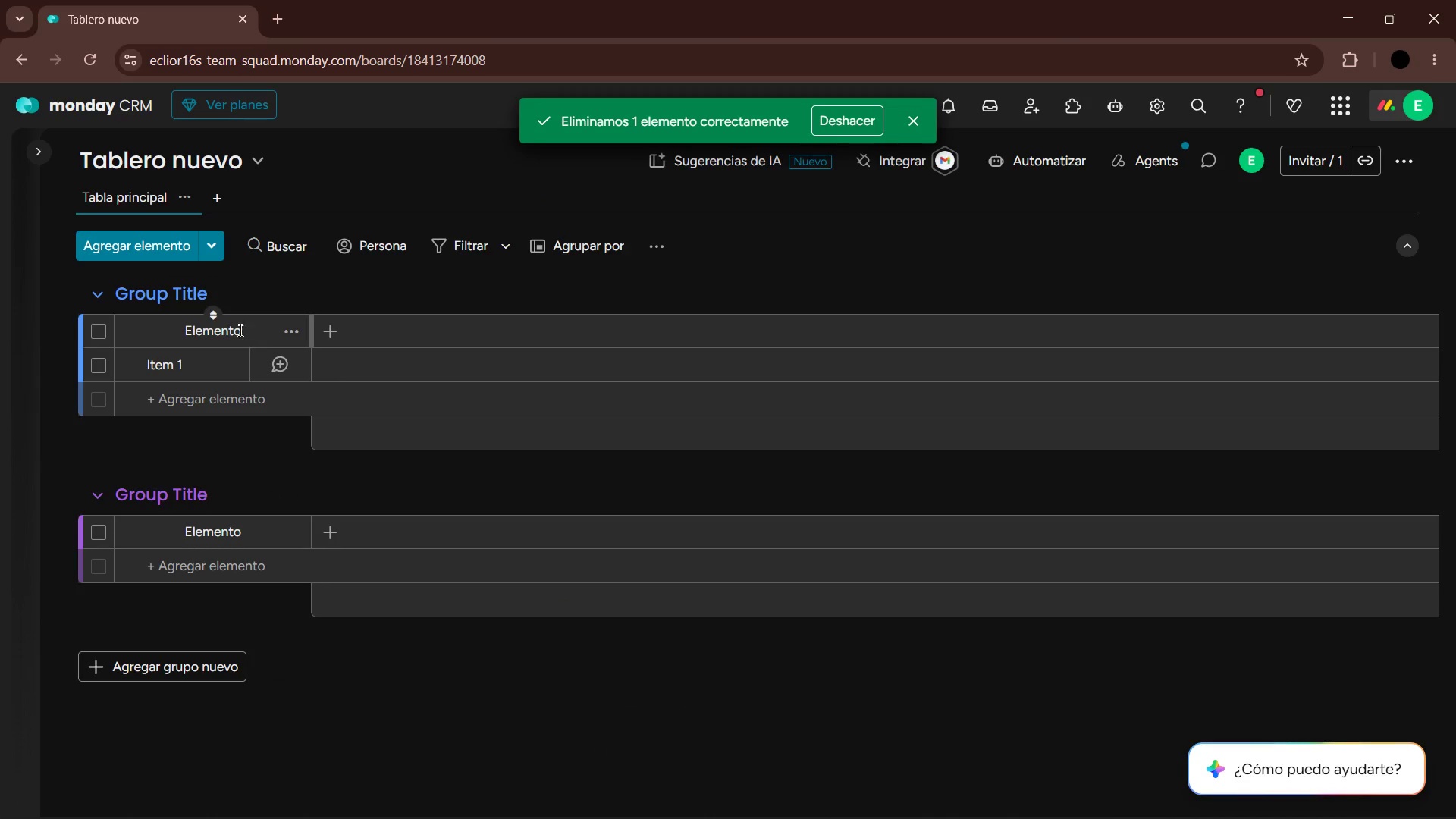 
double_click([236, 330])
 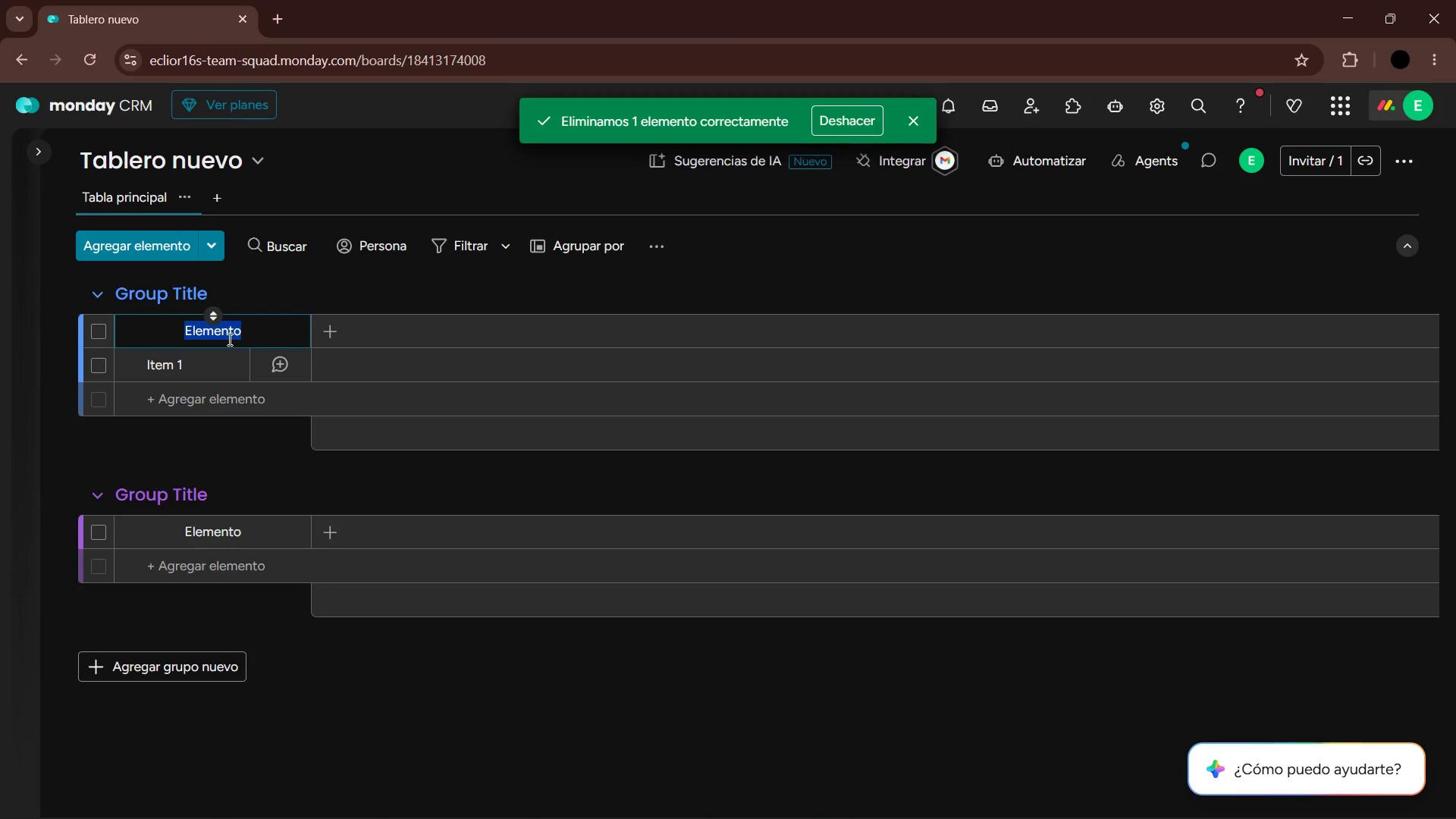 
type(Resource ID)
 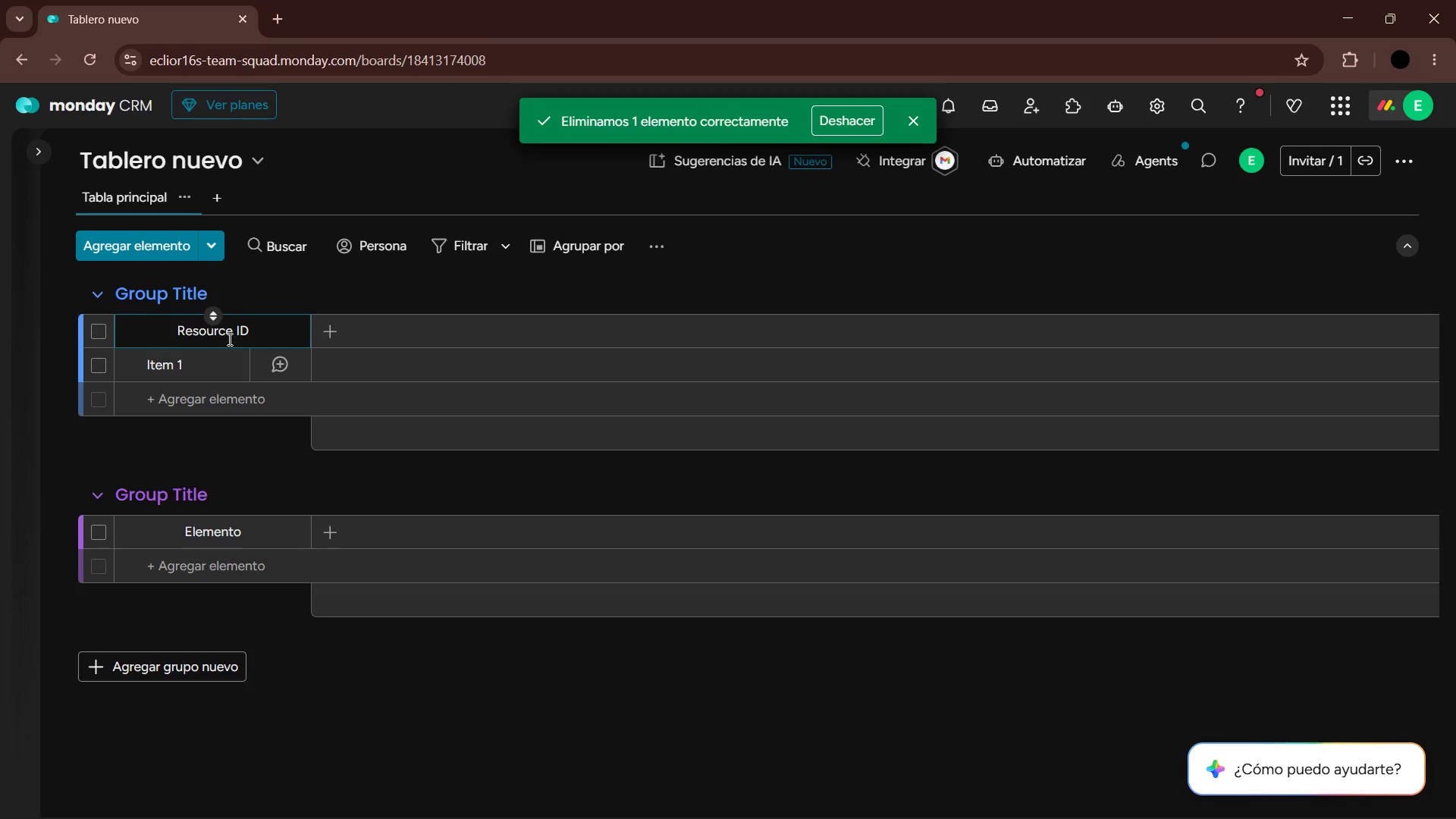 
key(Enter)
 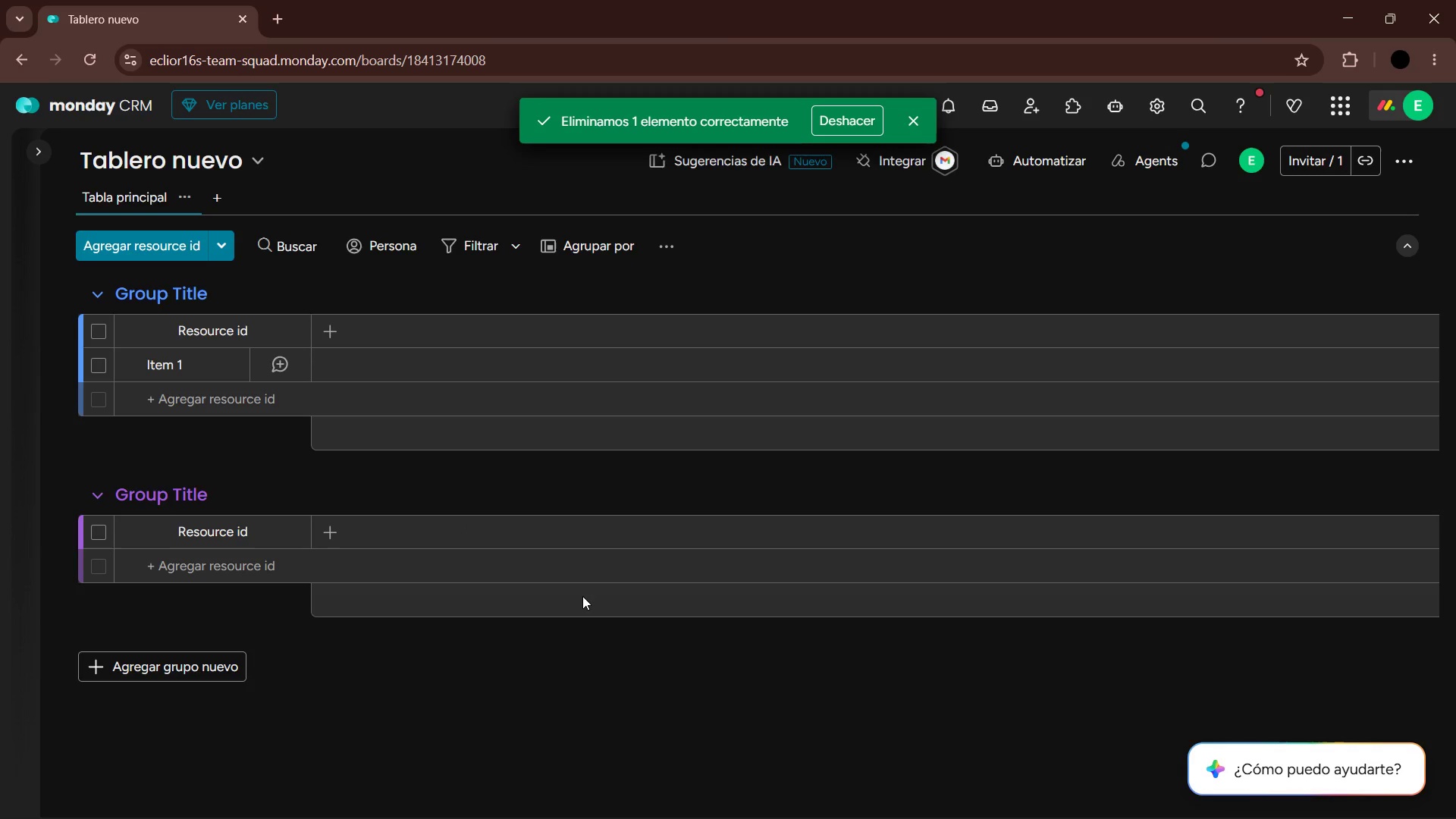 
wait(6.81)
 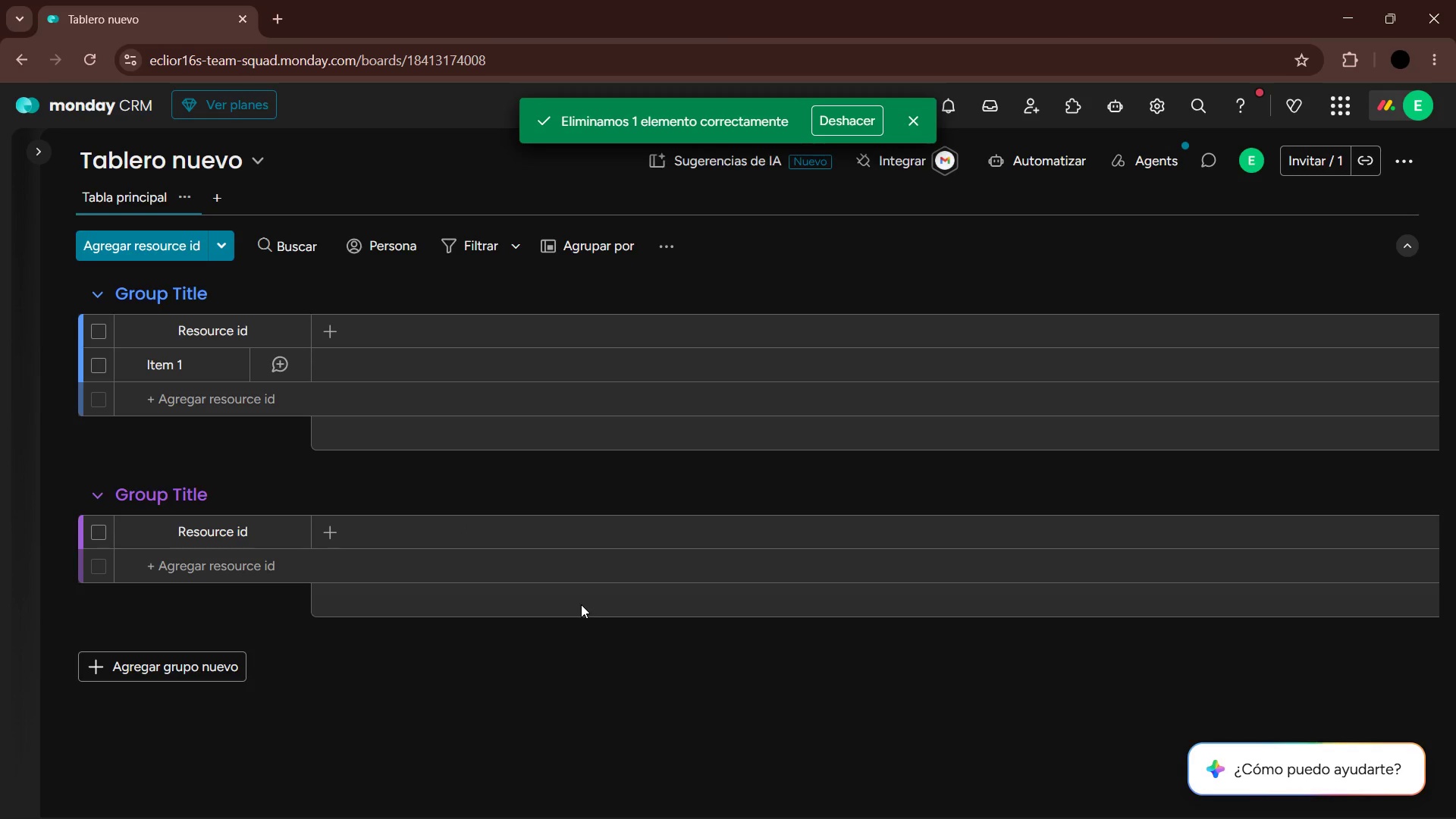 
left_click([921, 120])
 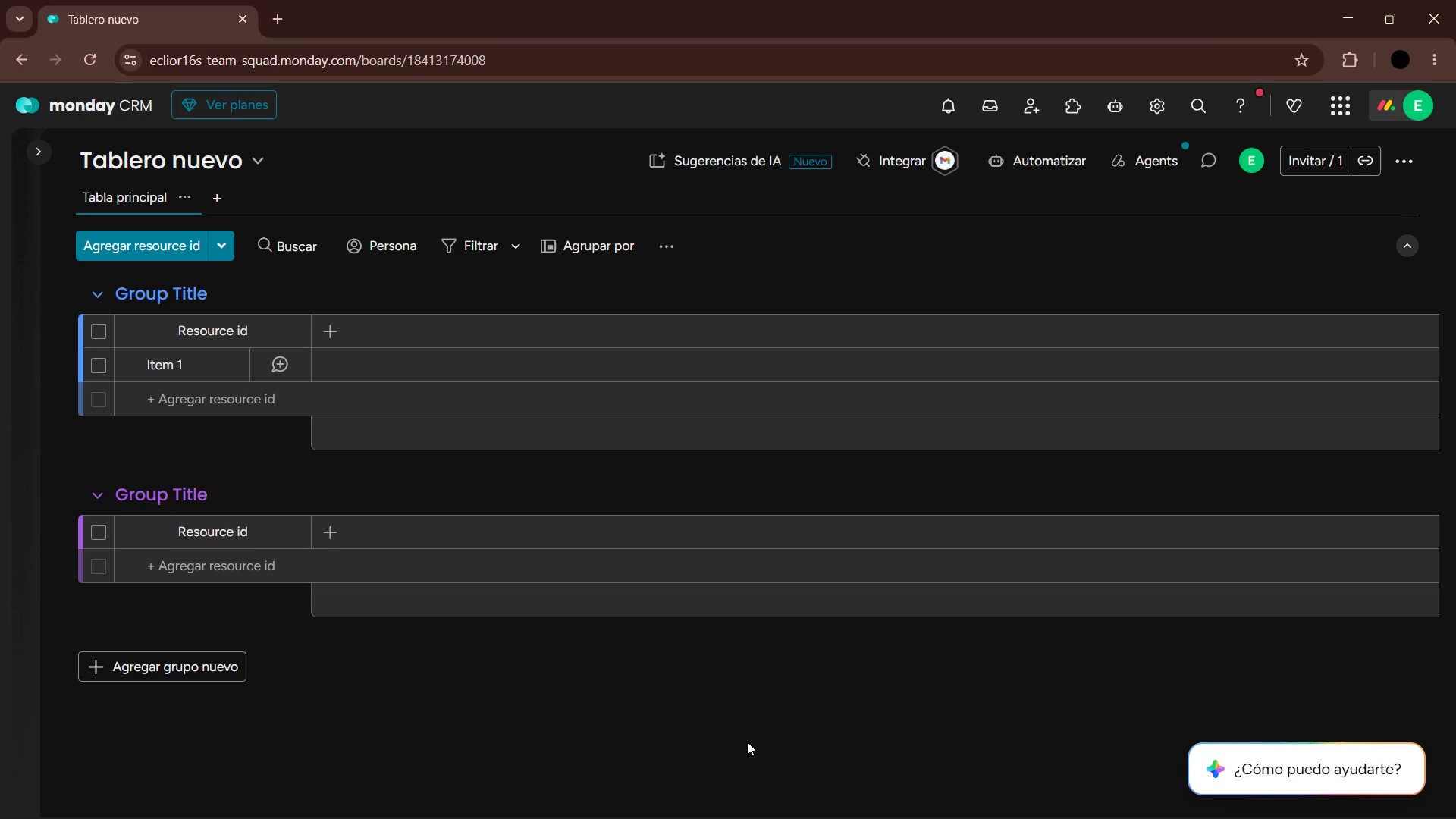 
wait(33.31)
 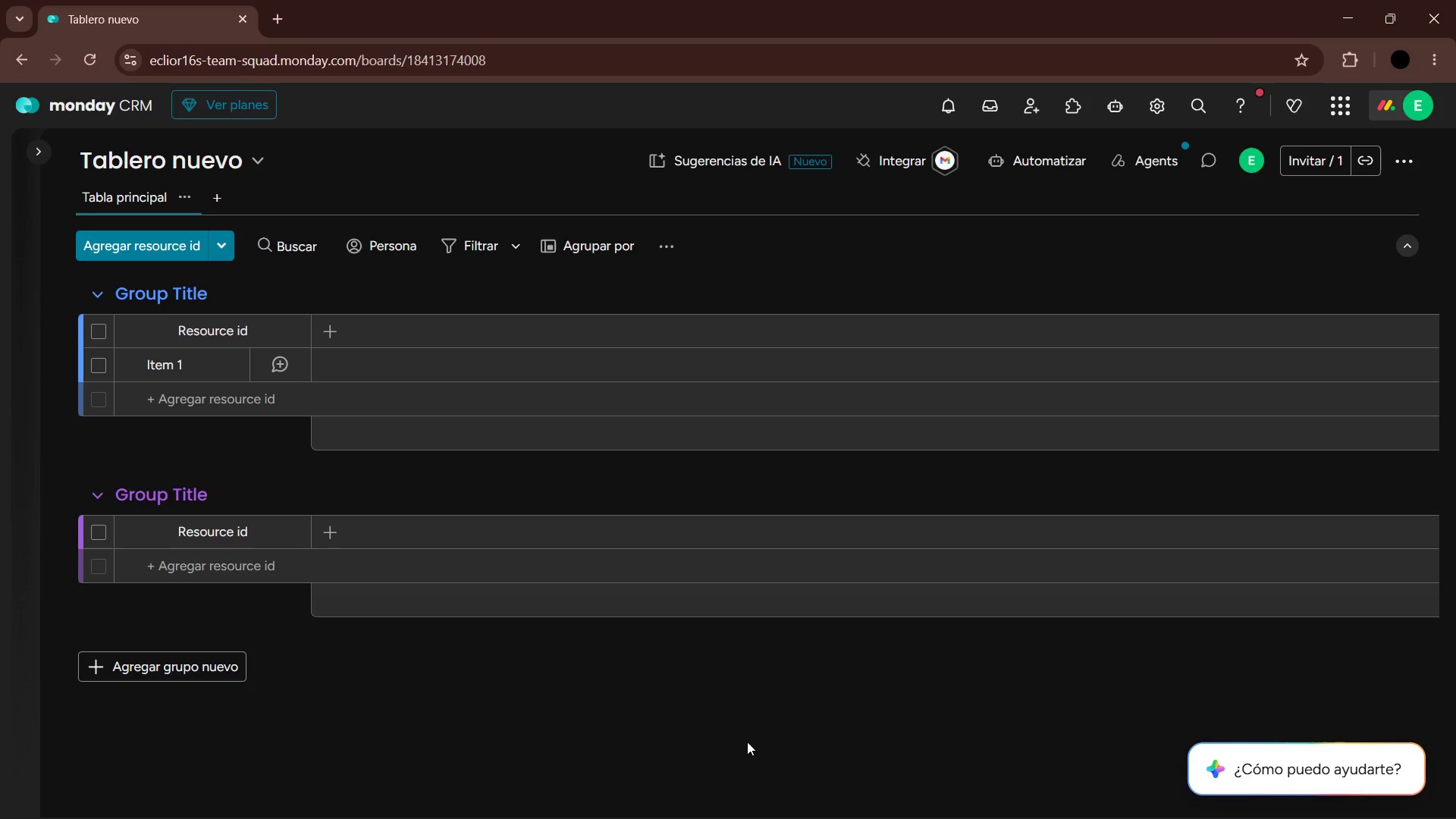 
left_click([142, 170])
 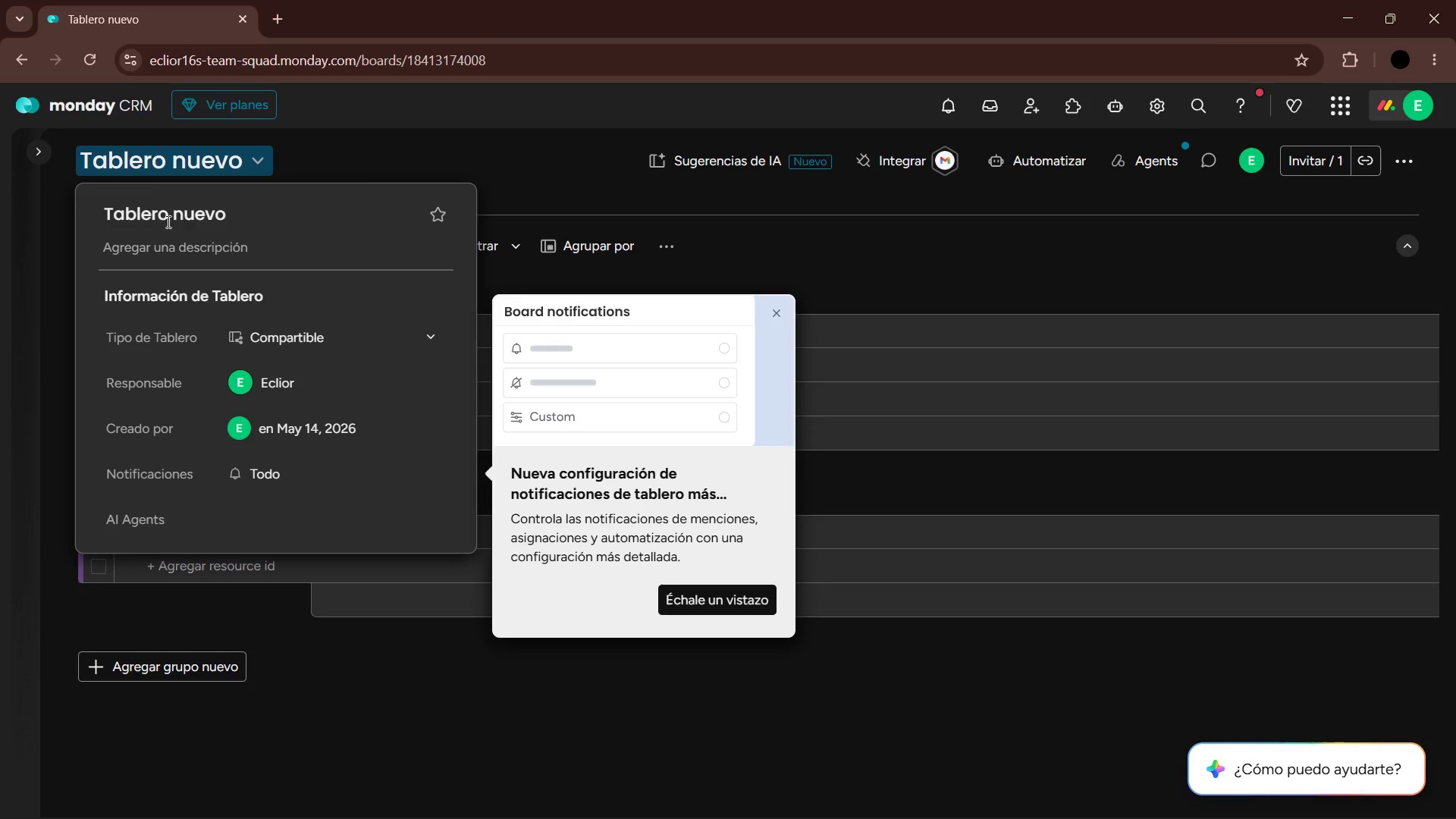 
left_click([167, 215])
 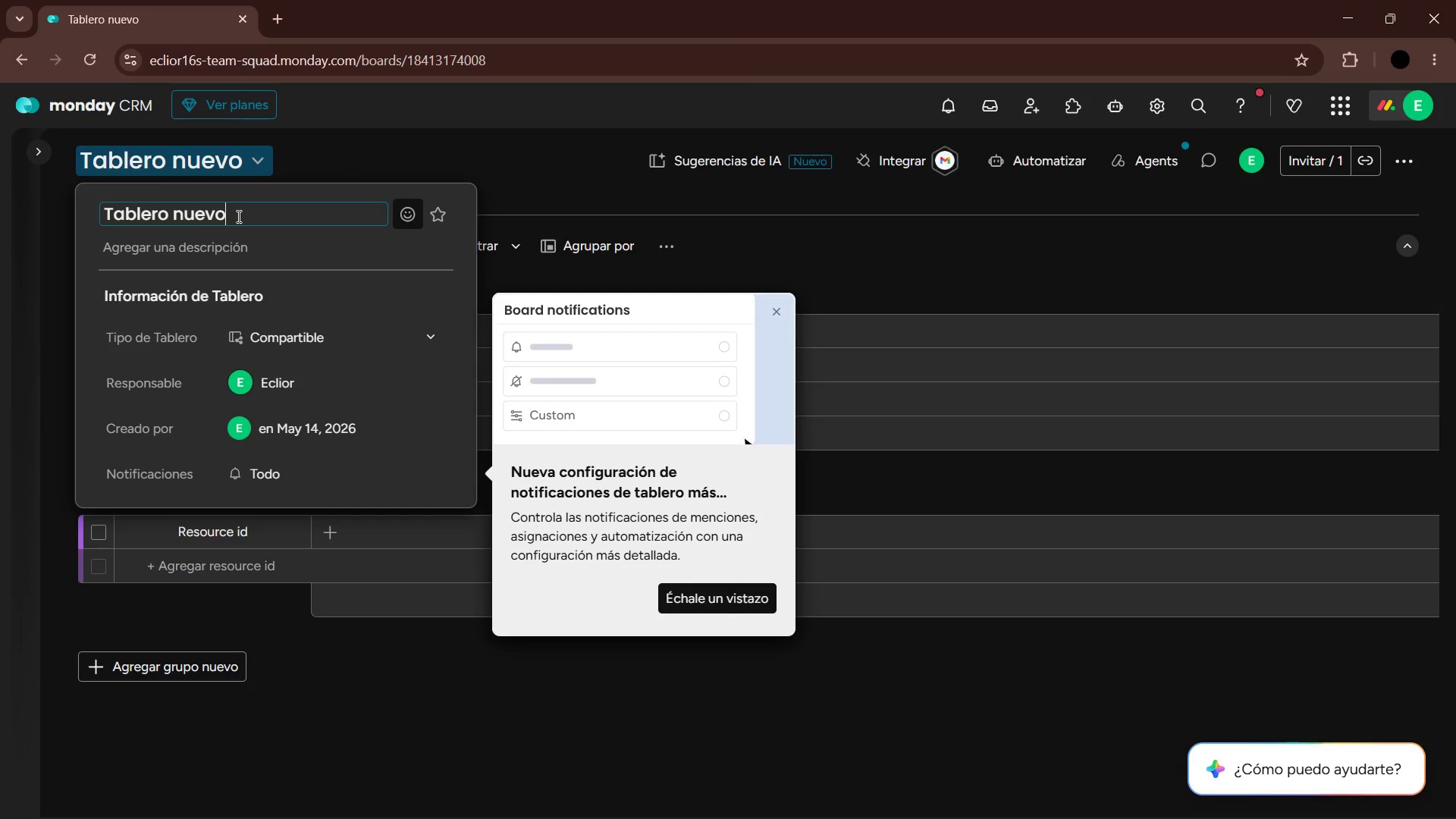 
left_click_drag(start_coordinate=[228, 215], to_coordinate=[73, 199])
 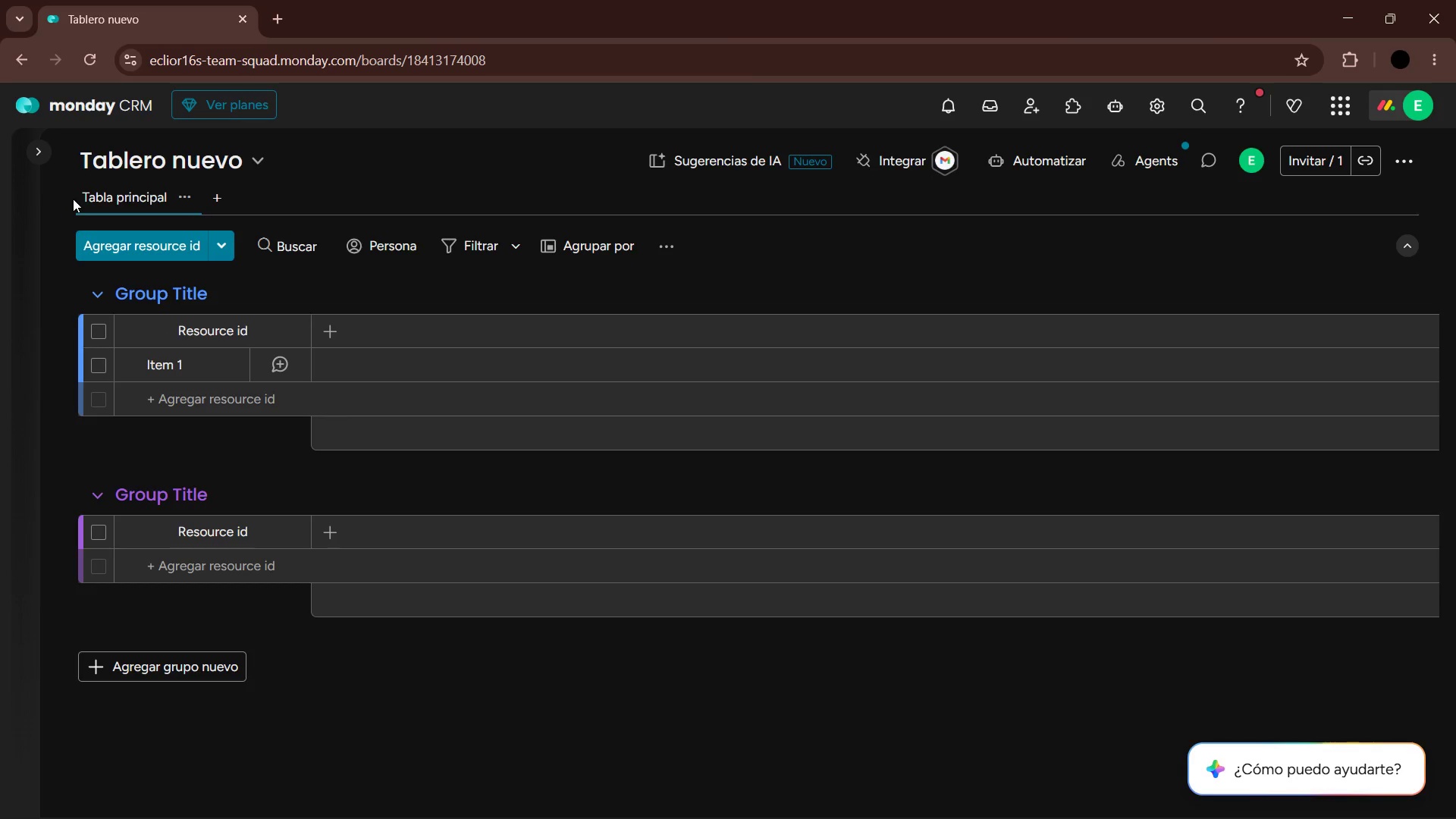 
type(Summit Peak )
 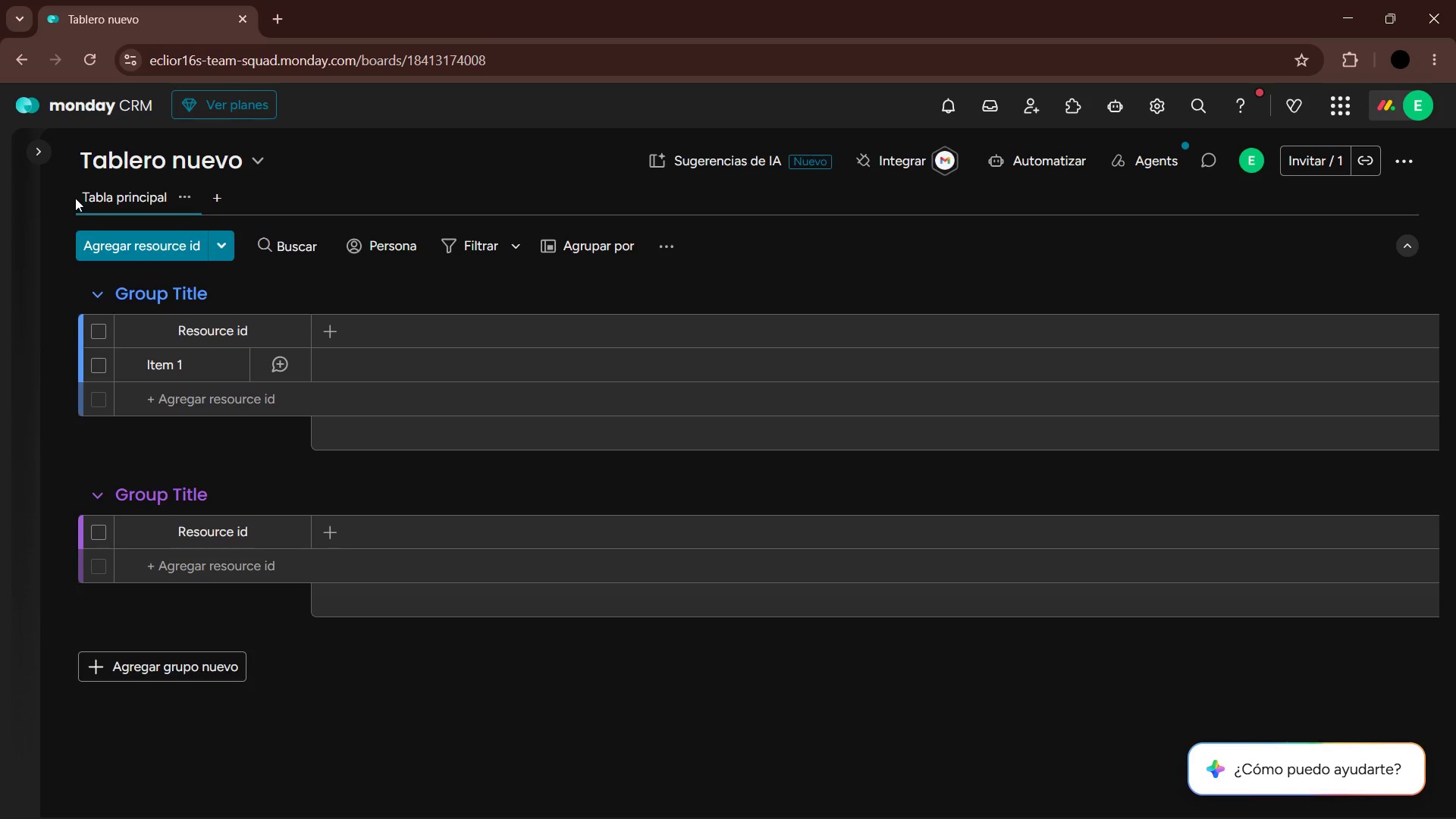 
left_click([206, 158])
 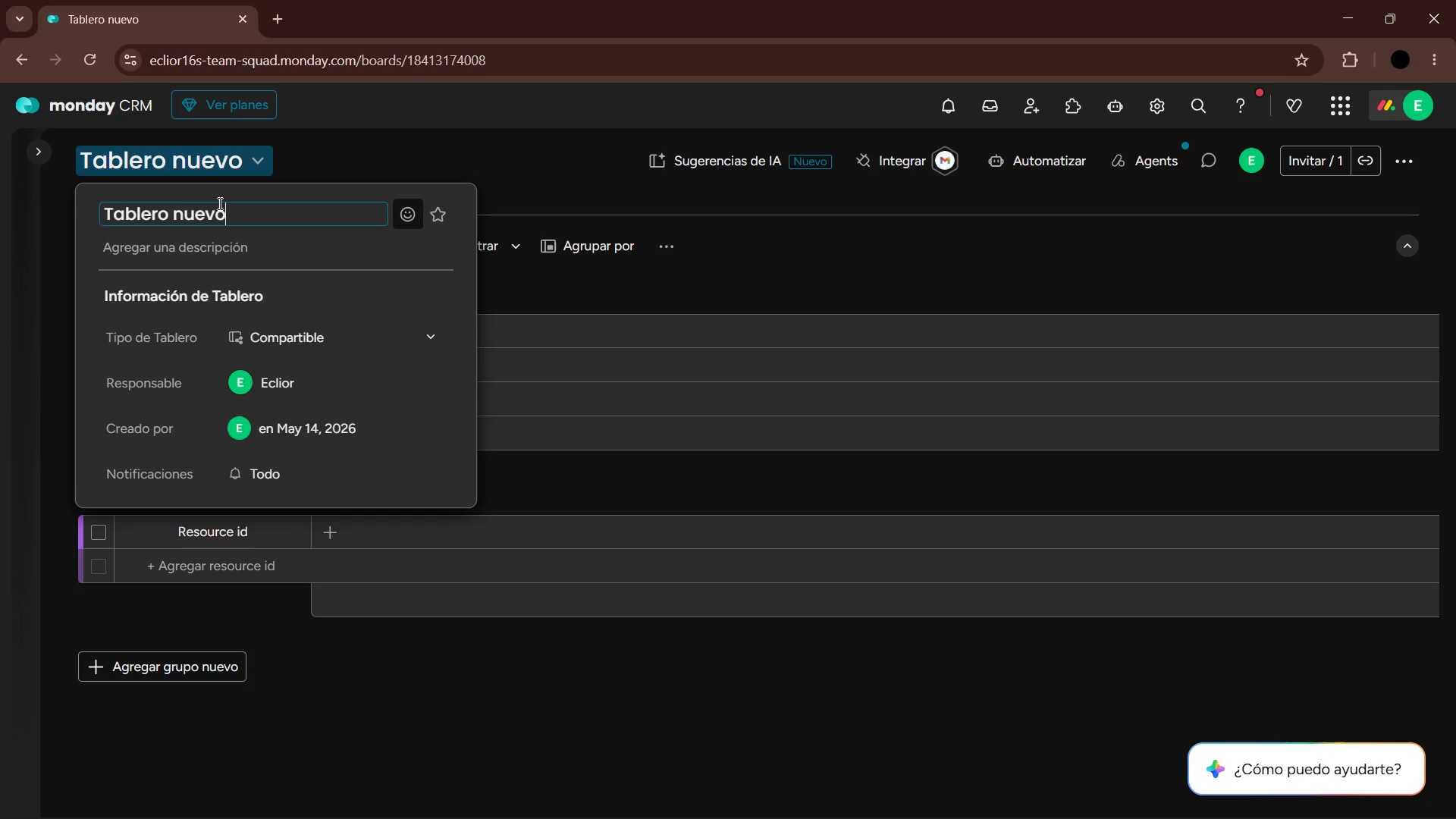 
left_click_drag(start_coordinate=[213, 213], to_coordinate=[217, 215])
 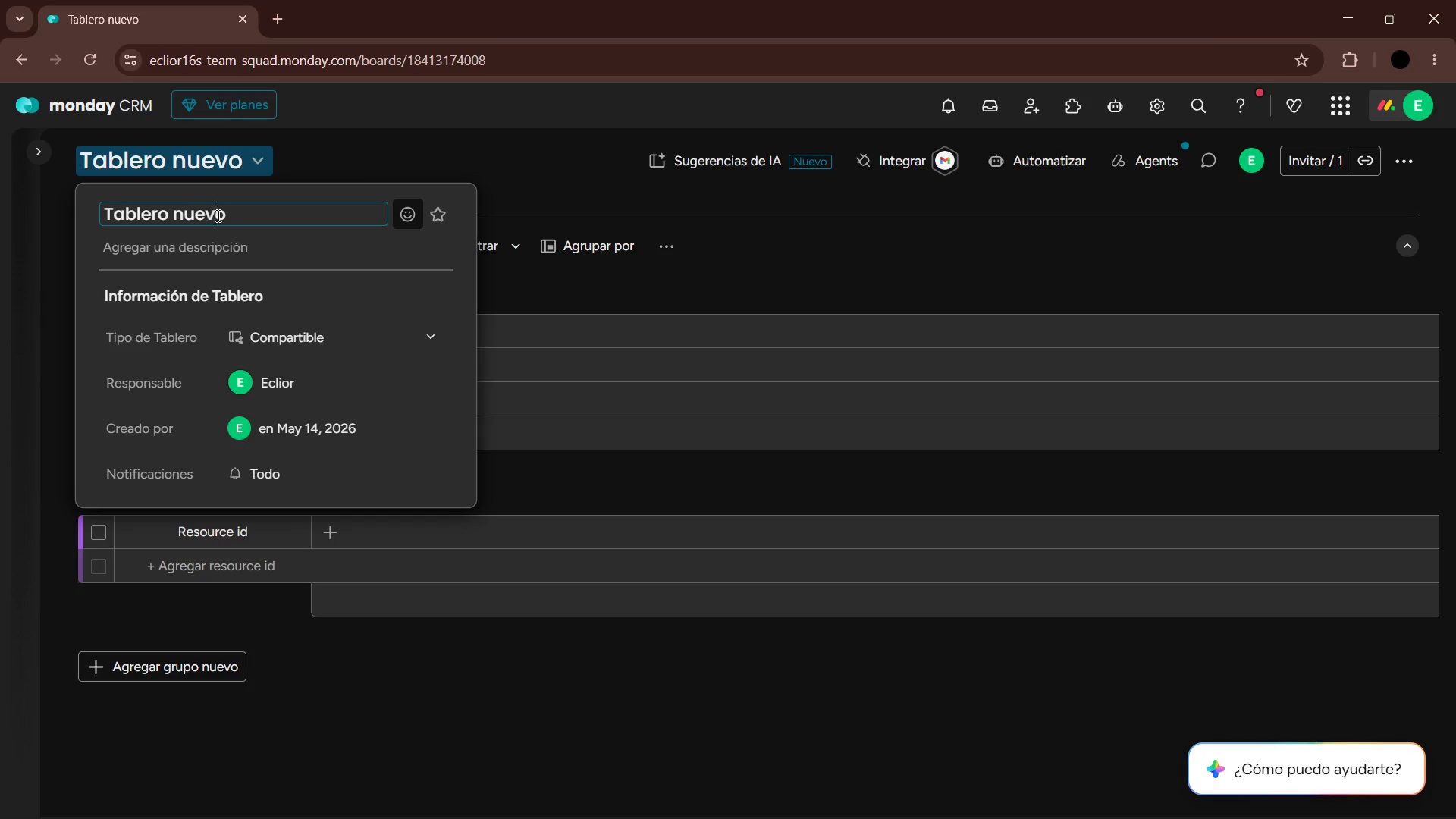 
double_click([217, 215])
 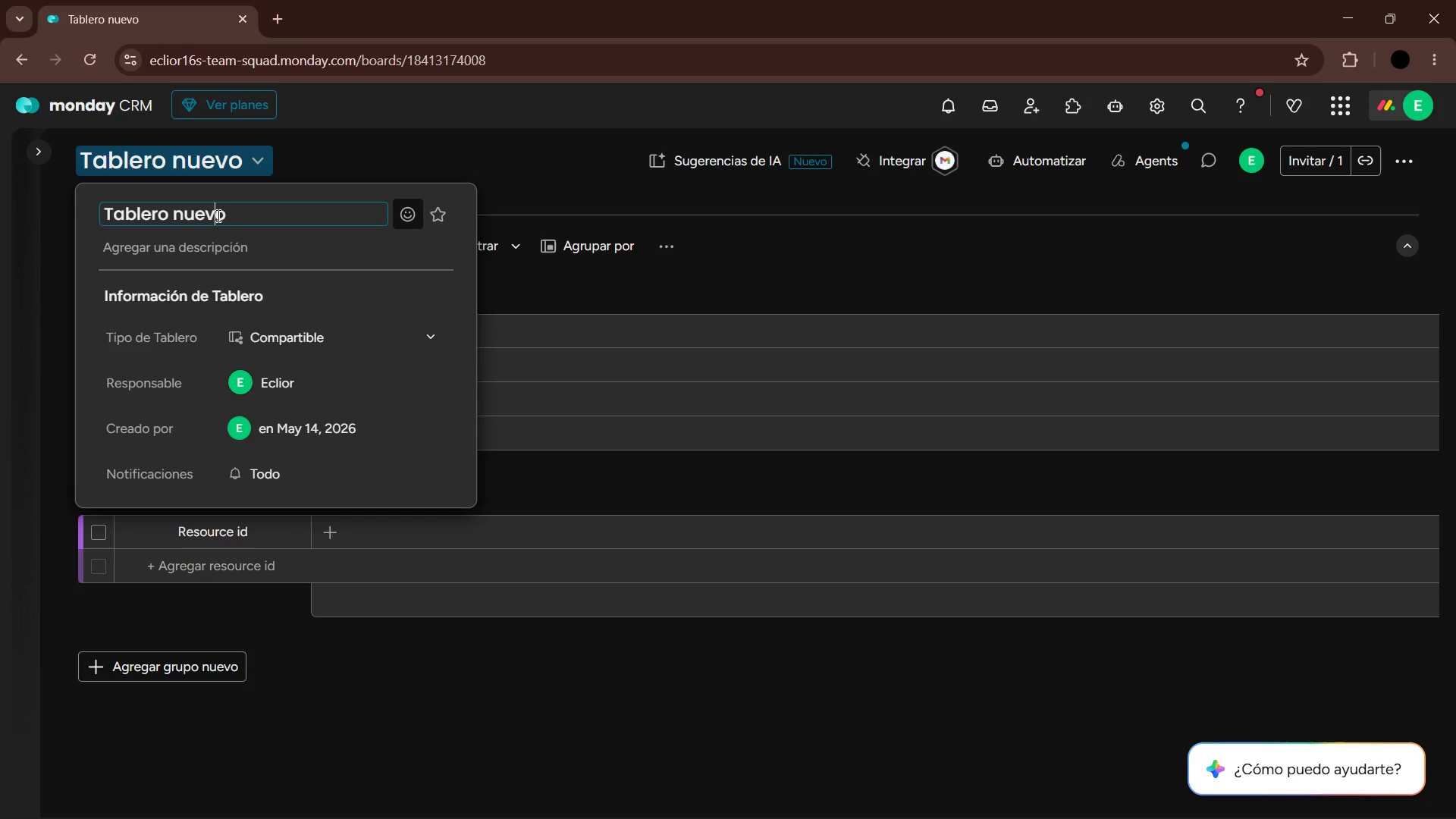 
double_click([217, 216])
 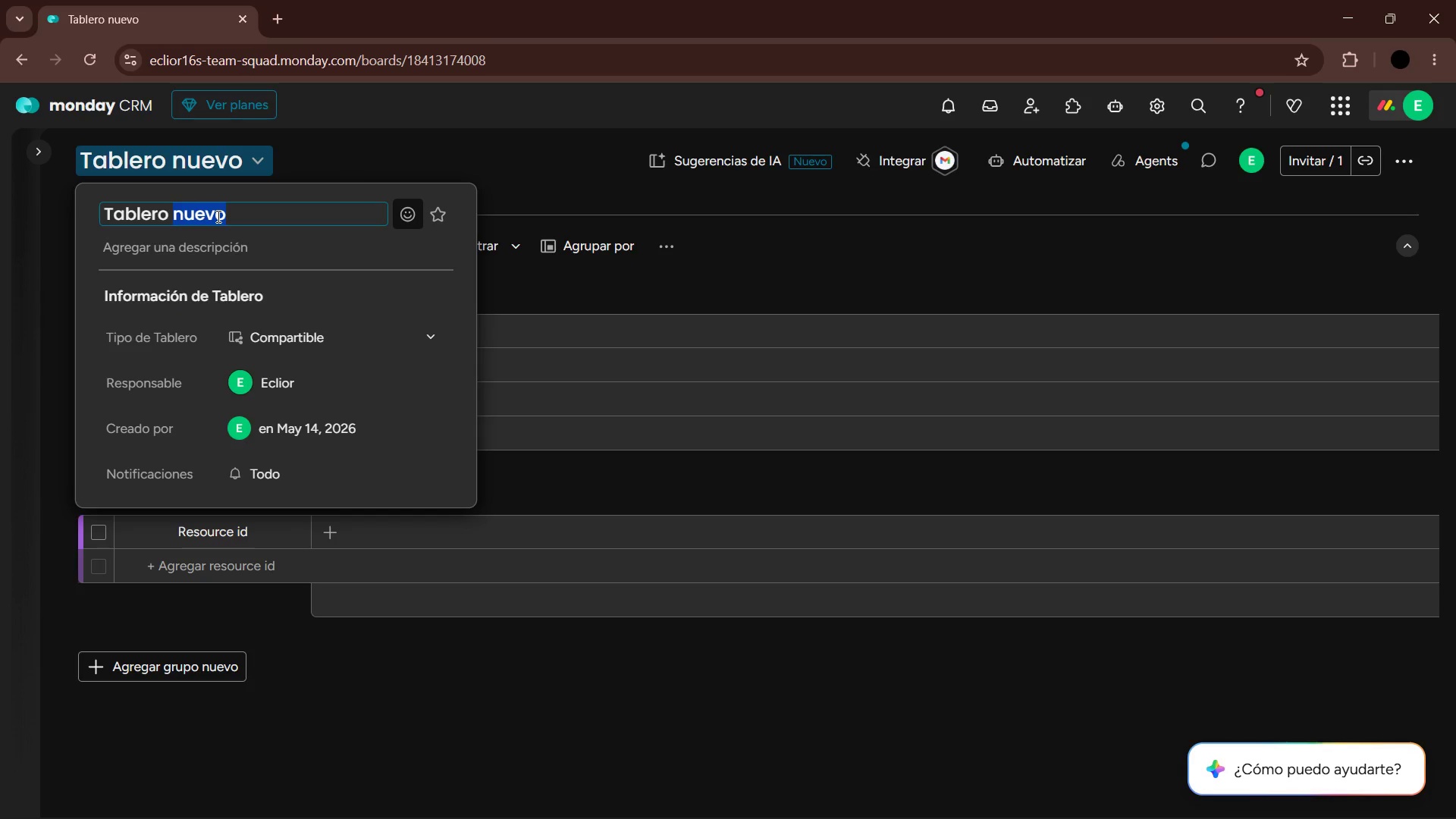 
hold_key(key=Backspace, duration=0.95)
 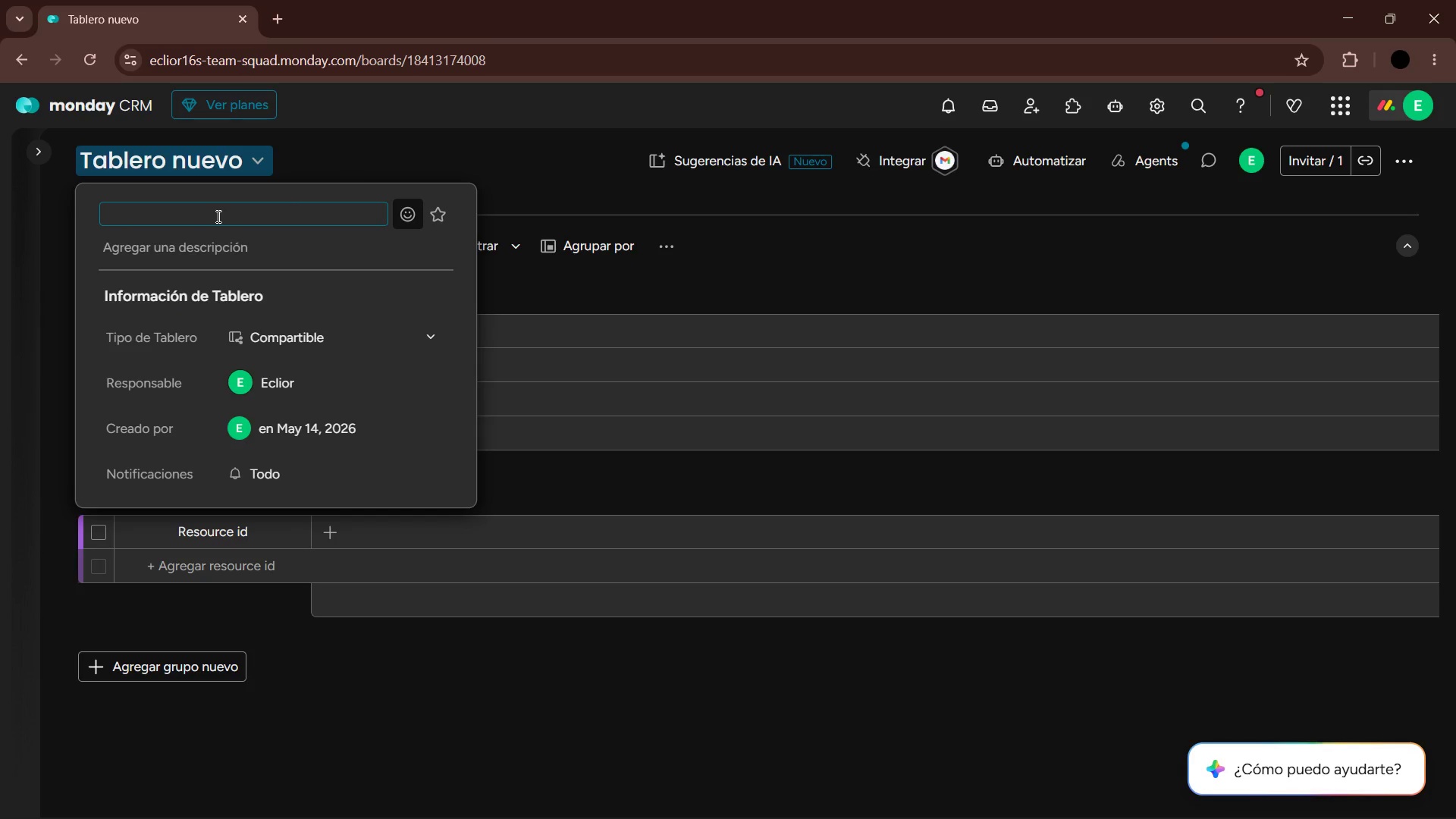 
type(Summit Peak )
 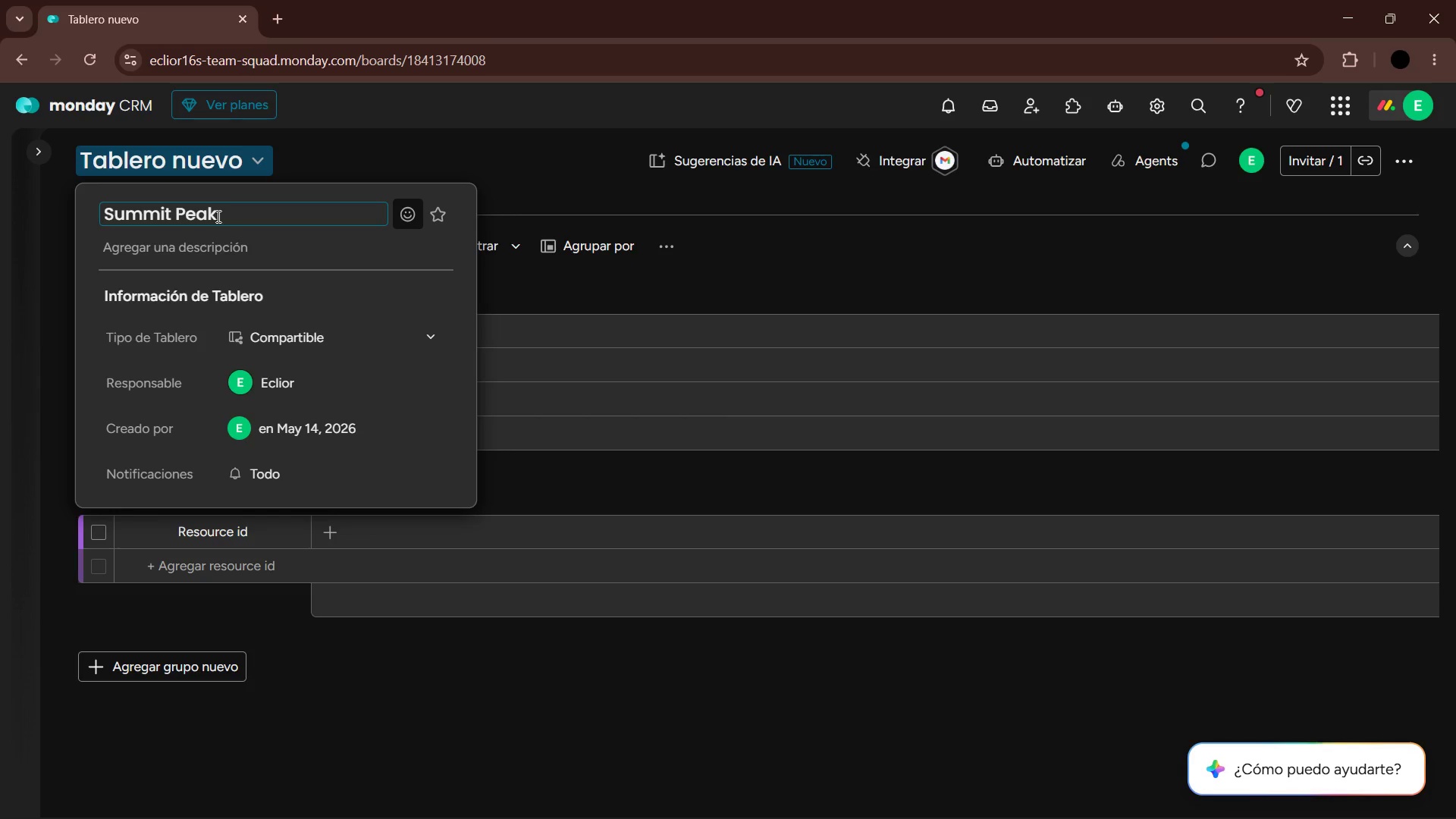 
wait(5.61)
 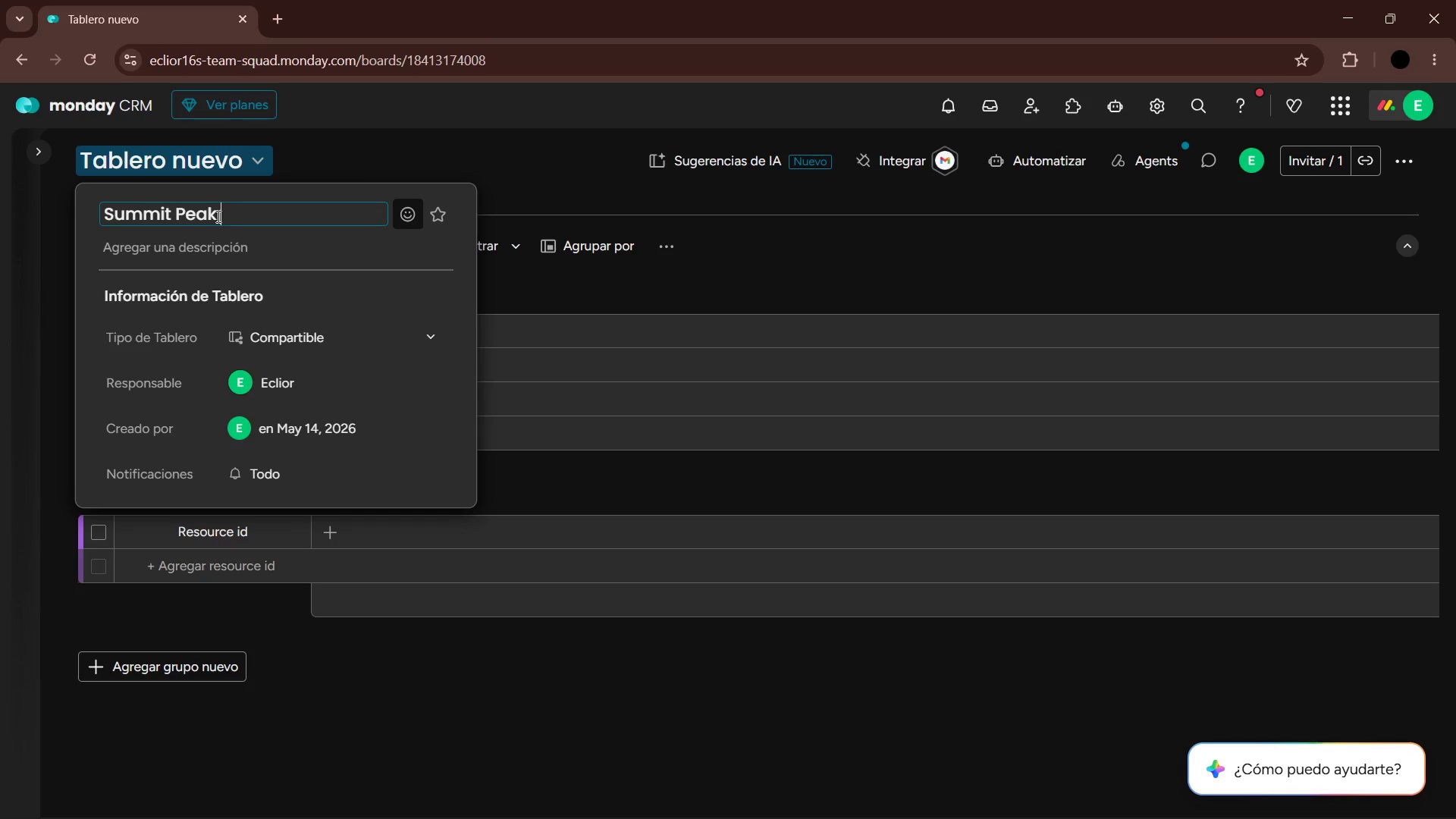 
type(Equipment Lifecycle Tracker)
 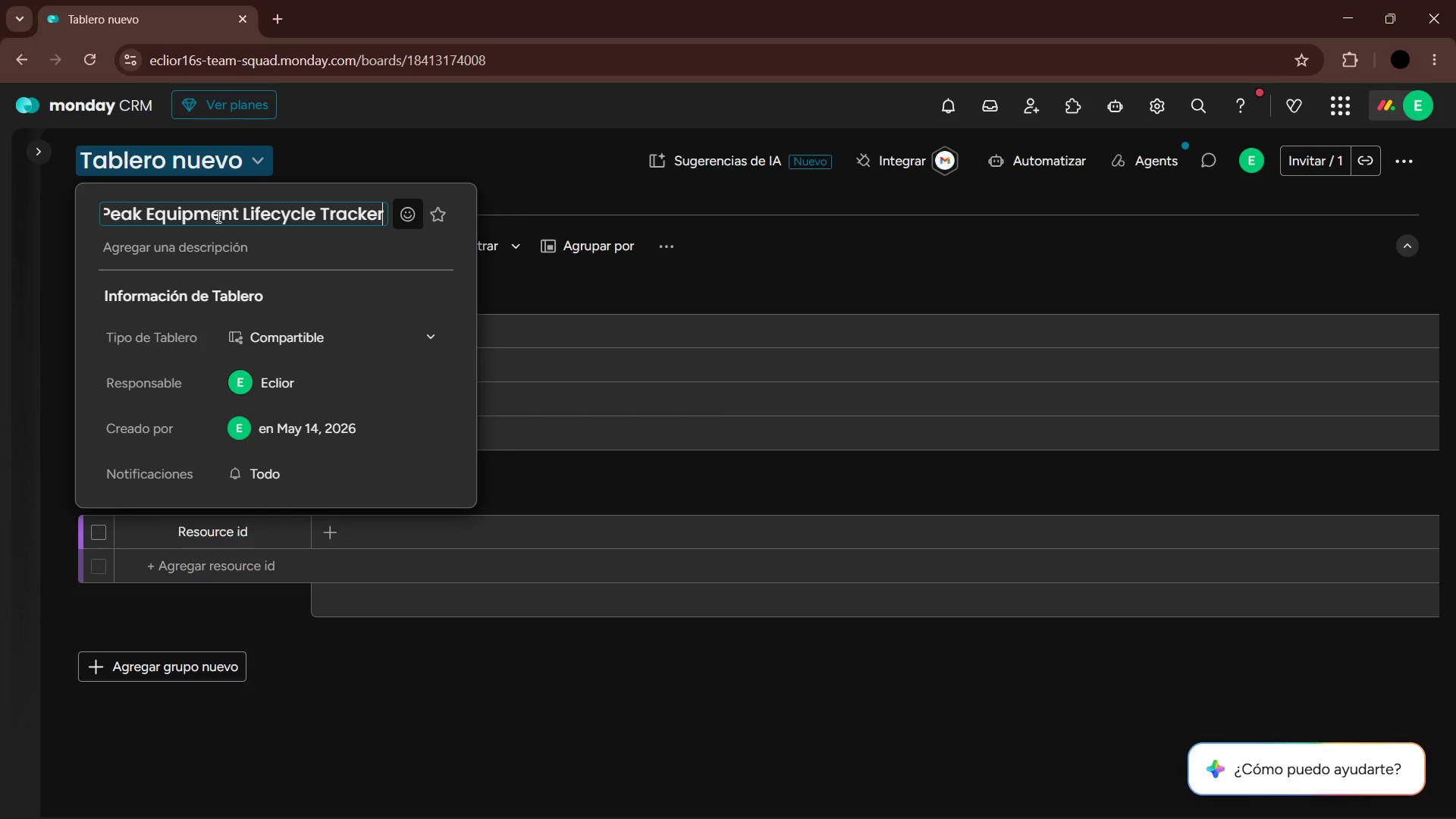 
key(Enter)
 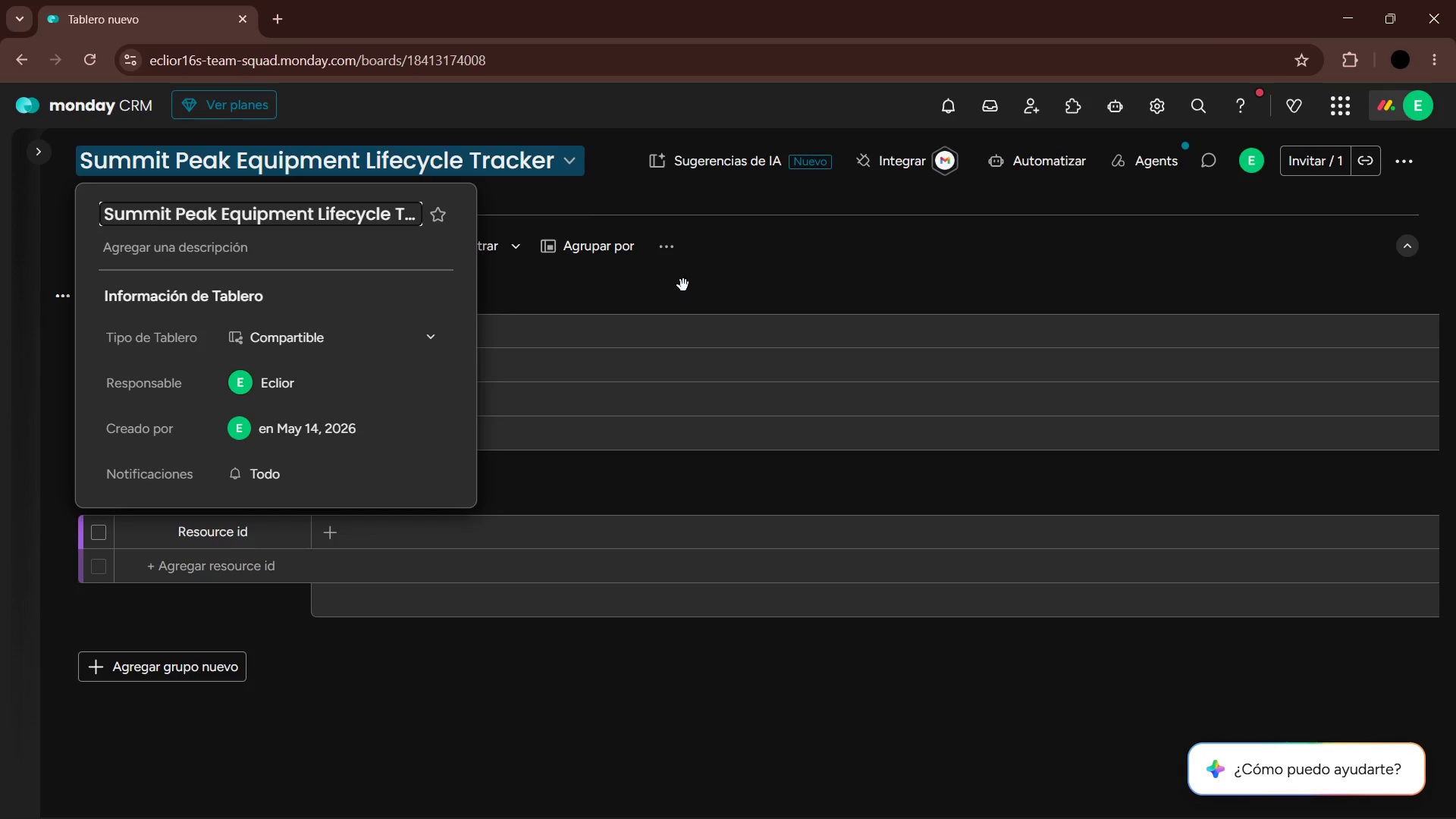 
left_click([686, 296])
 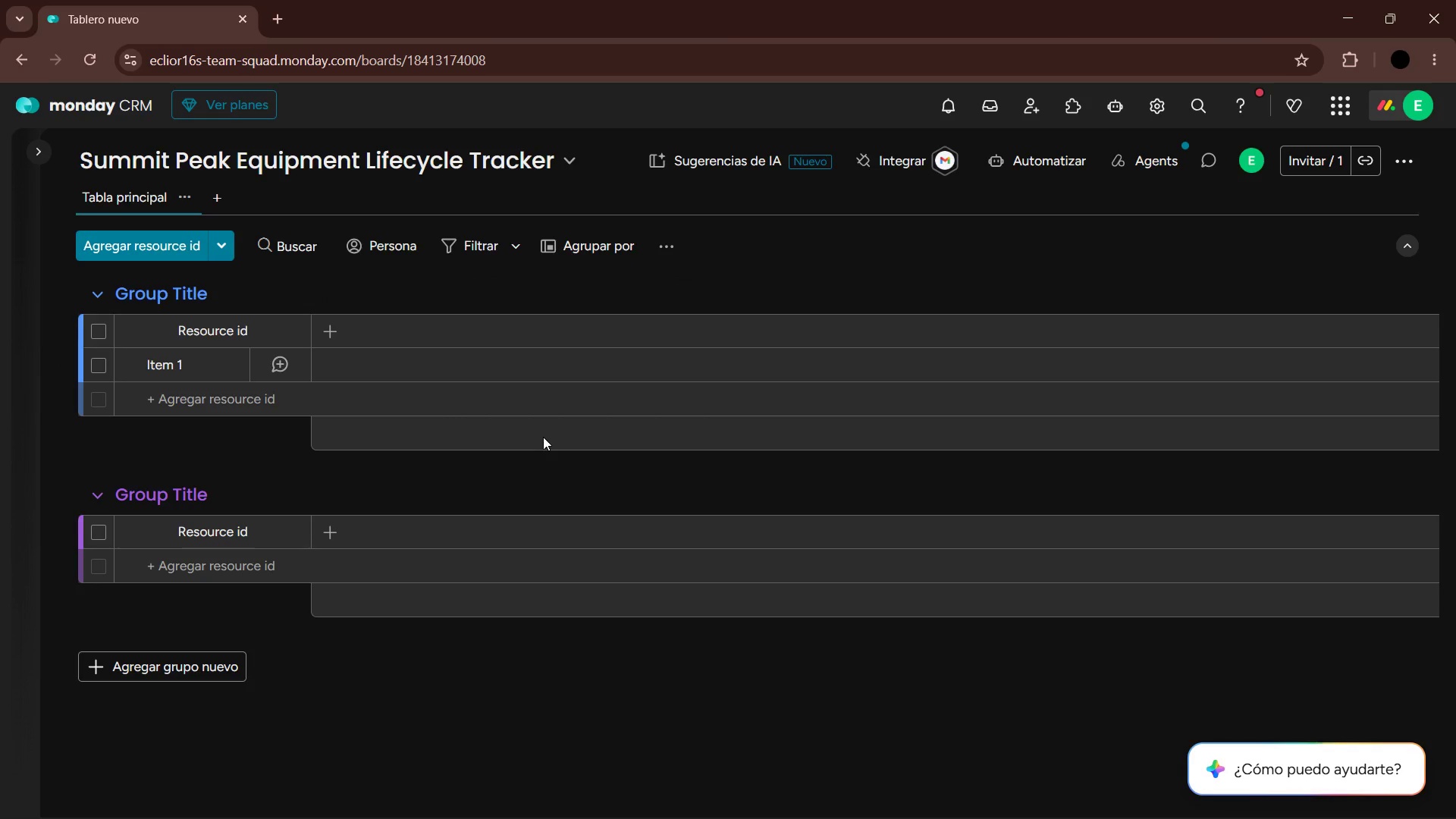 
wait(8.45)
 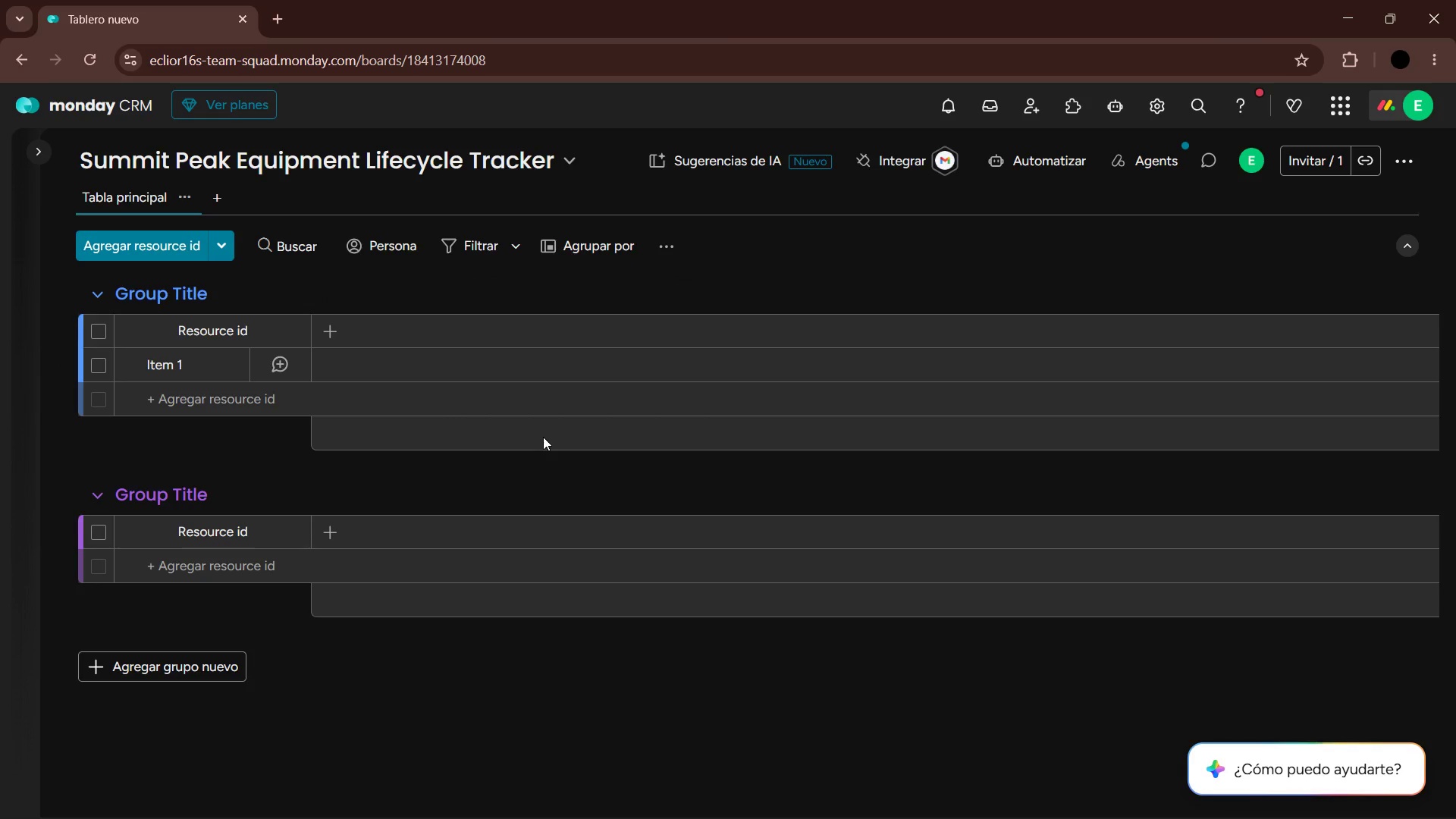 
left_click([924, 799])
 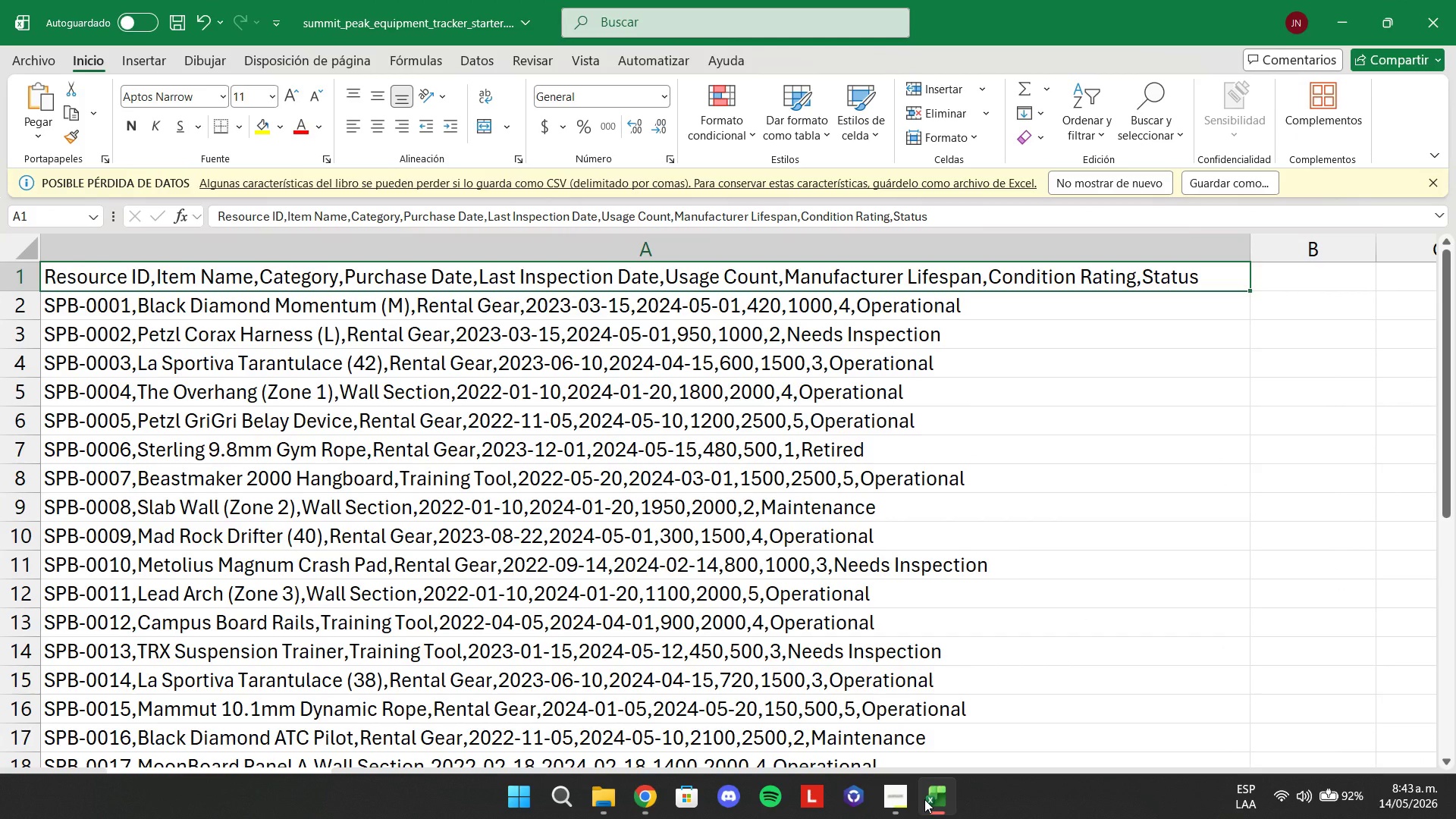 
left_click([924, 799])
 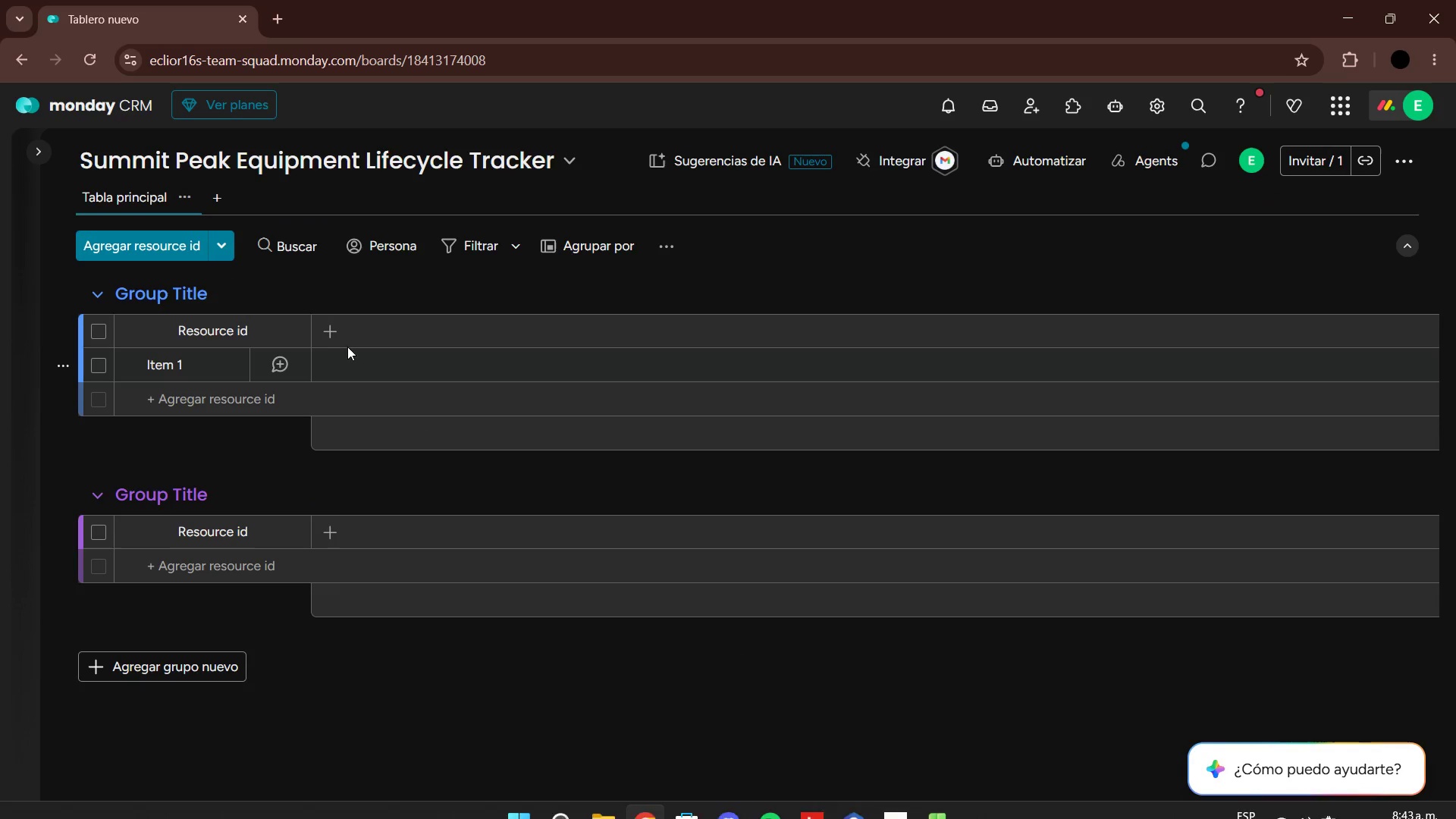 
left_click([330, 335])
 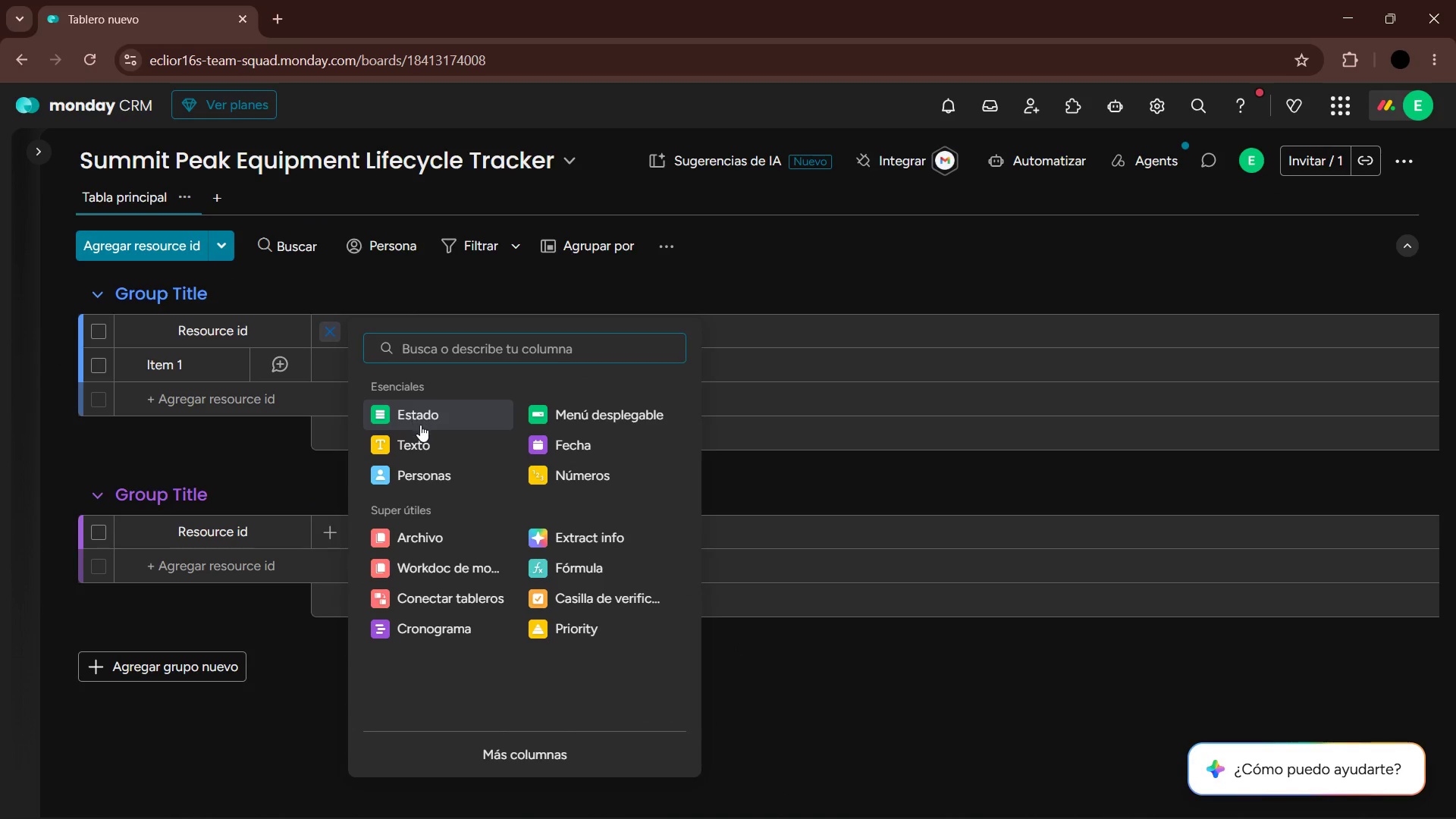 
left_click([424, 443])
 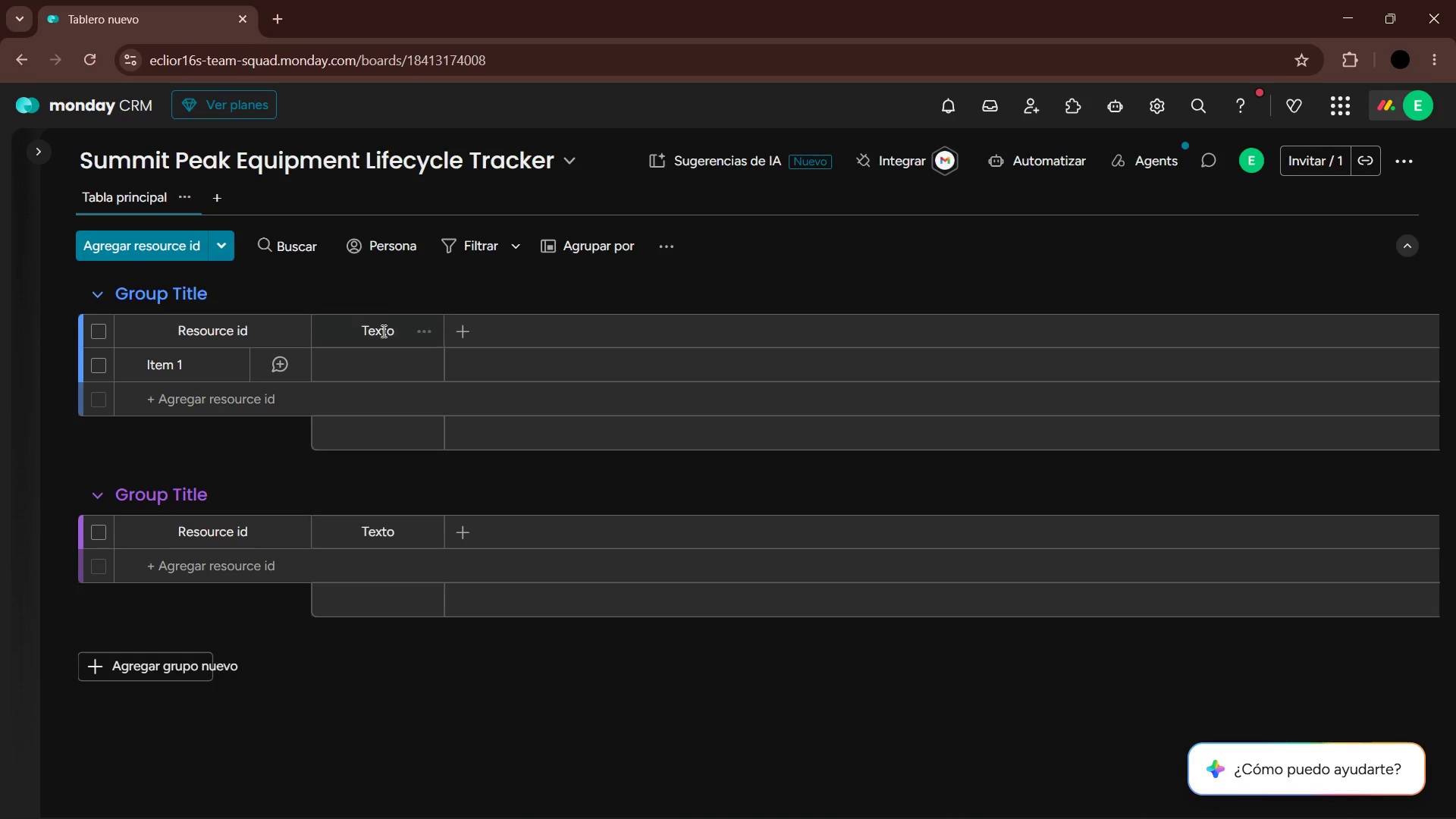 
double_click([382, 331])
 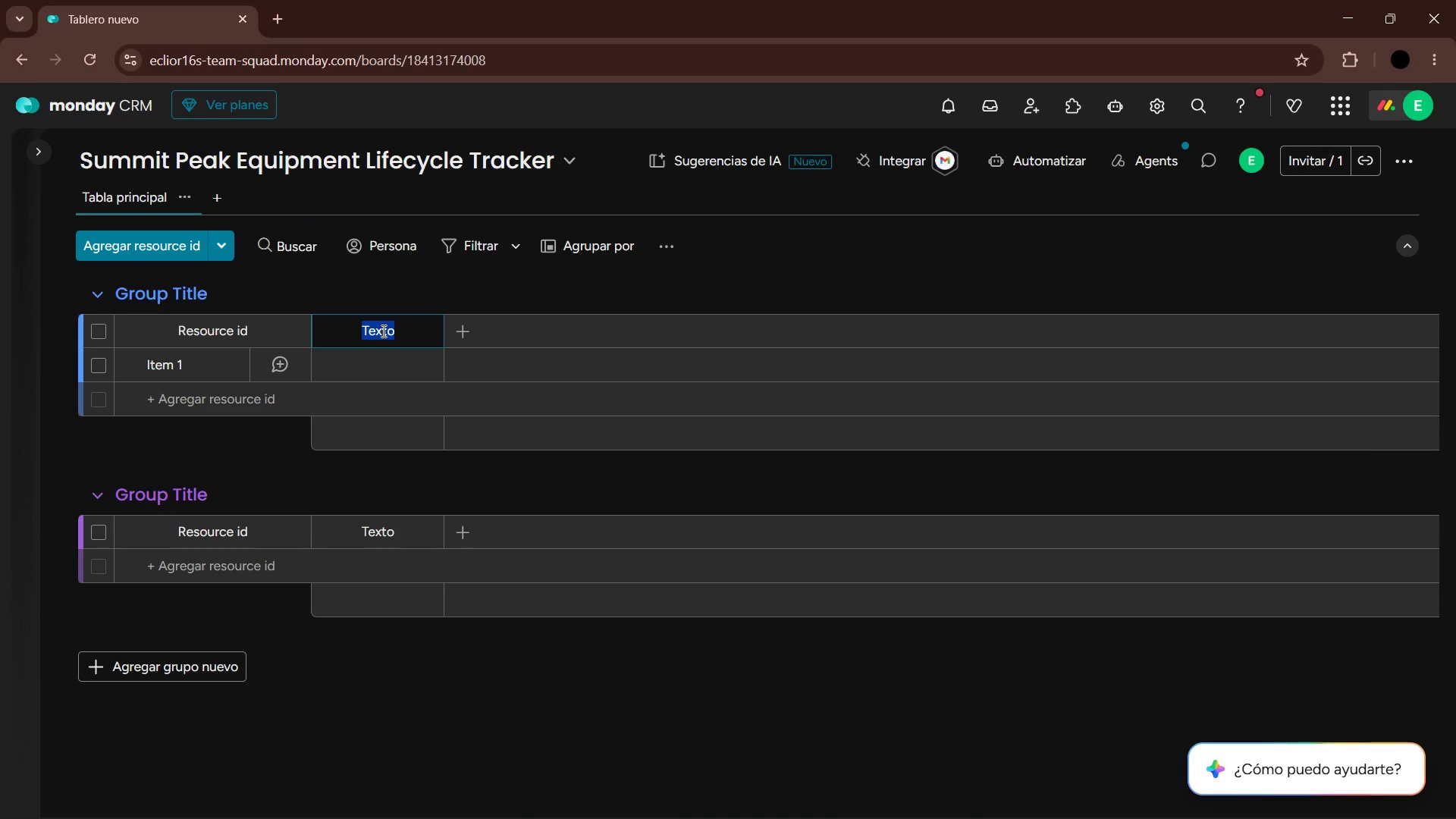 
type(Item Name)
 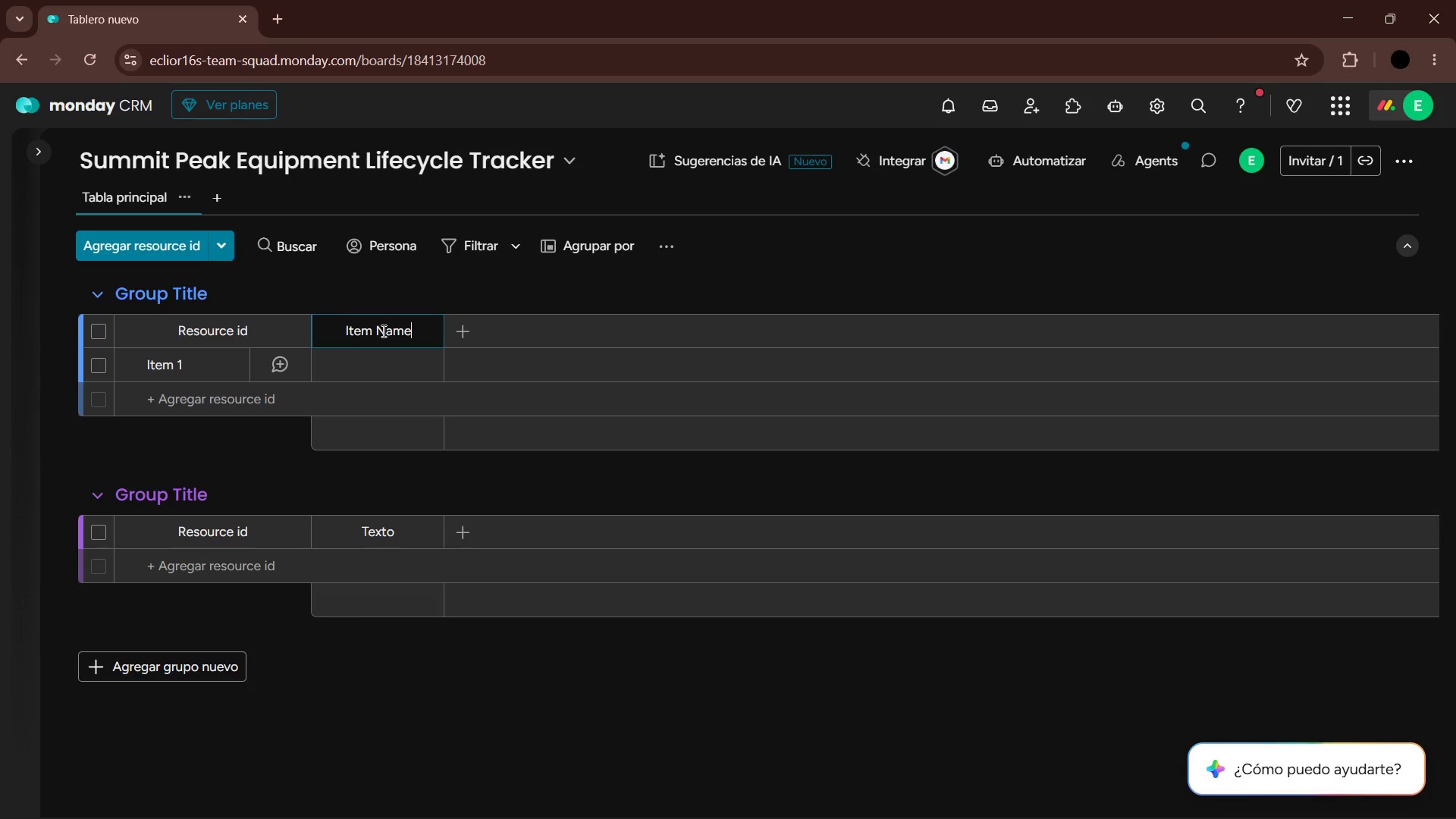 
key(Enter)
 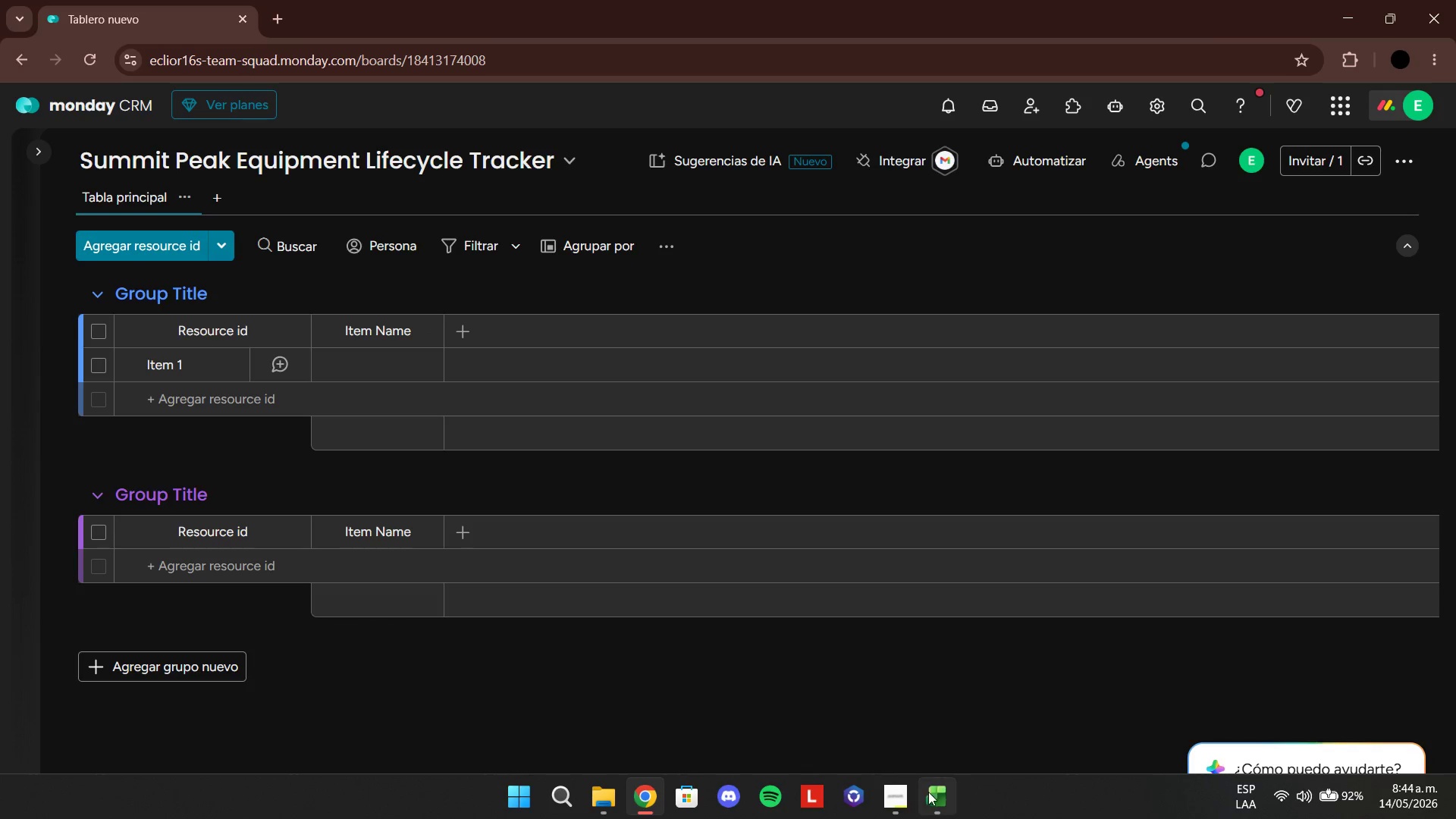 
left_click([928, 792])
 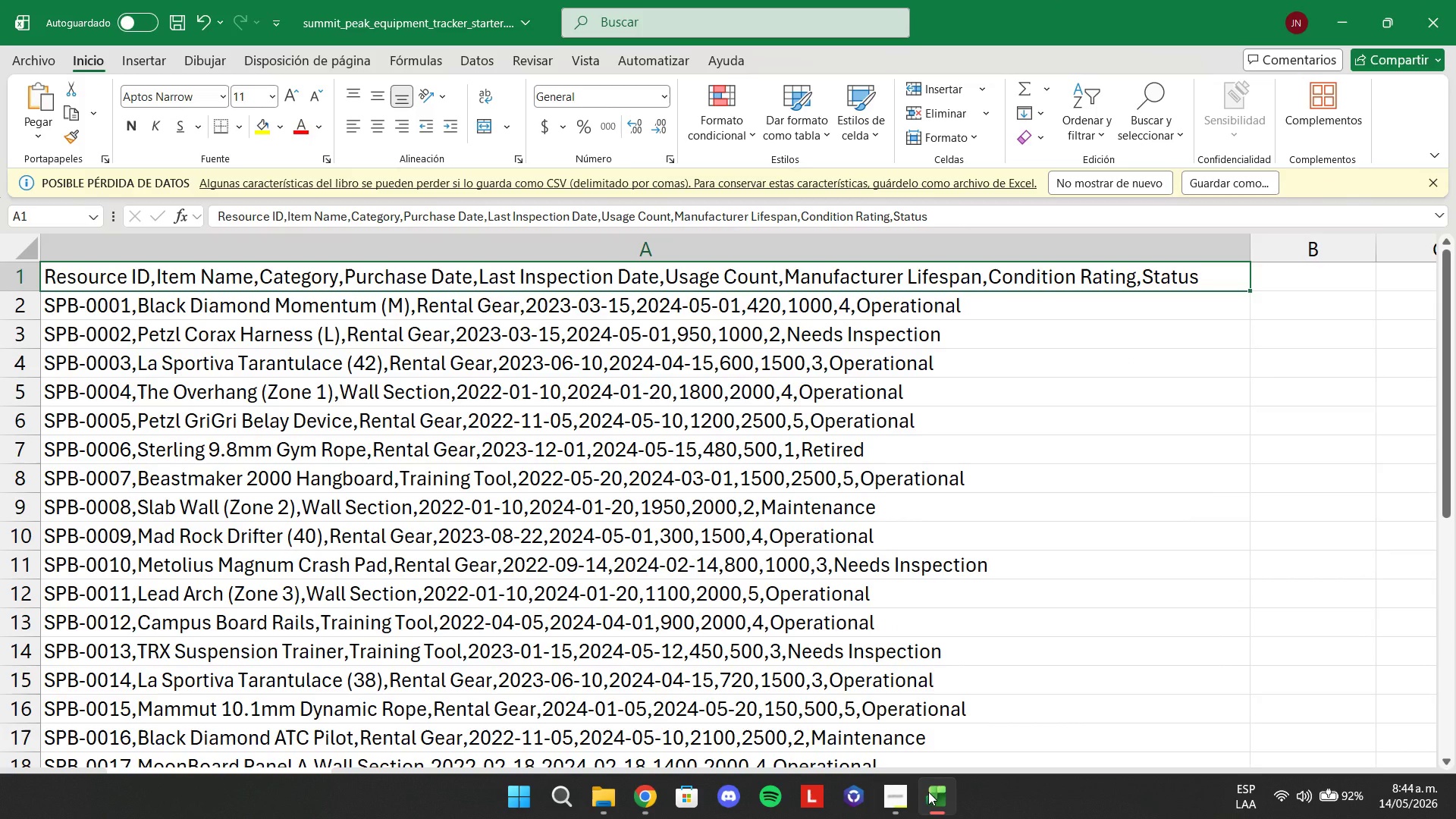 
left_click([928, 792])
 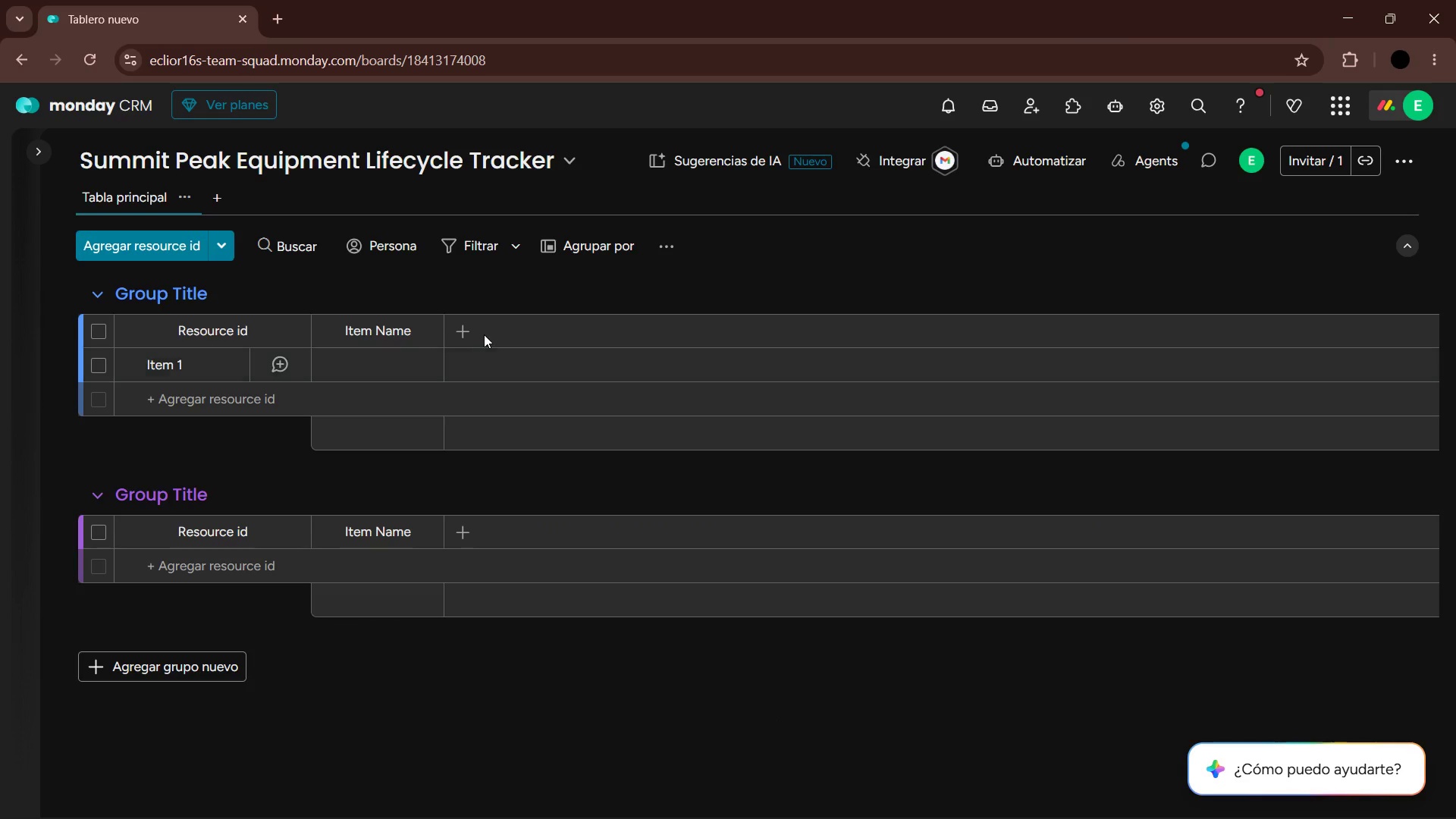 
left_click([382, 406])
 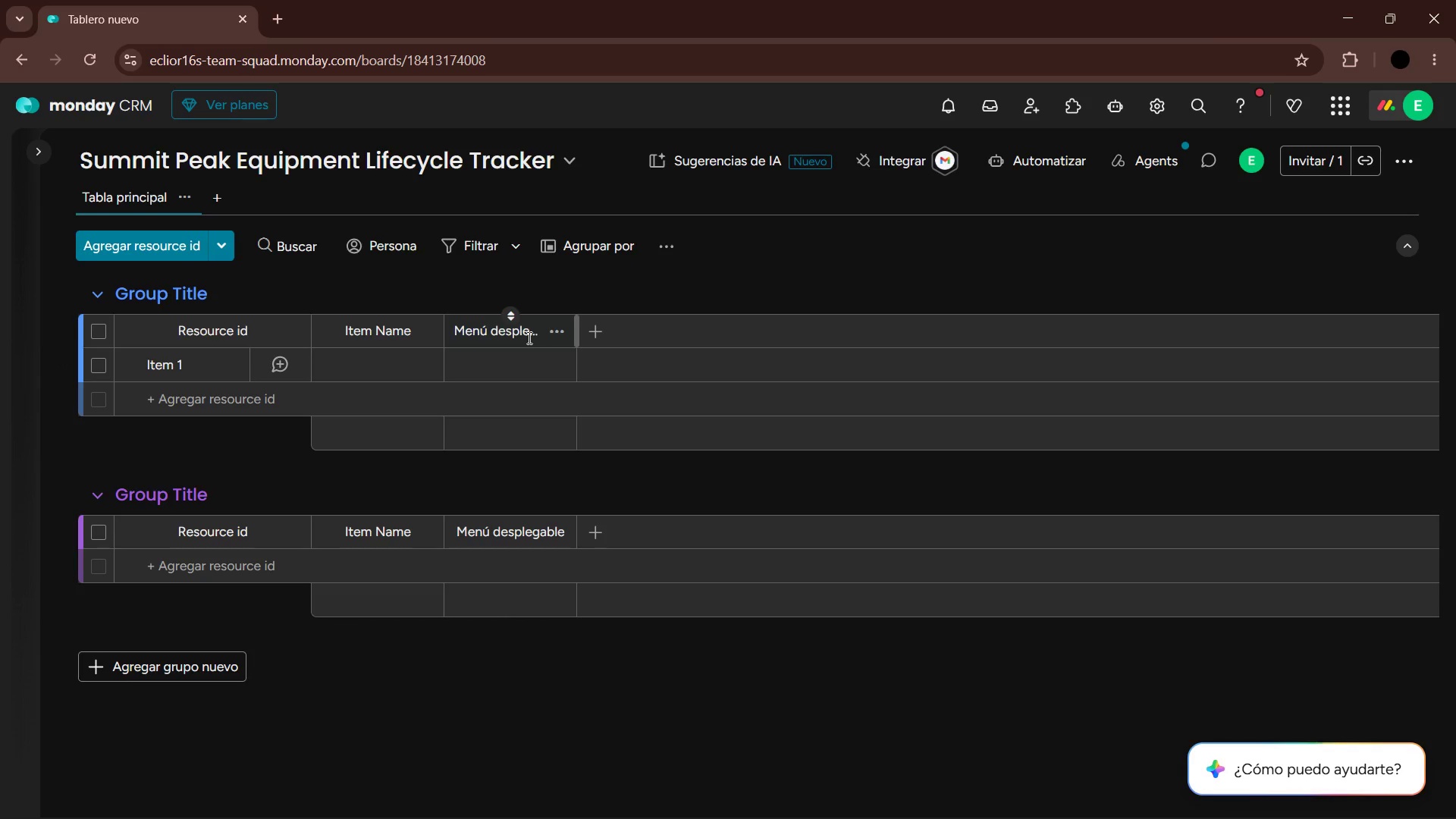 
double_click([527, 337])
 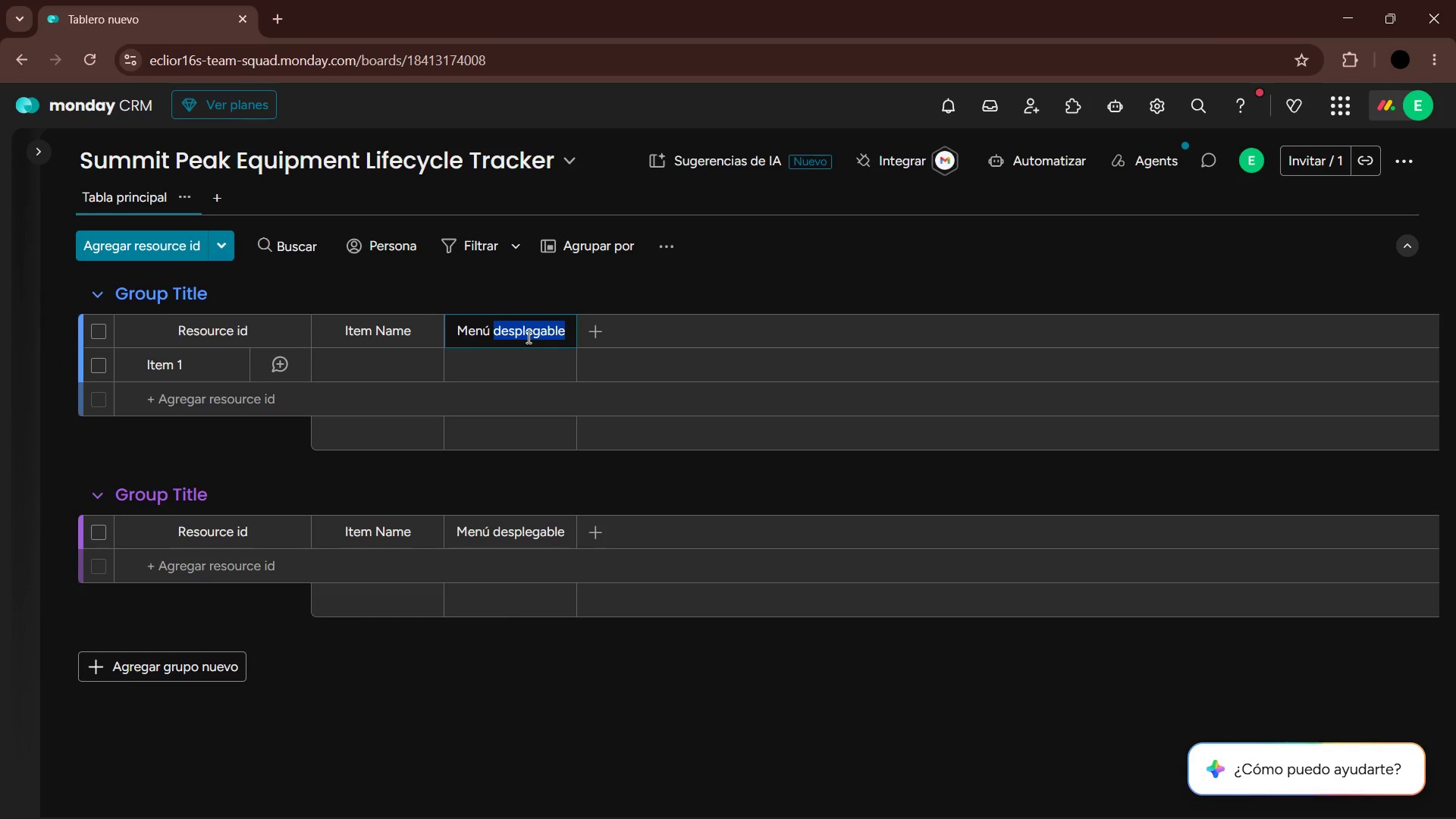 
hold_key(key=Backspace, duration=0.94)
 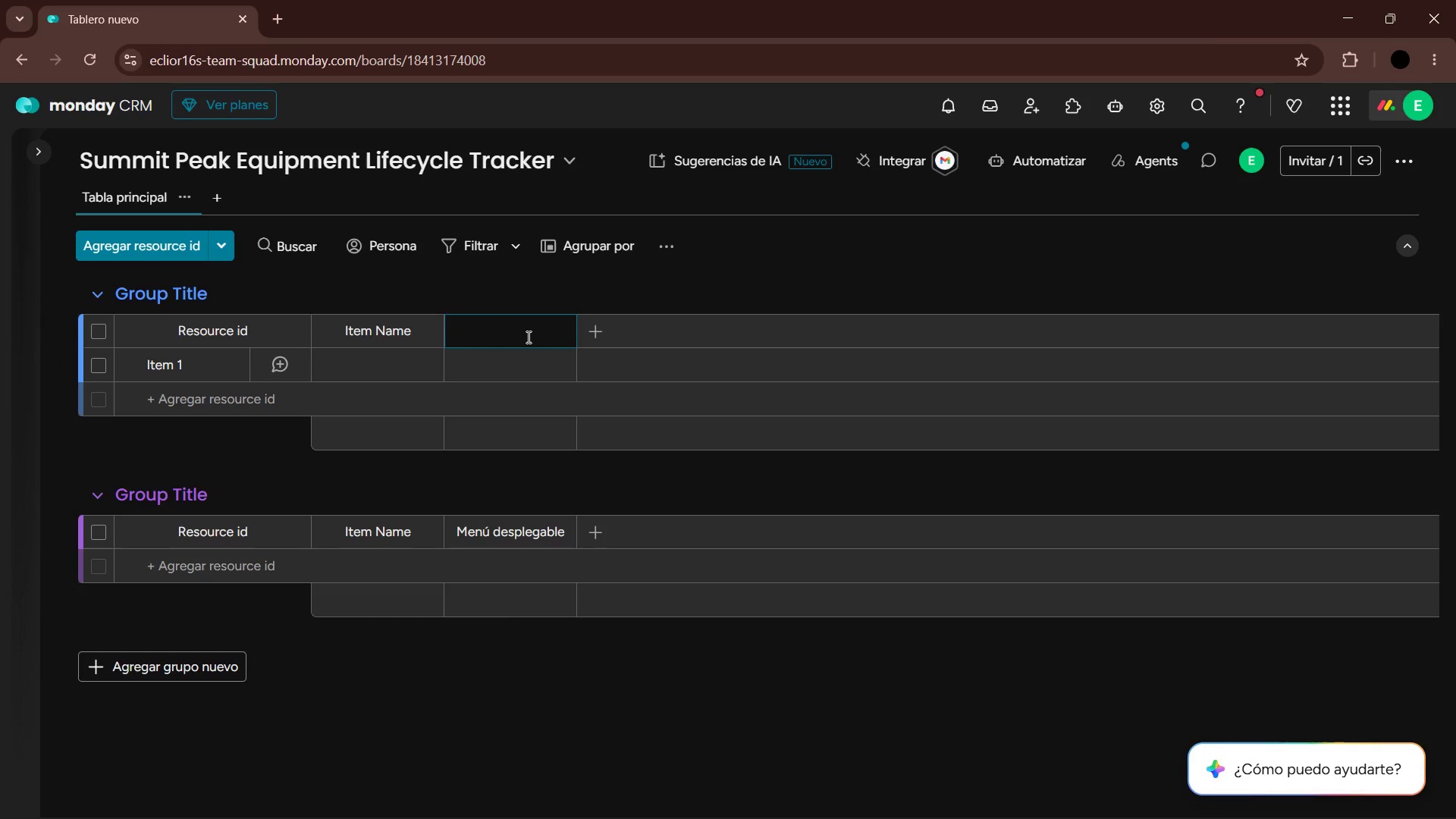 
type(Category)
 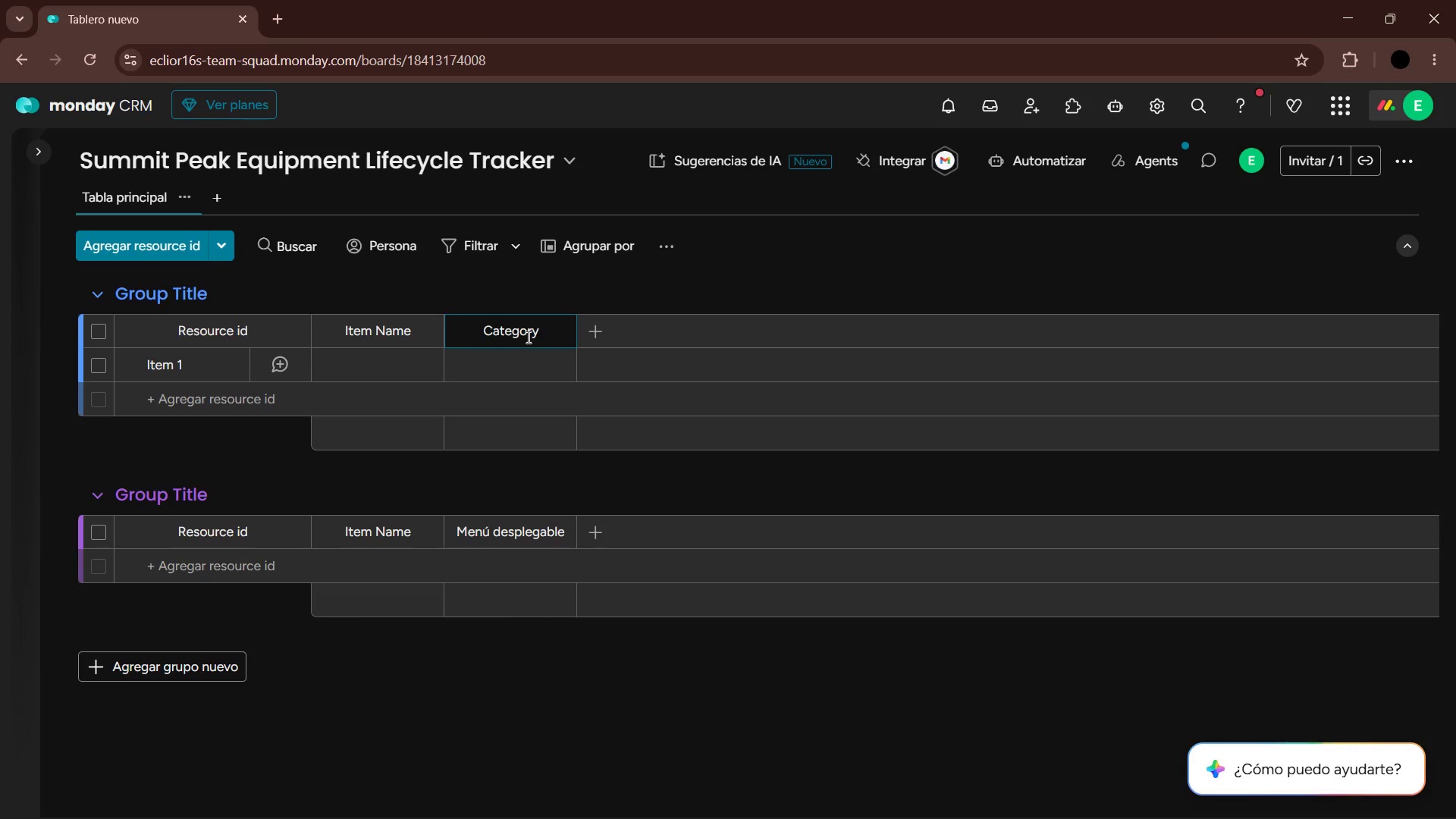 
key(Enter)
 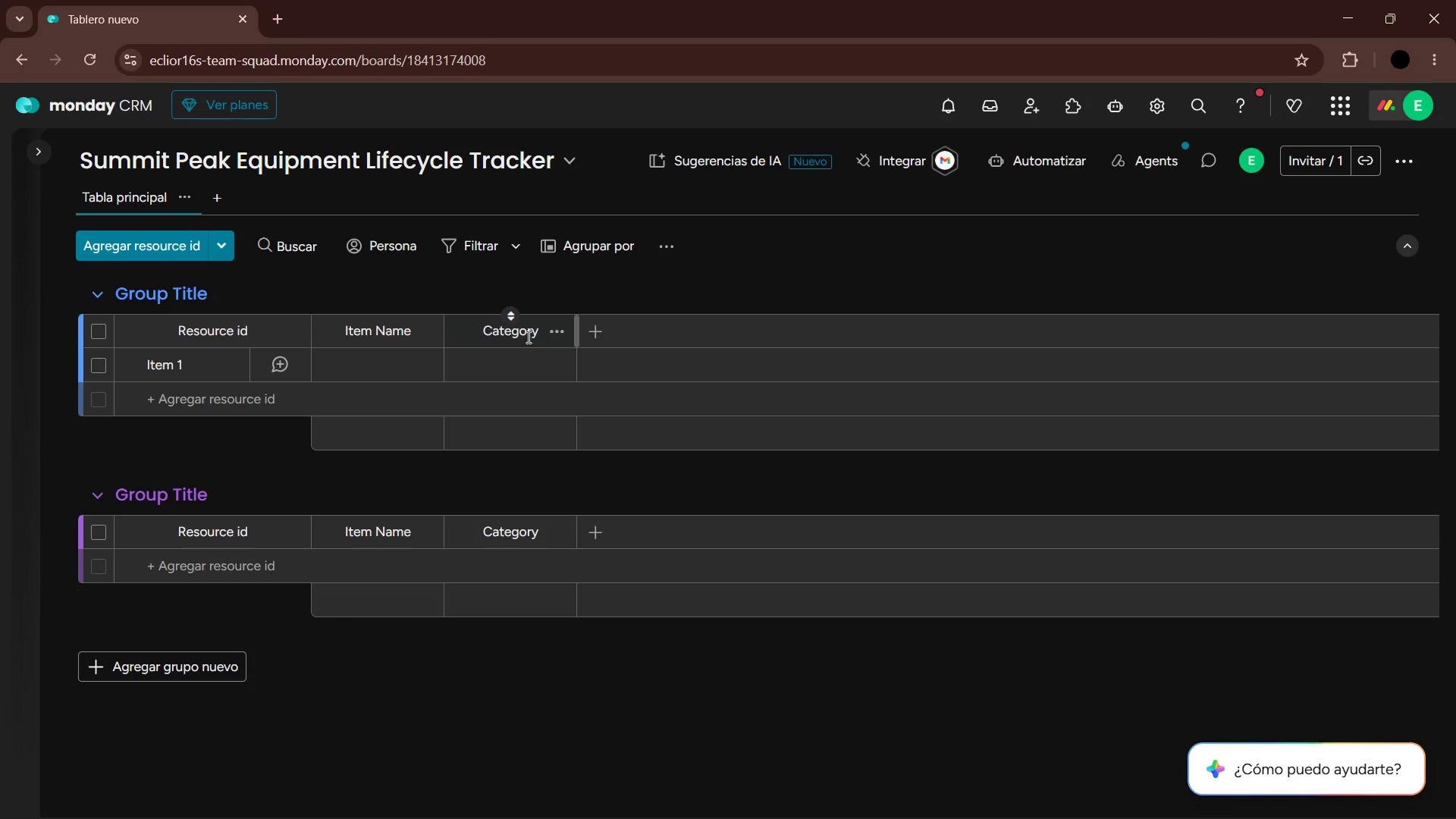 
wait(13.03)
 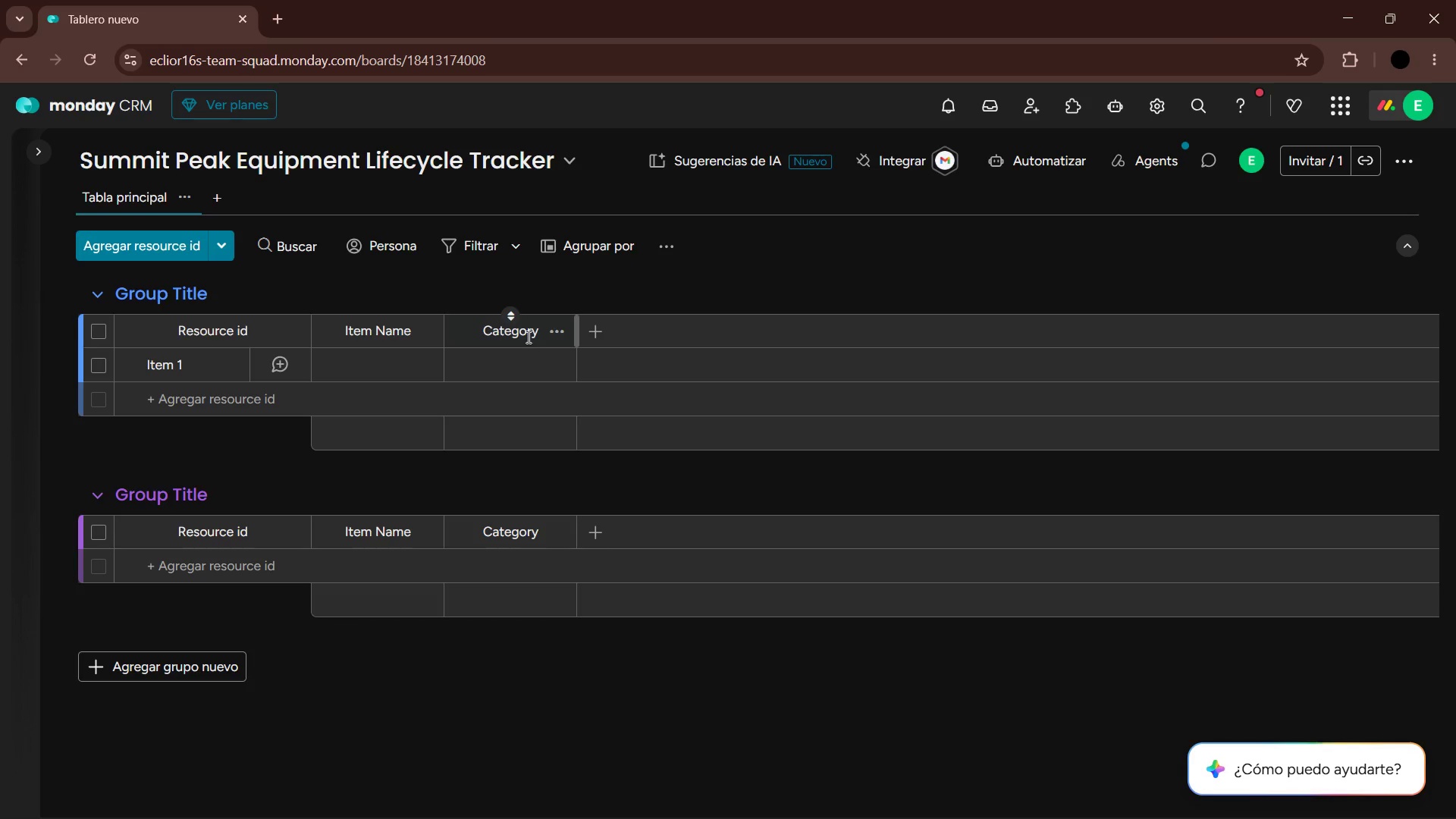 
left_click([512, 374])
 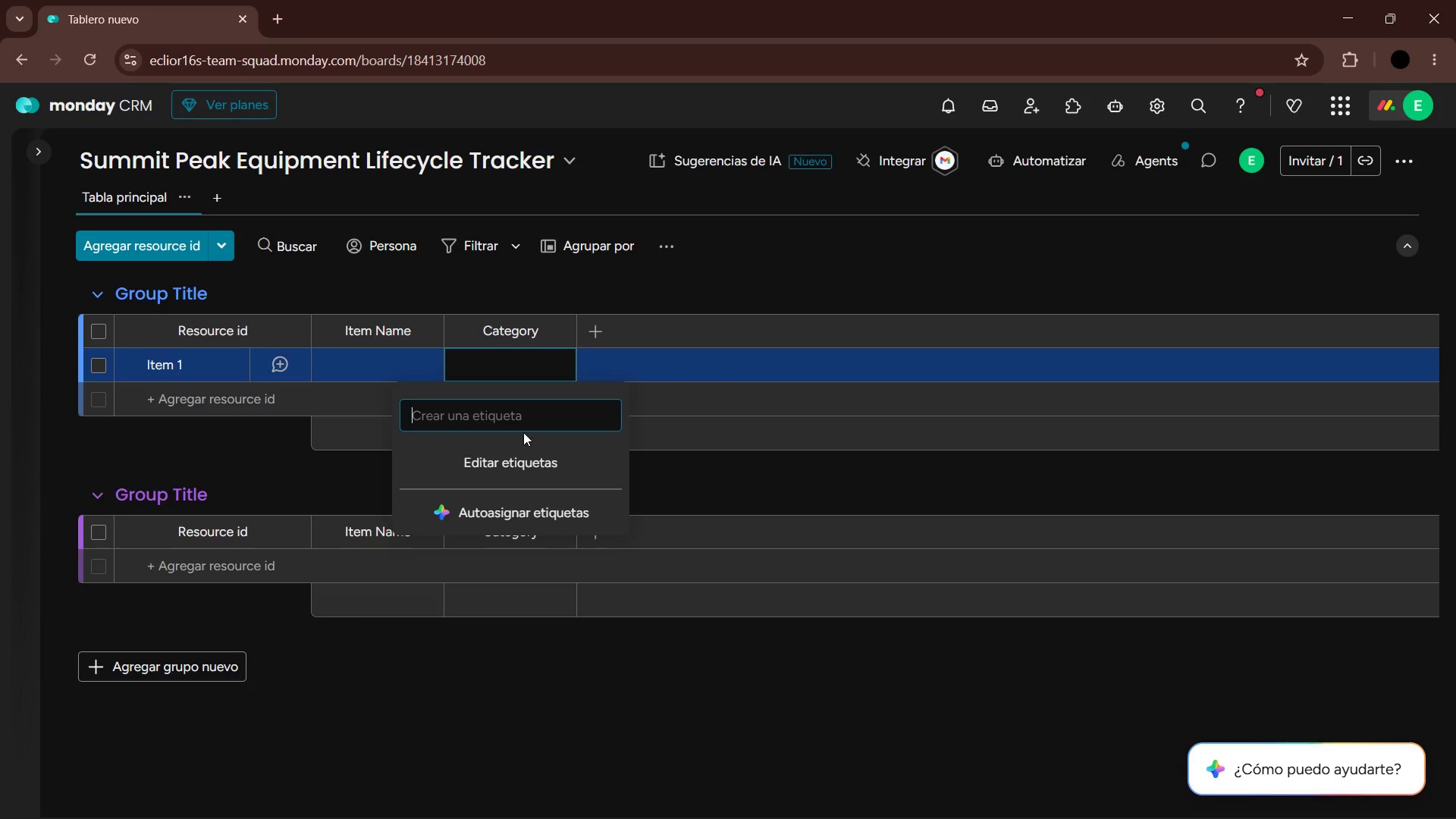 
left_click([523, 425])
 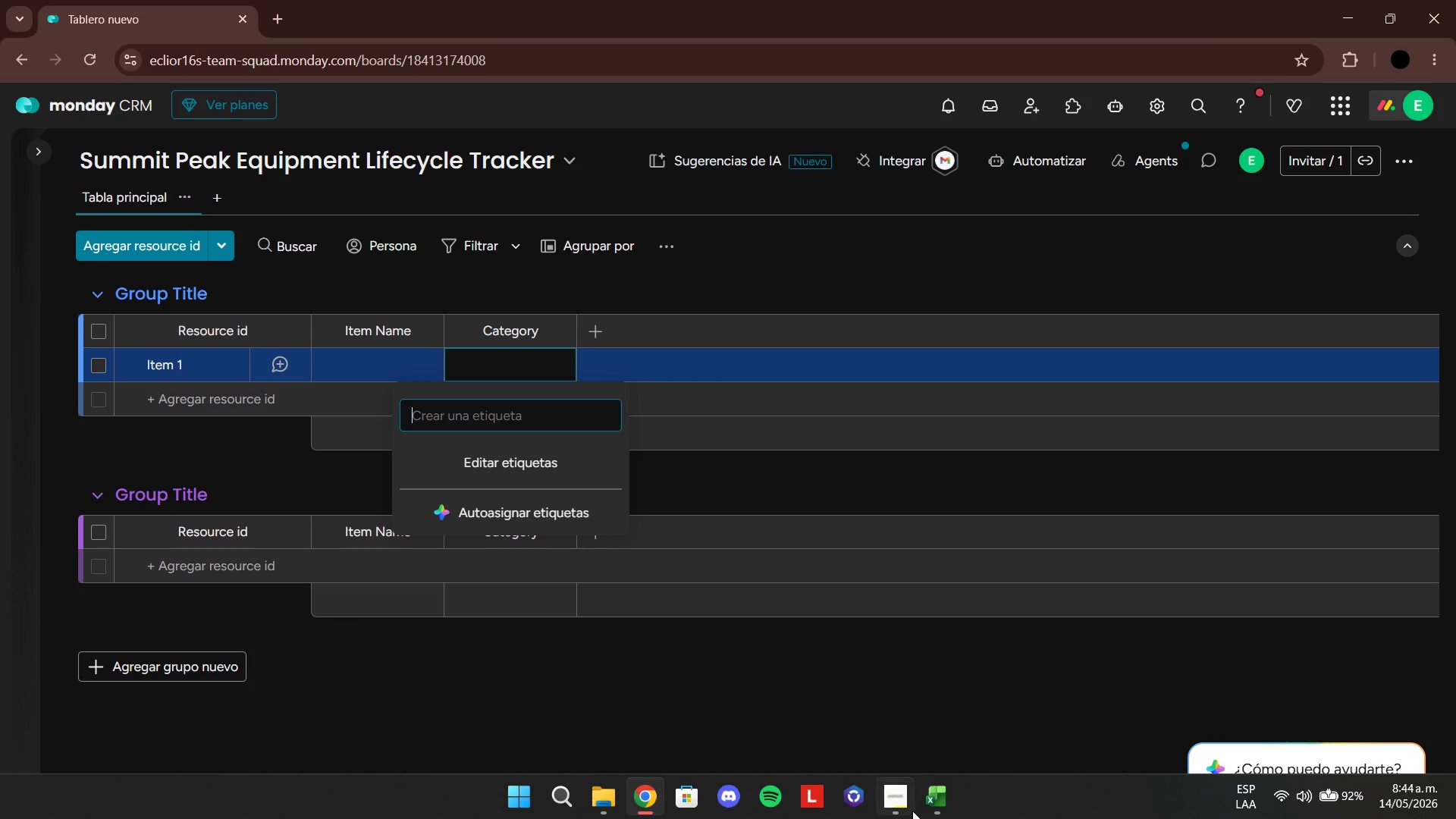 
left_click([943, 801])
 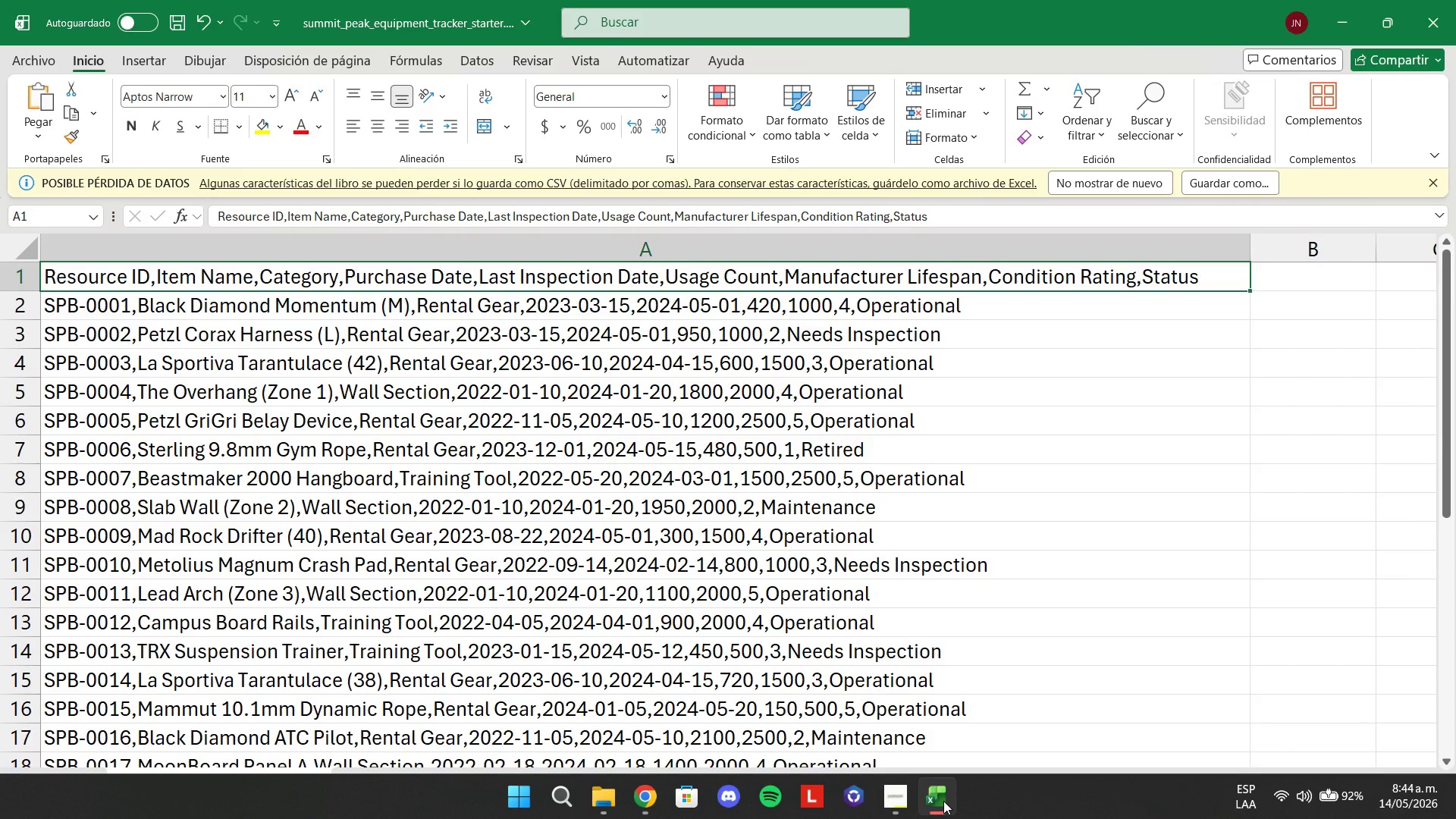 
left_click([943, 801])
 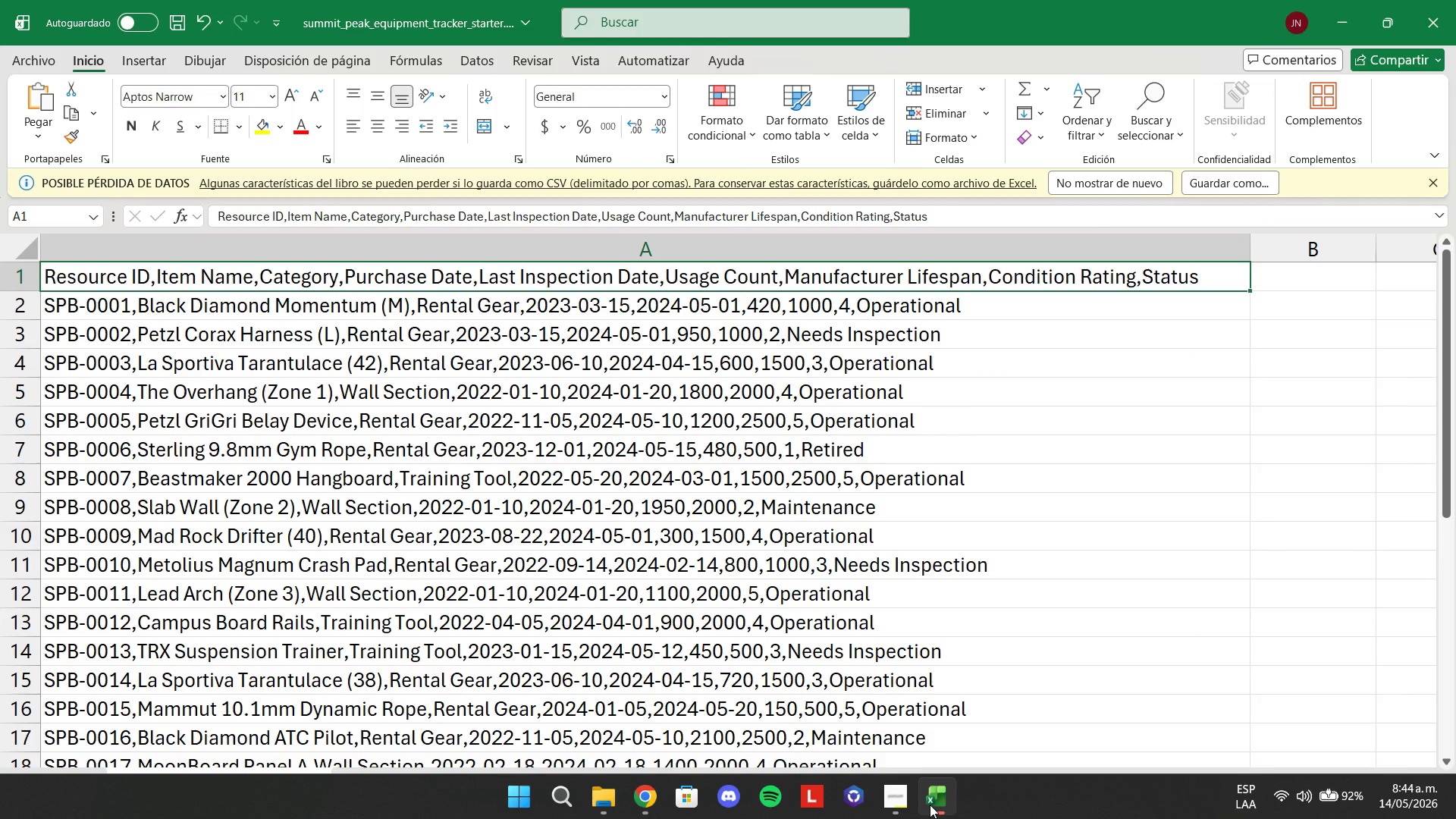 
wait(5.12)
 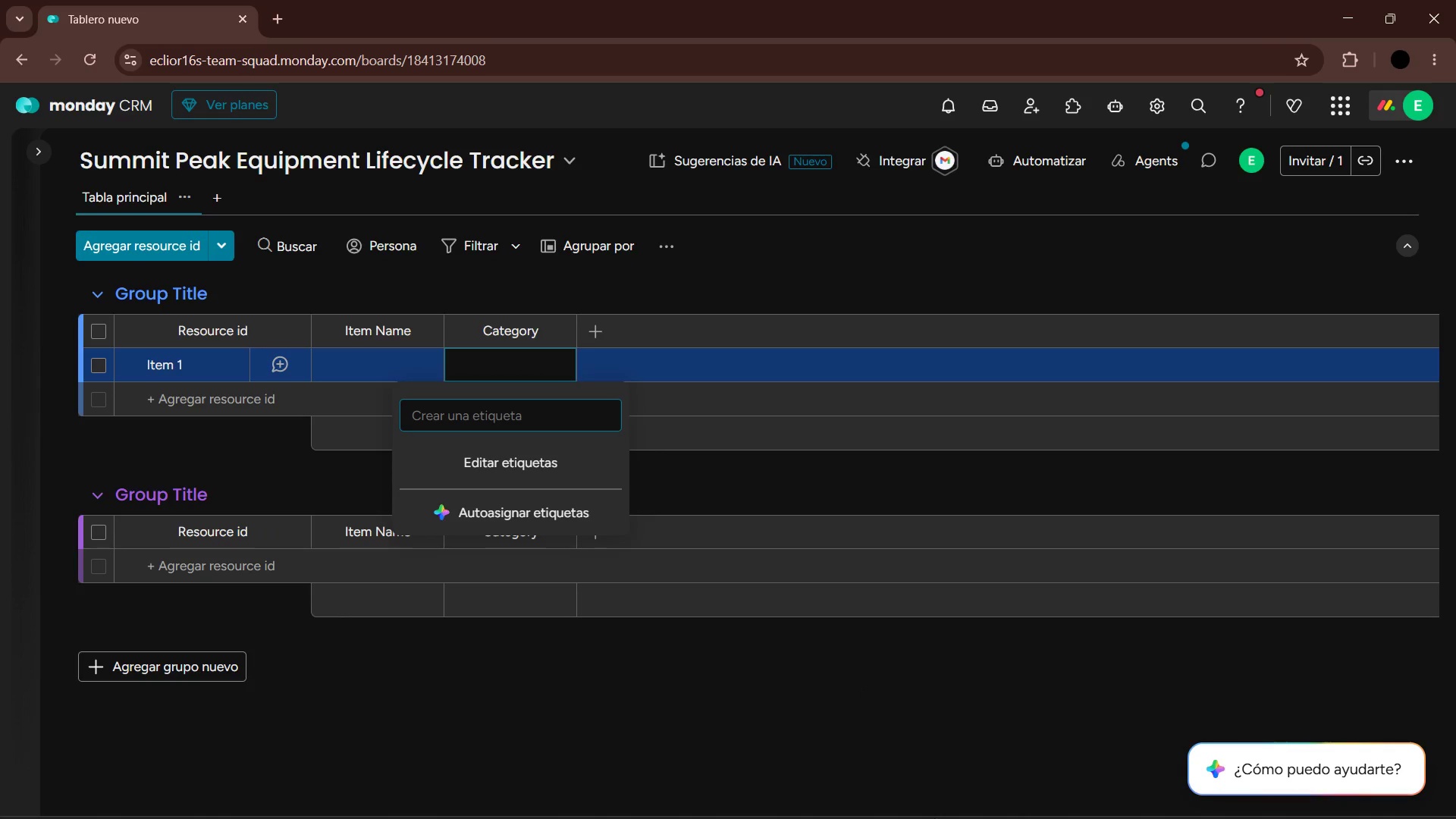 
left_click([930, 805])
 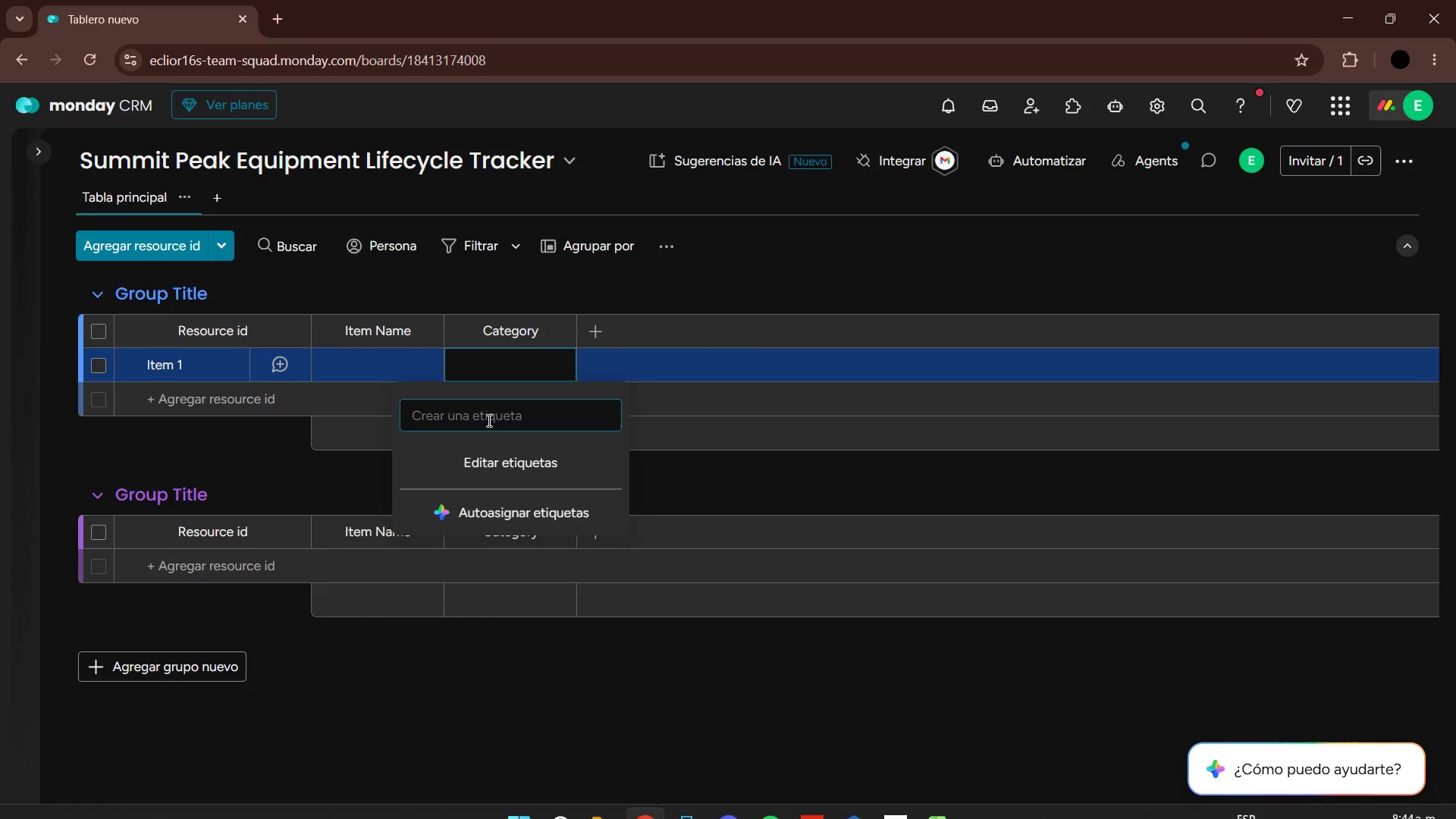 
type(Rental Gear)
 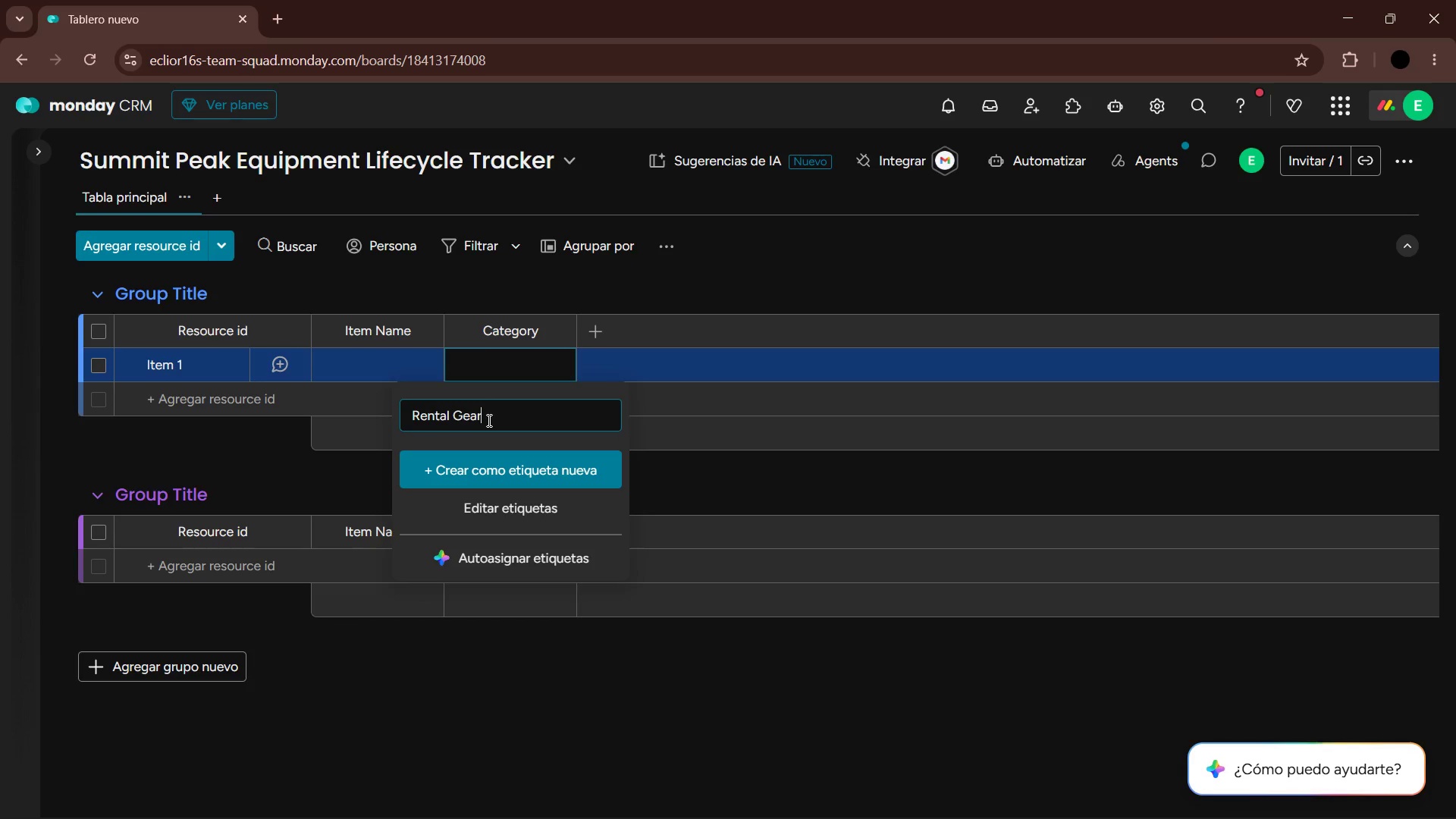 
key(Enter)
 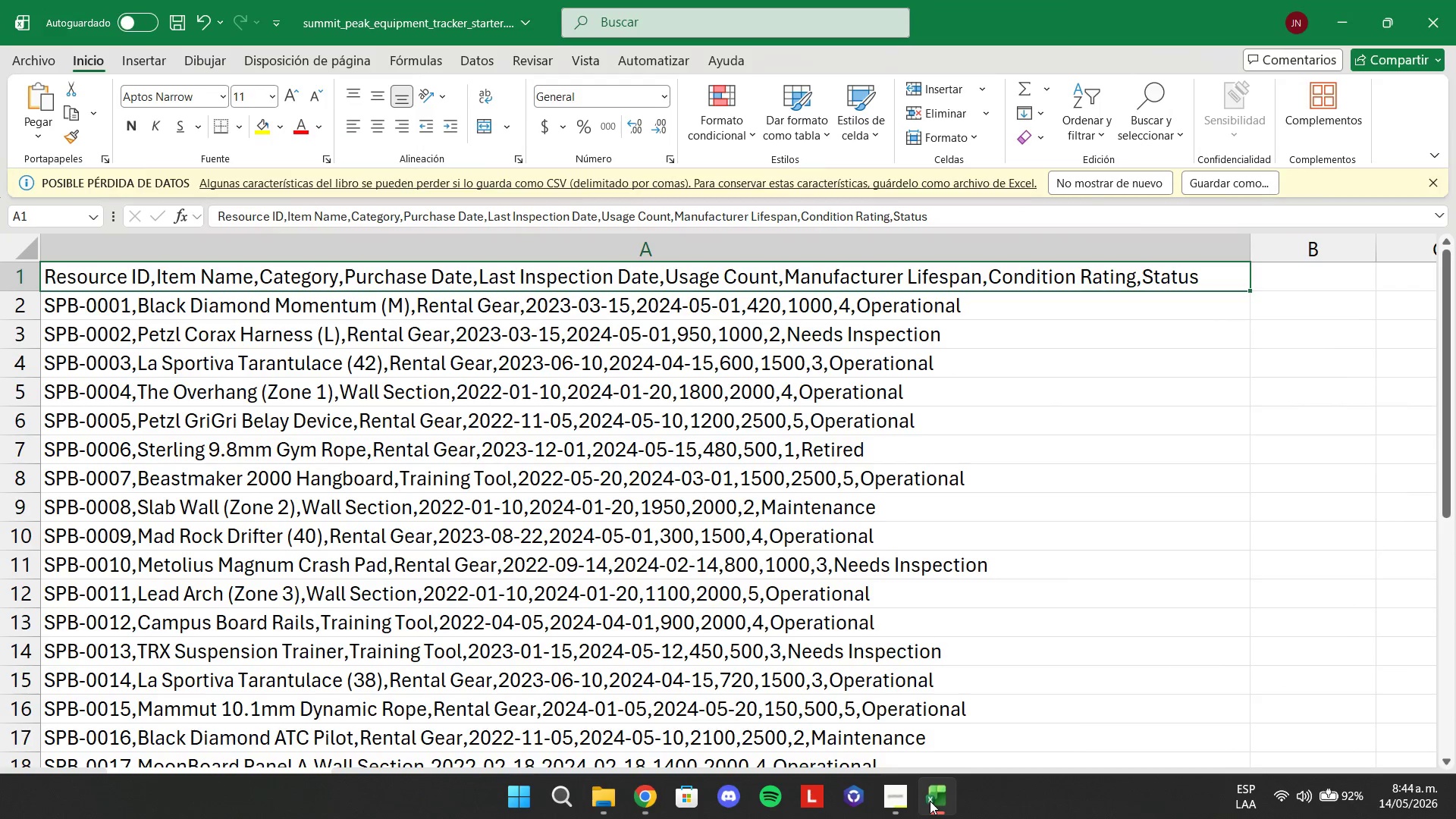 
wait(8.44)
 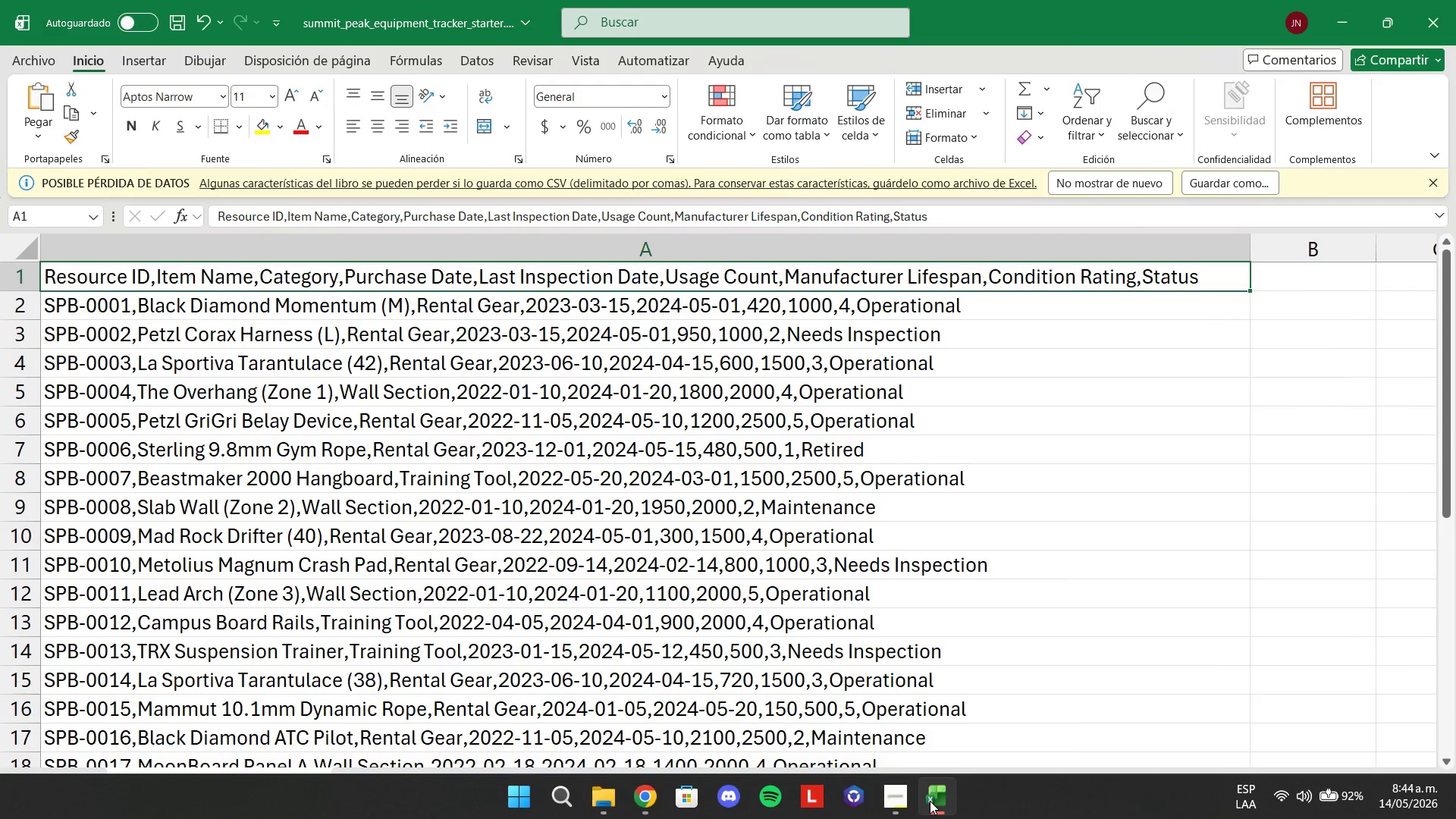 
left_click([930, 801])
 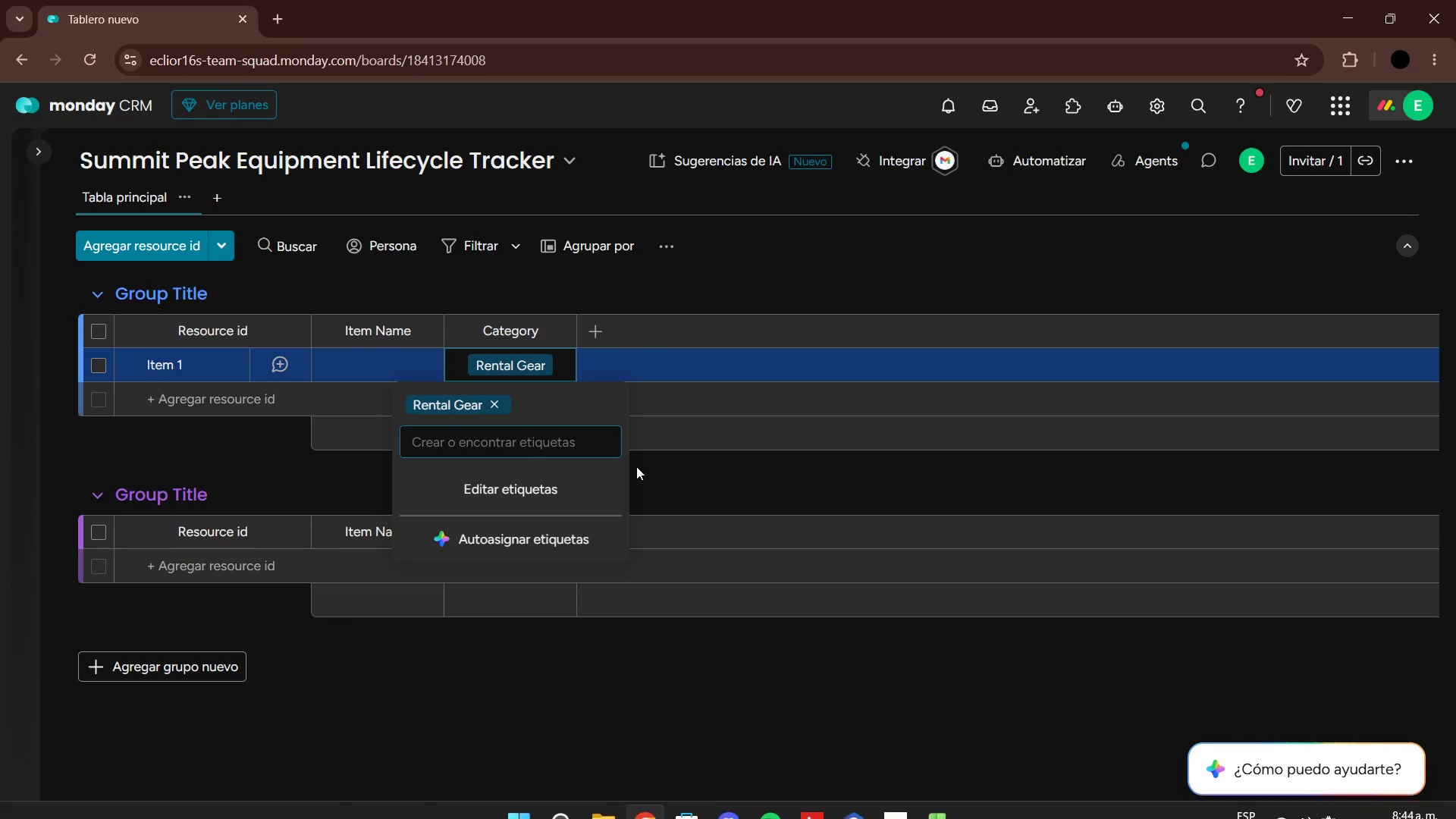 
type(Wall Section)
 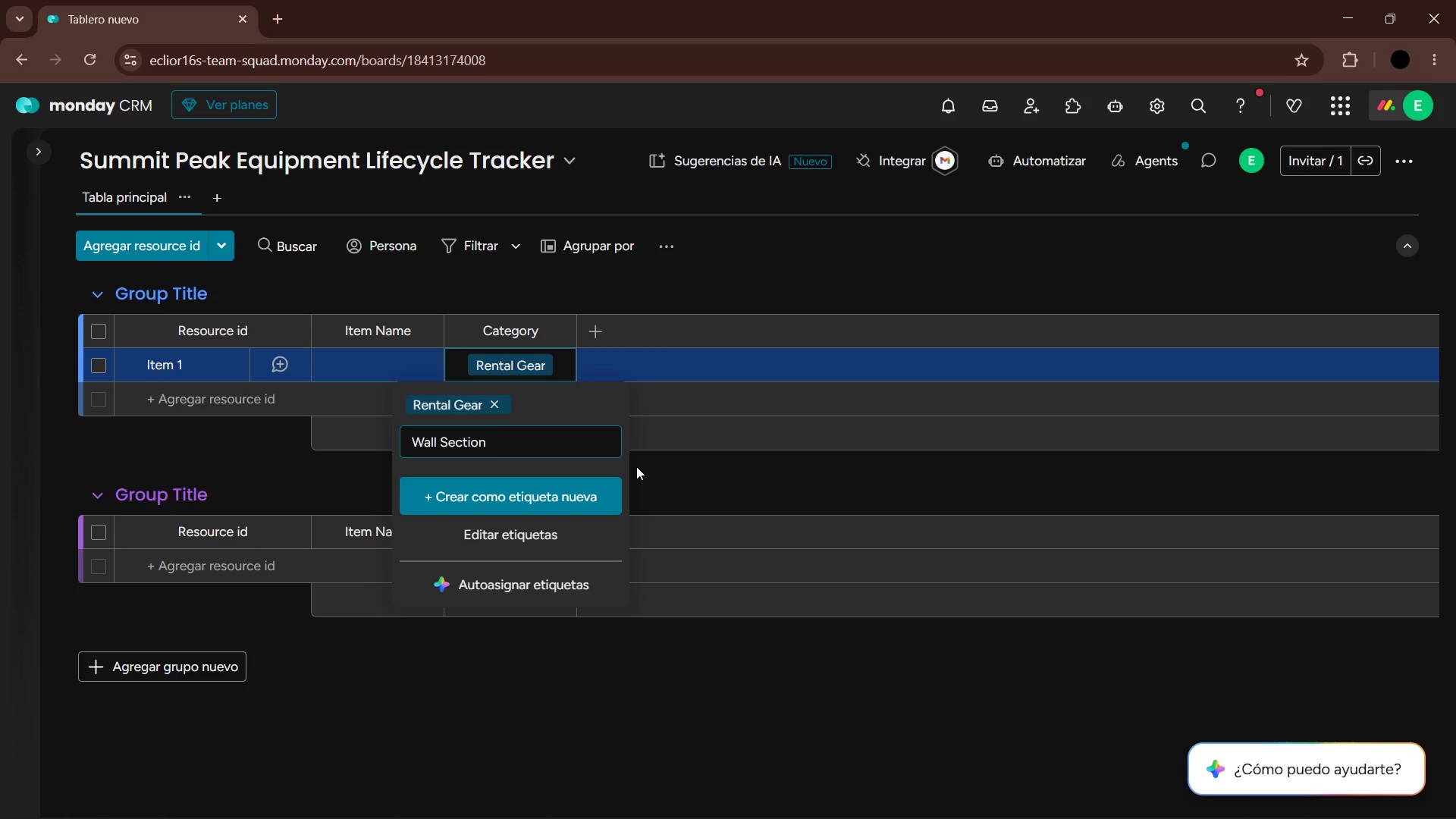 
key(Enter)
 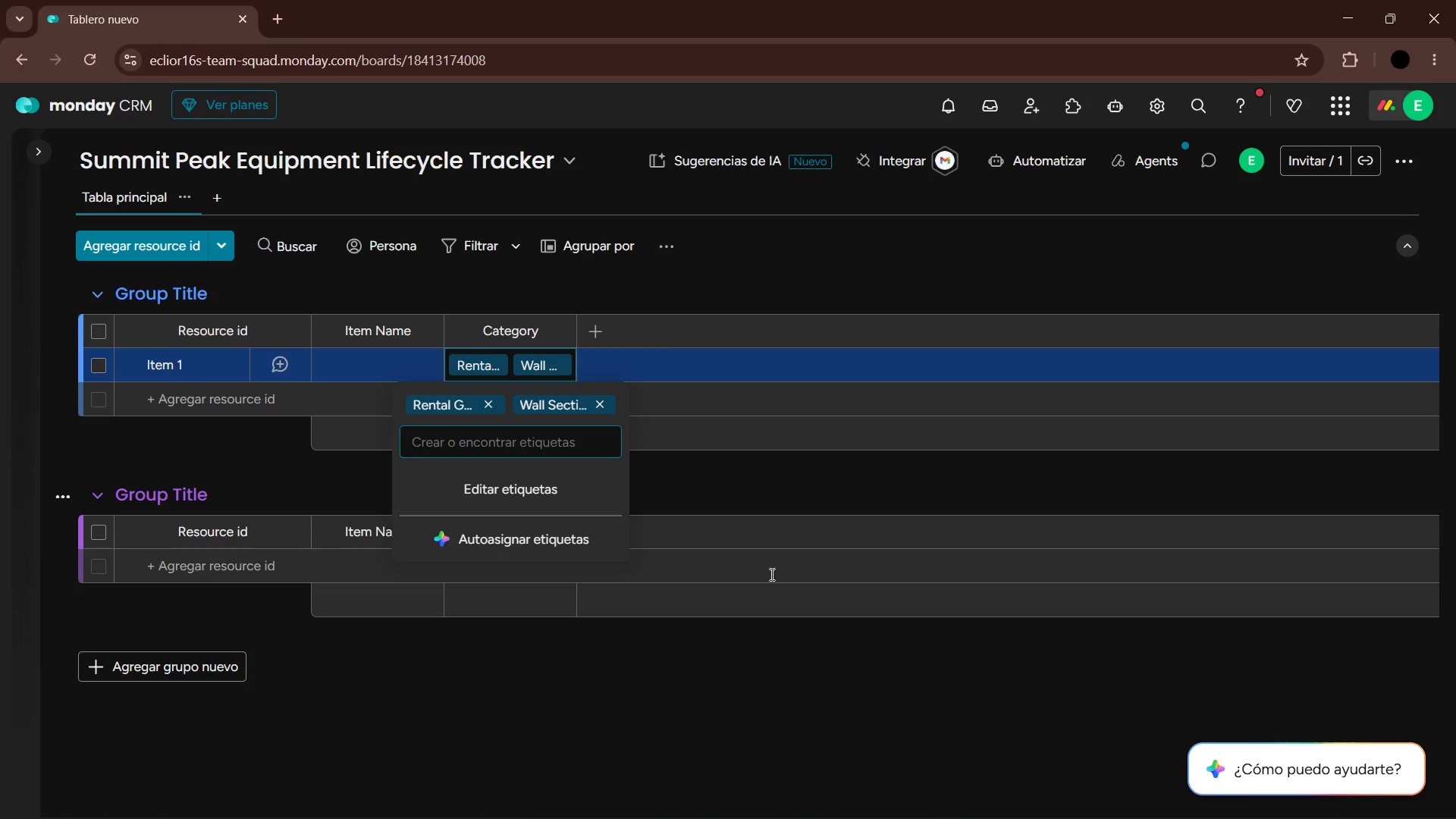 
left_click([925, 802])
 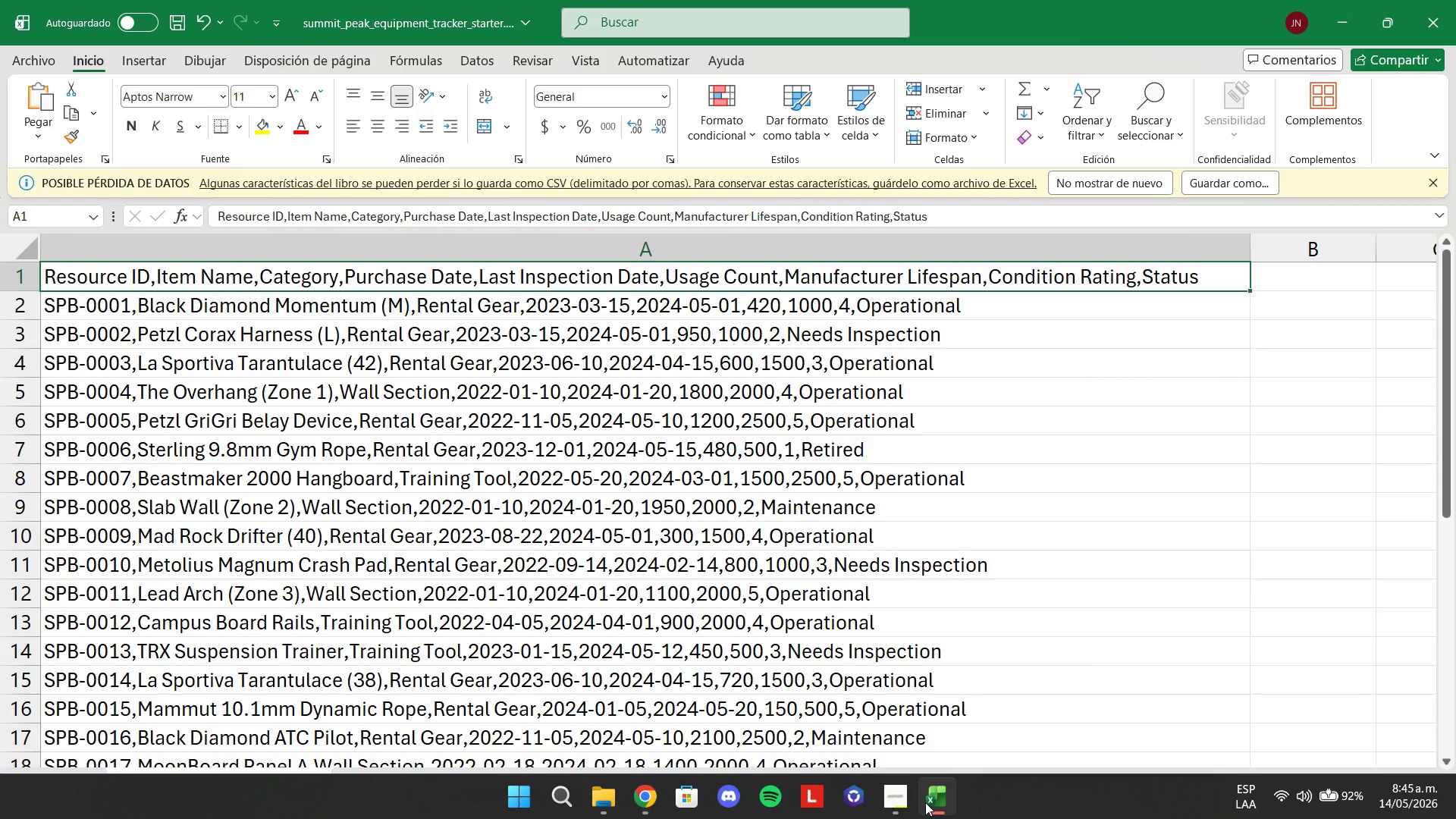 
left_click([478, 478])
 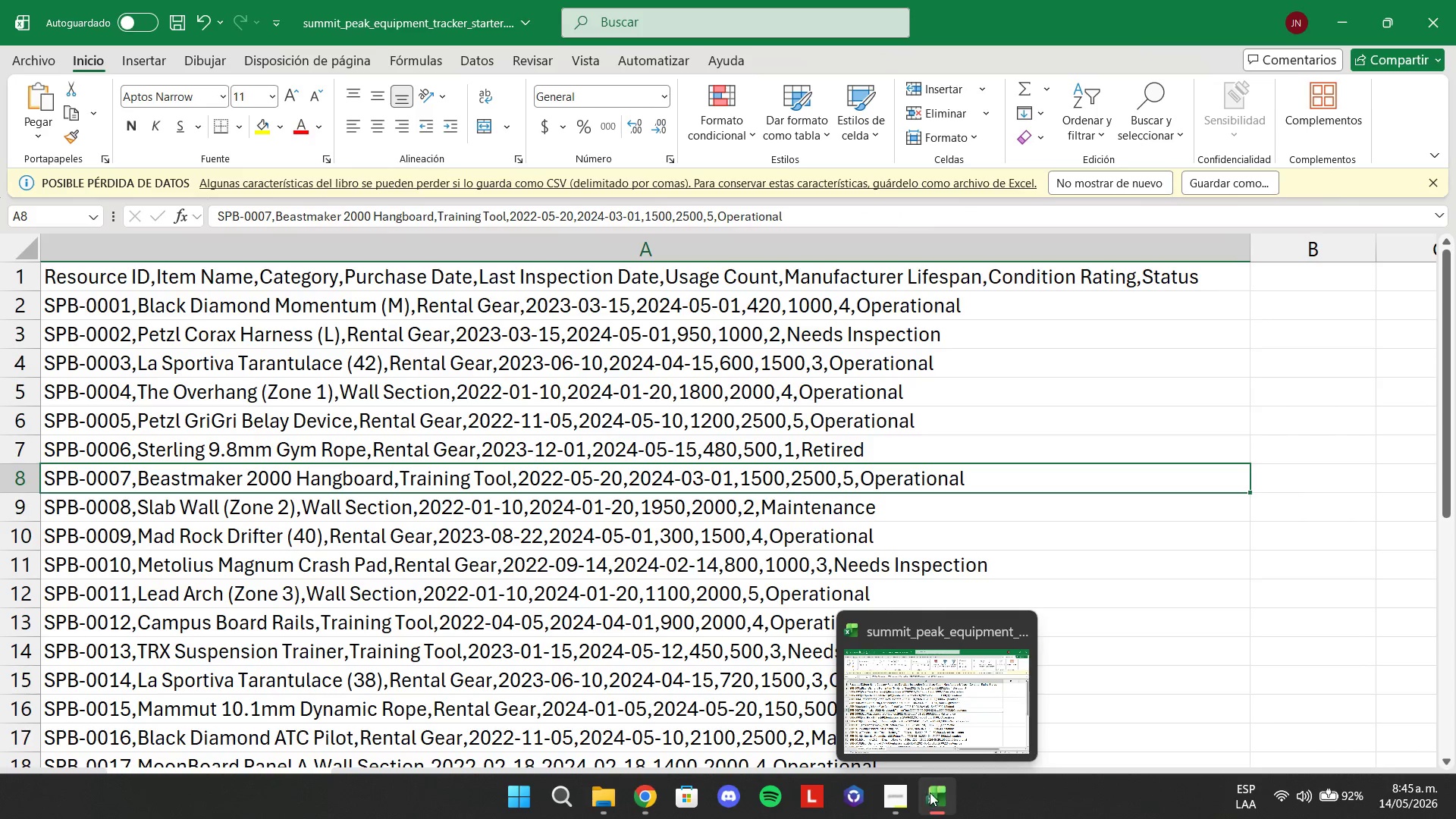 
left_click([931, 792])
 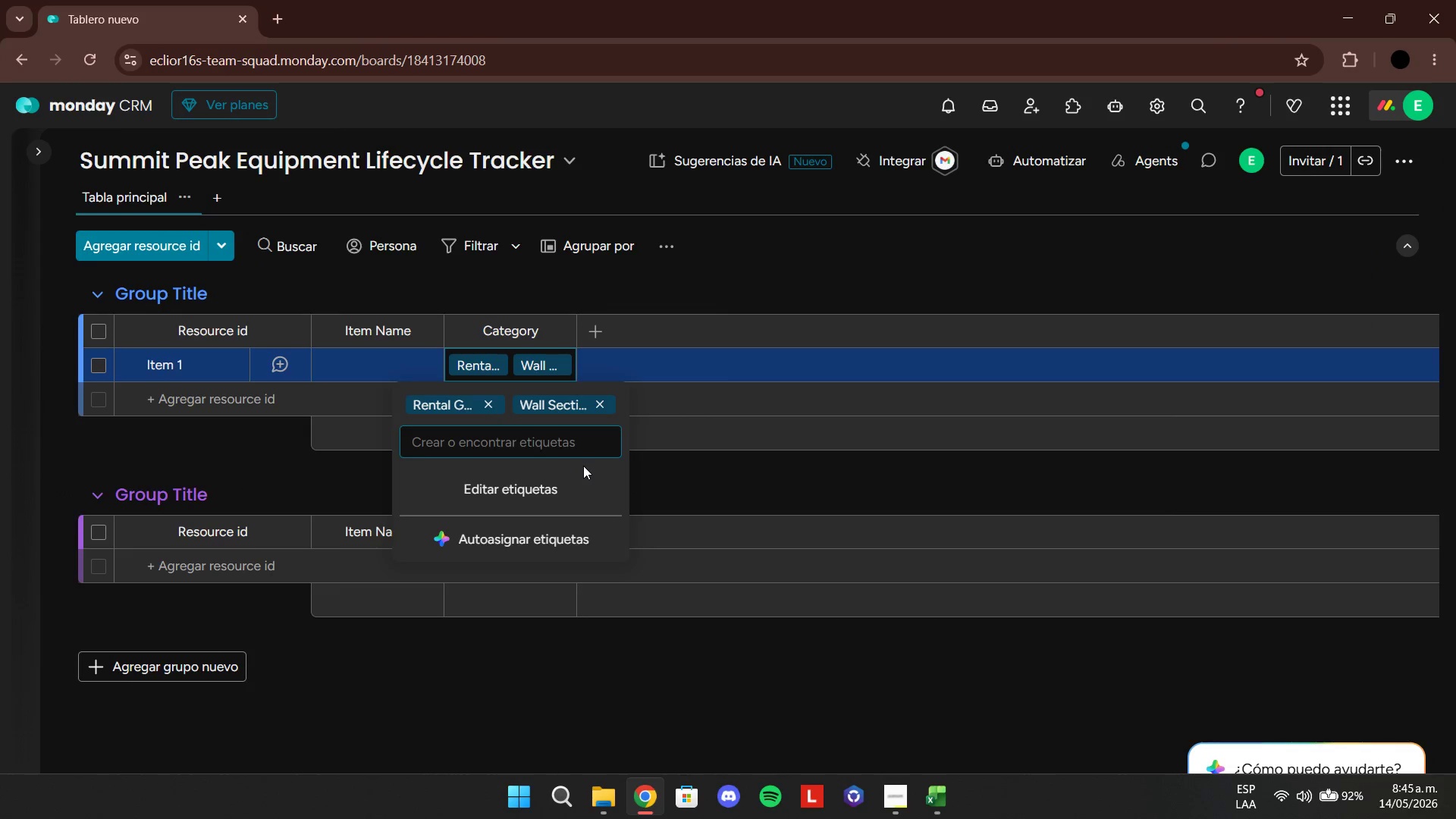 
type(Training Tool)
 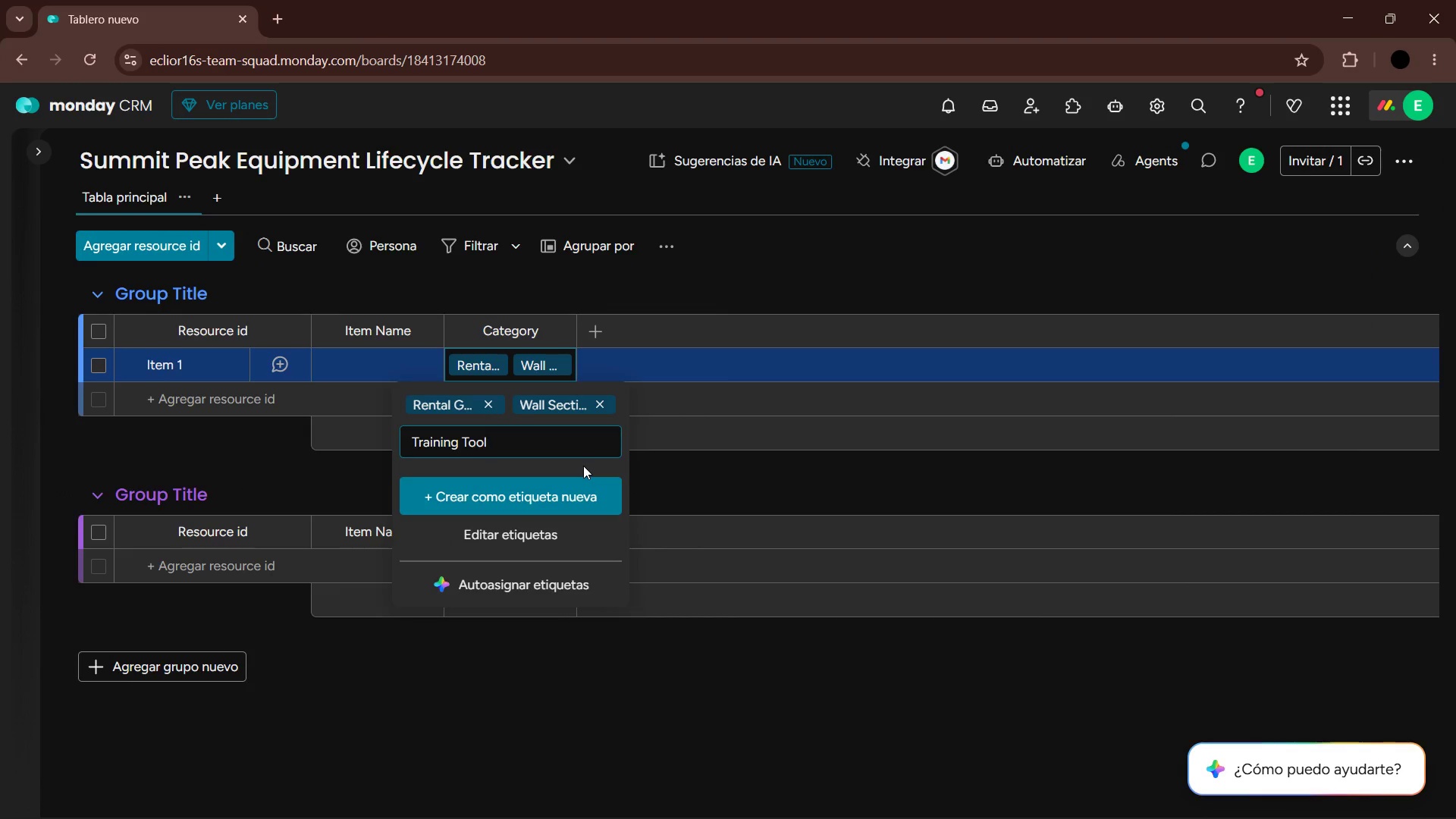 
key(Enter)
 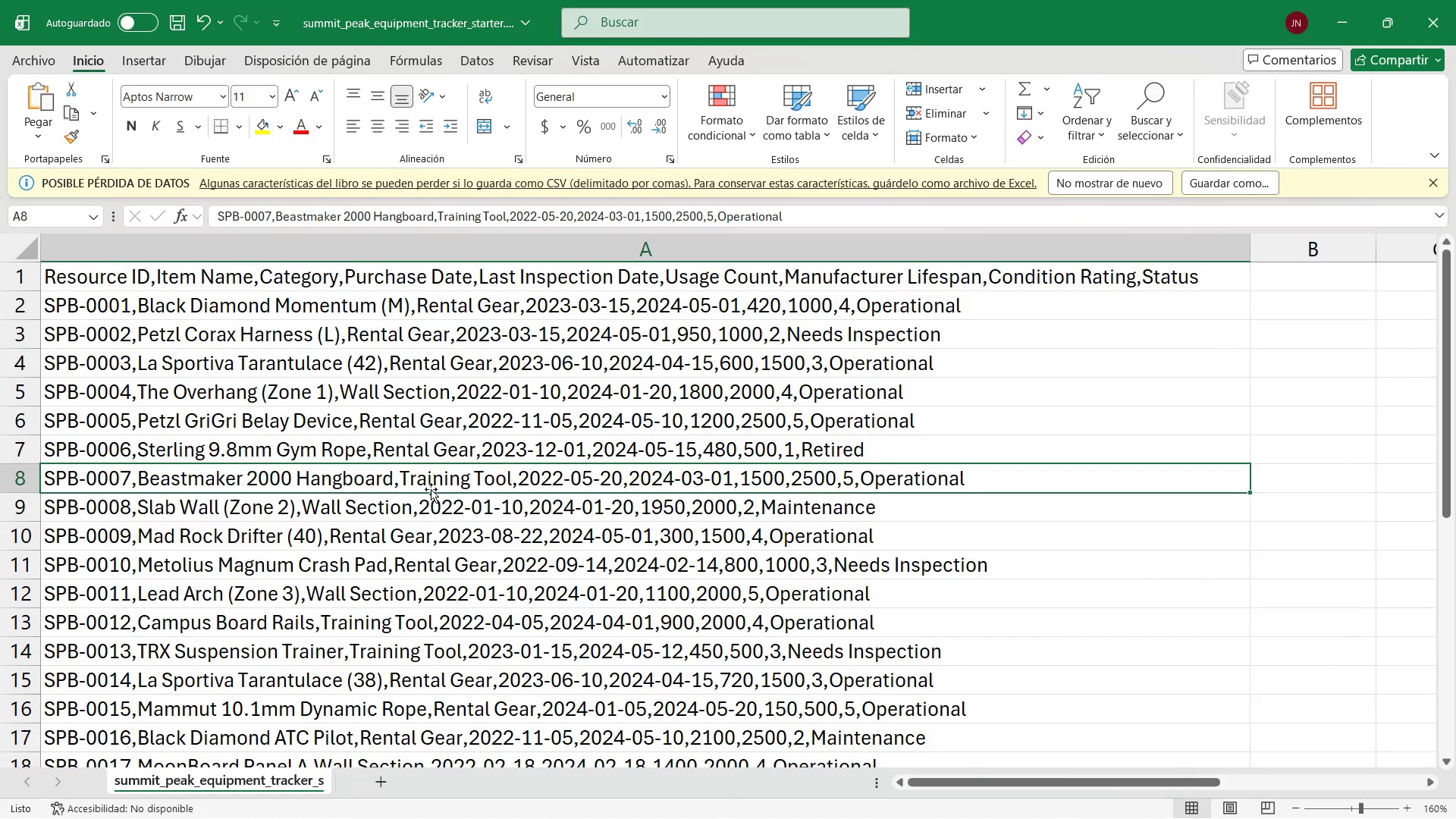 
double_click([393, 529])
 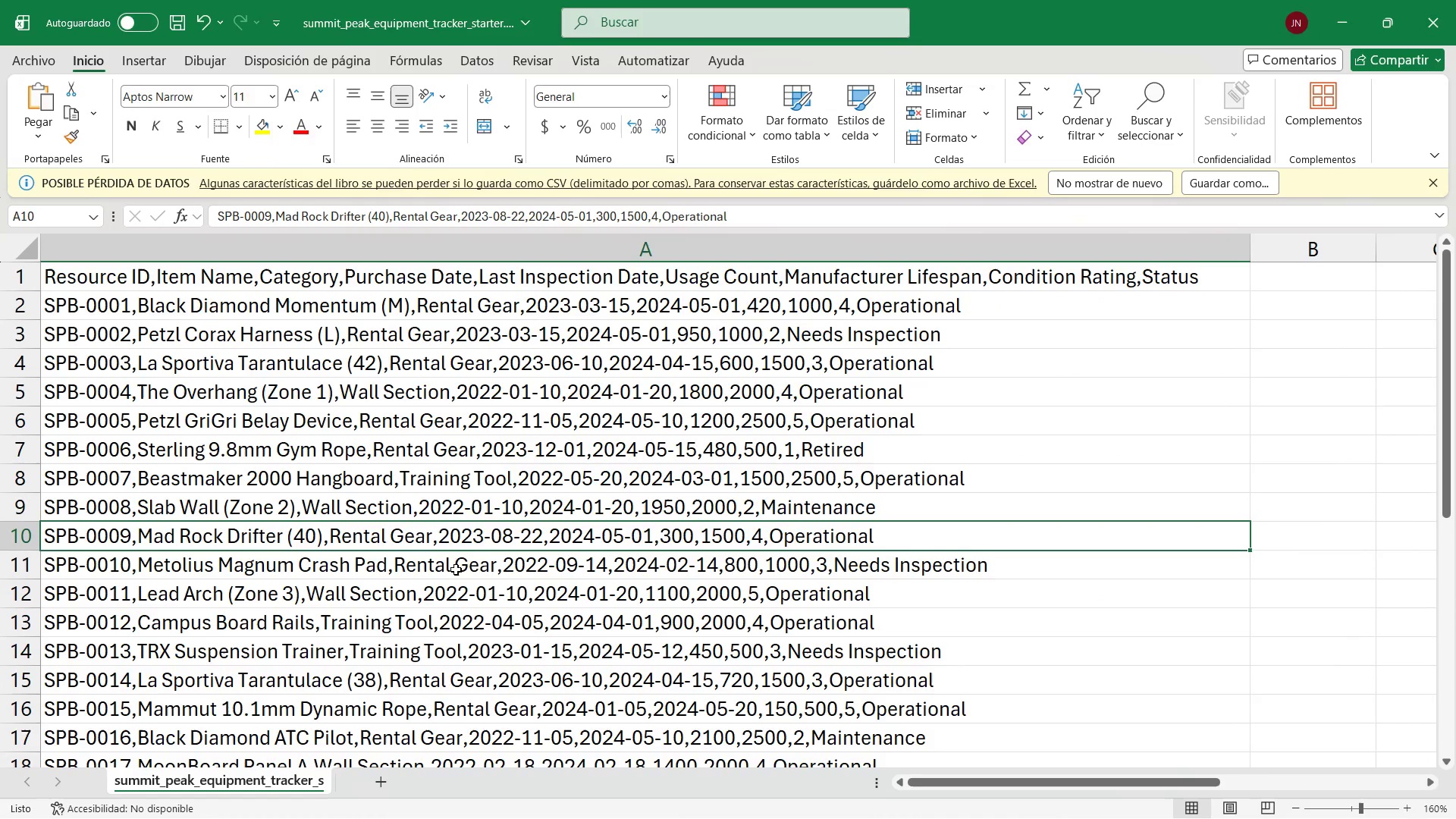 
left_click_drag(start_coordinate=[463, 570], to_coordinate=[467, 570])
 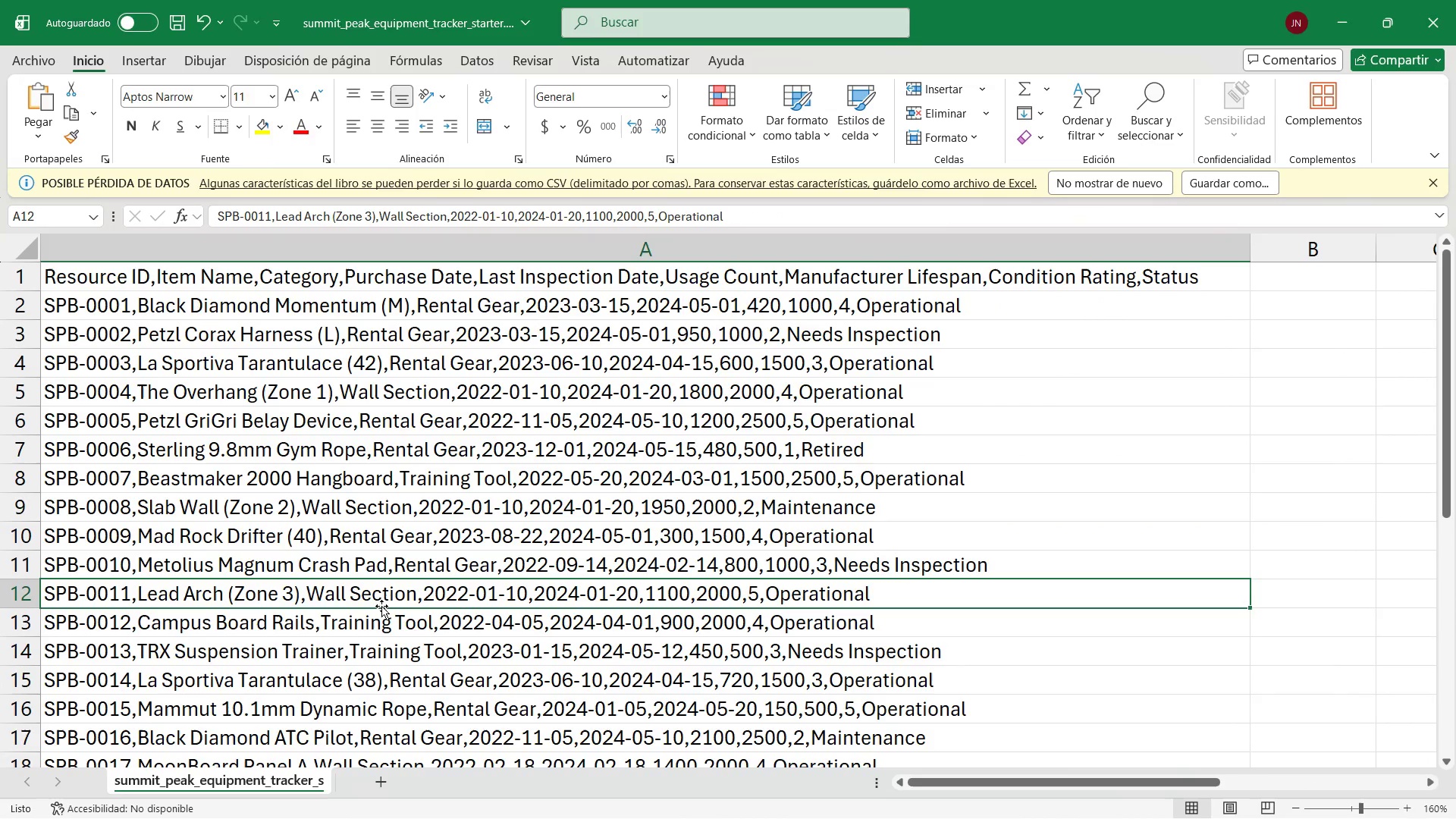 
double_click([403, 629])
 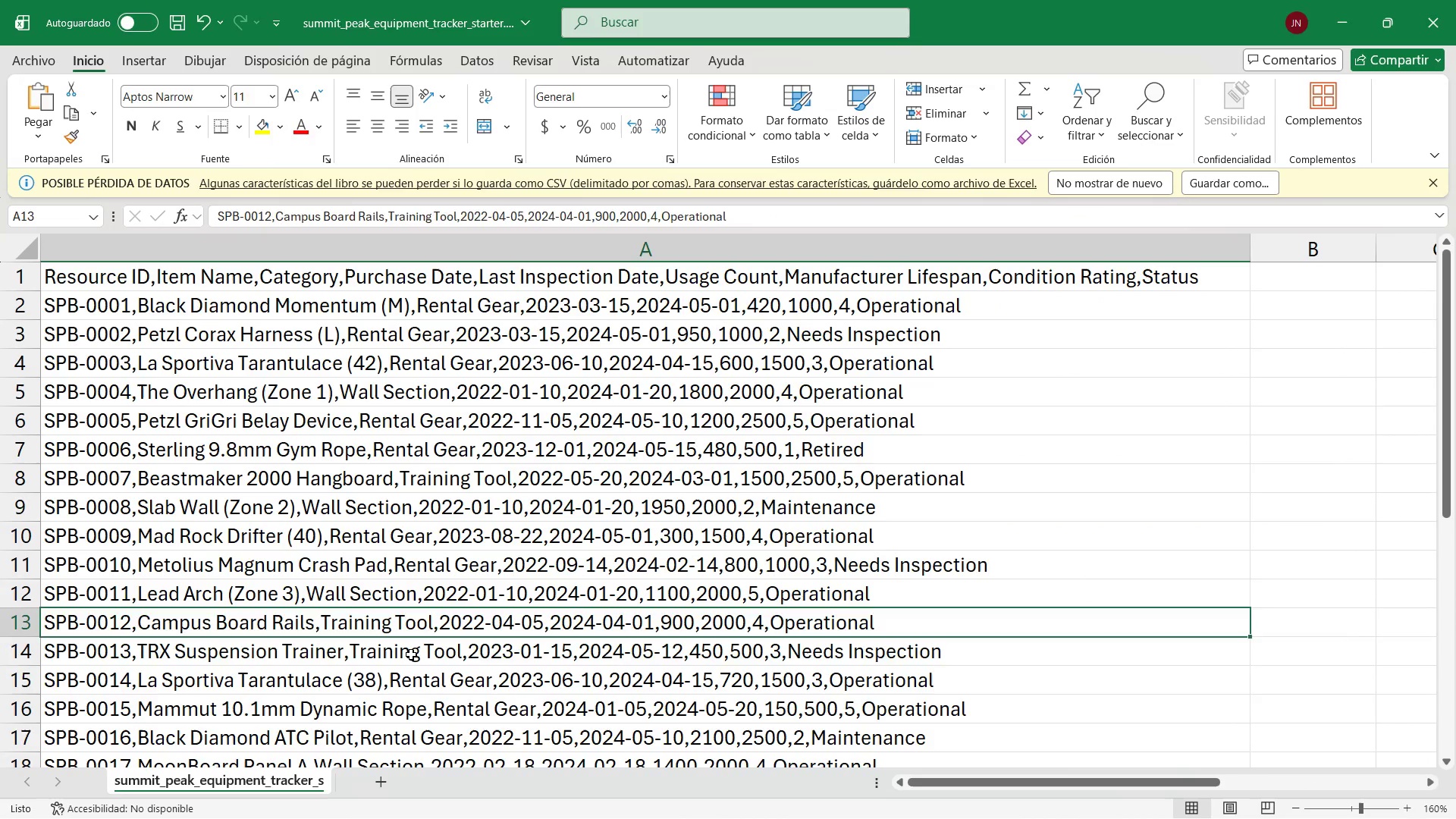 
triple_click([411, 654])
 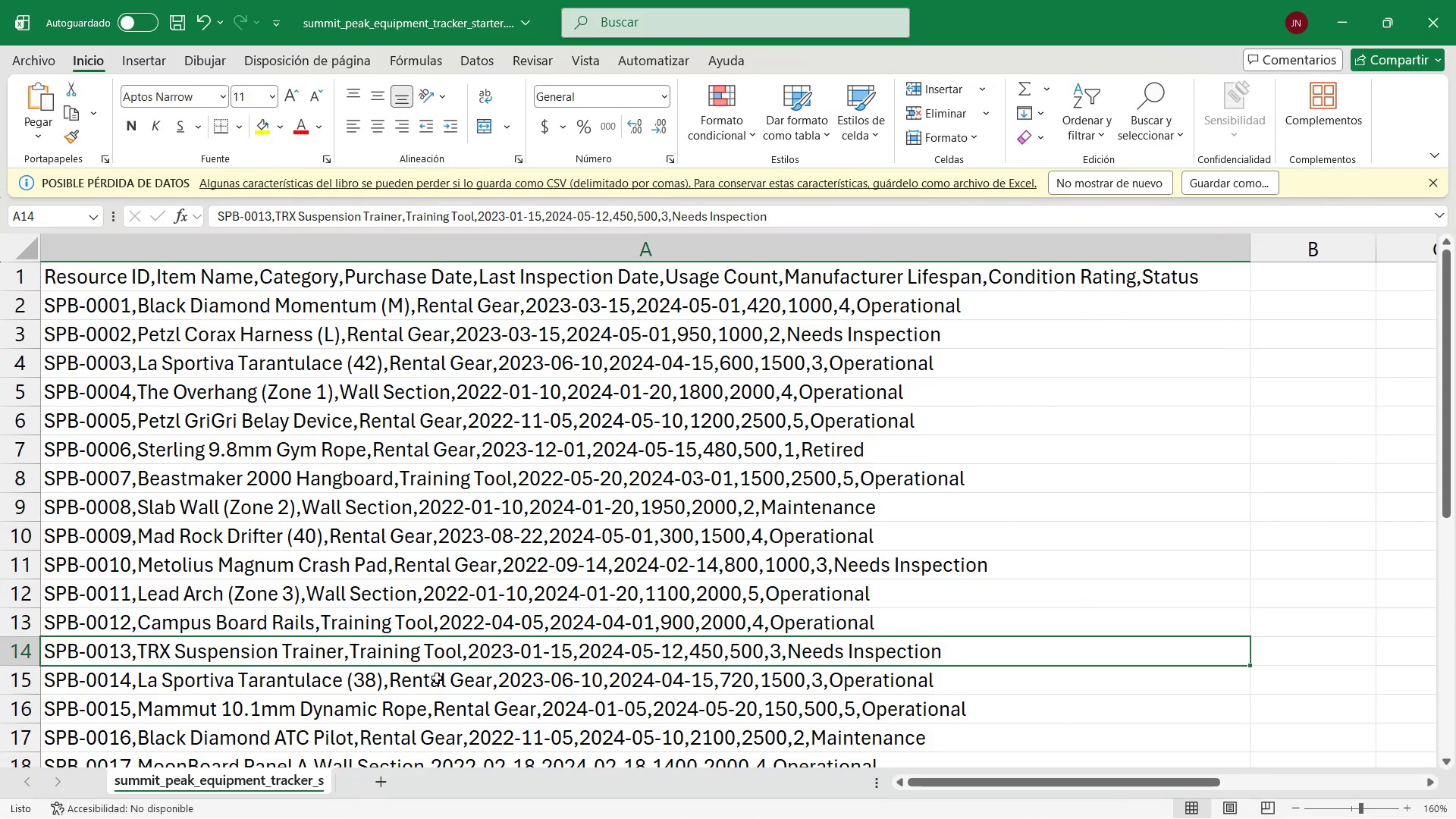 
triple_click([437, 678])
 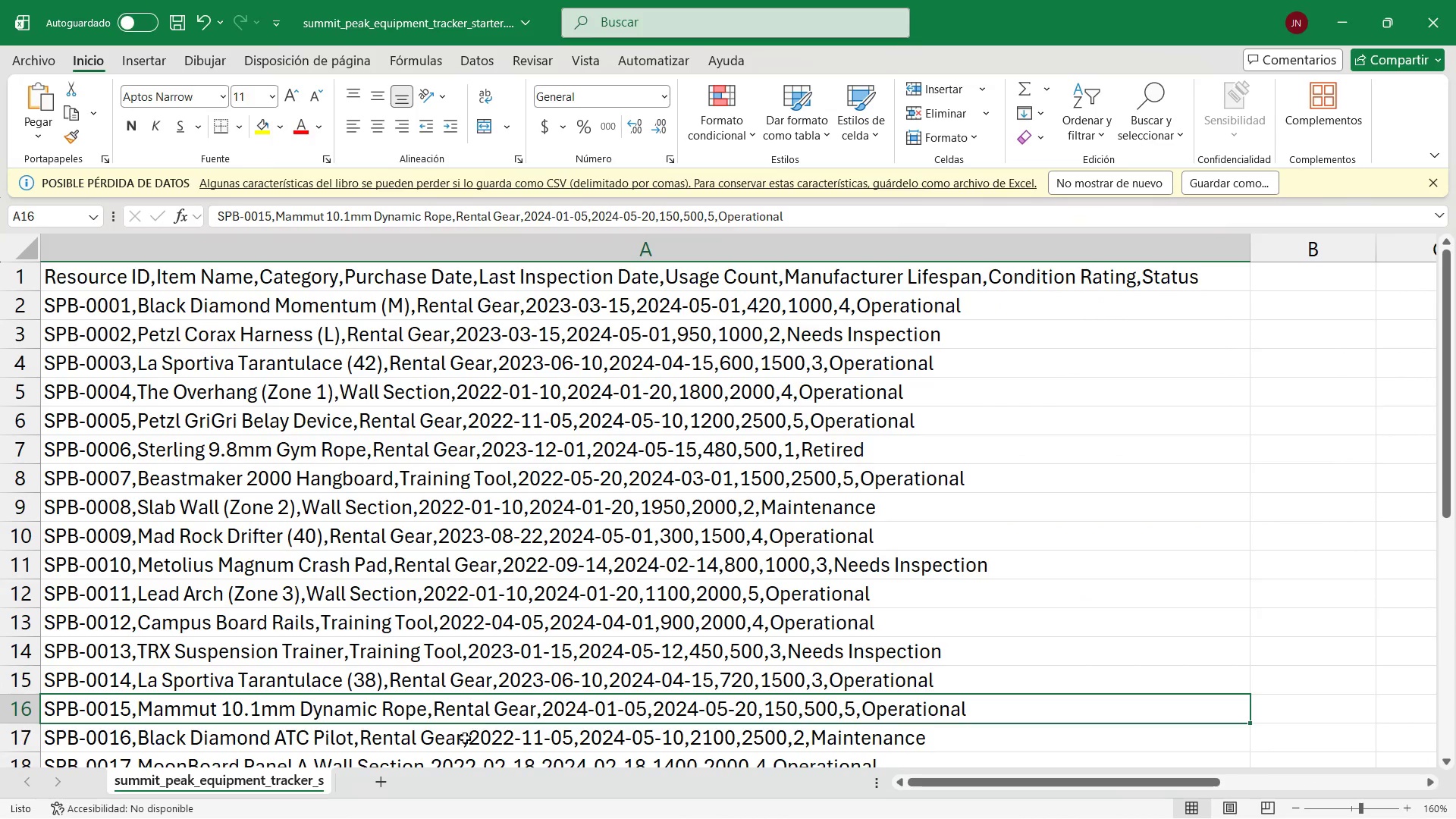 
left_click([403, 738])
 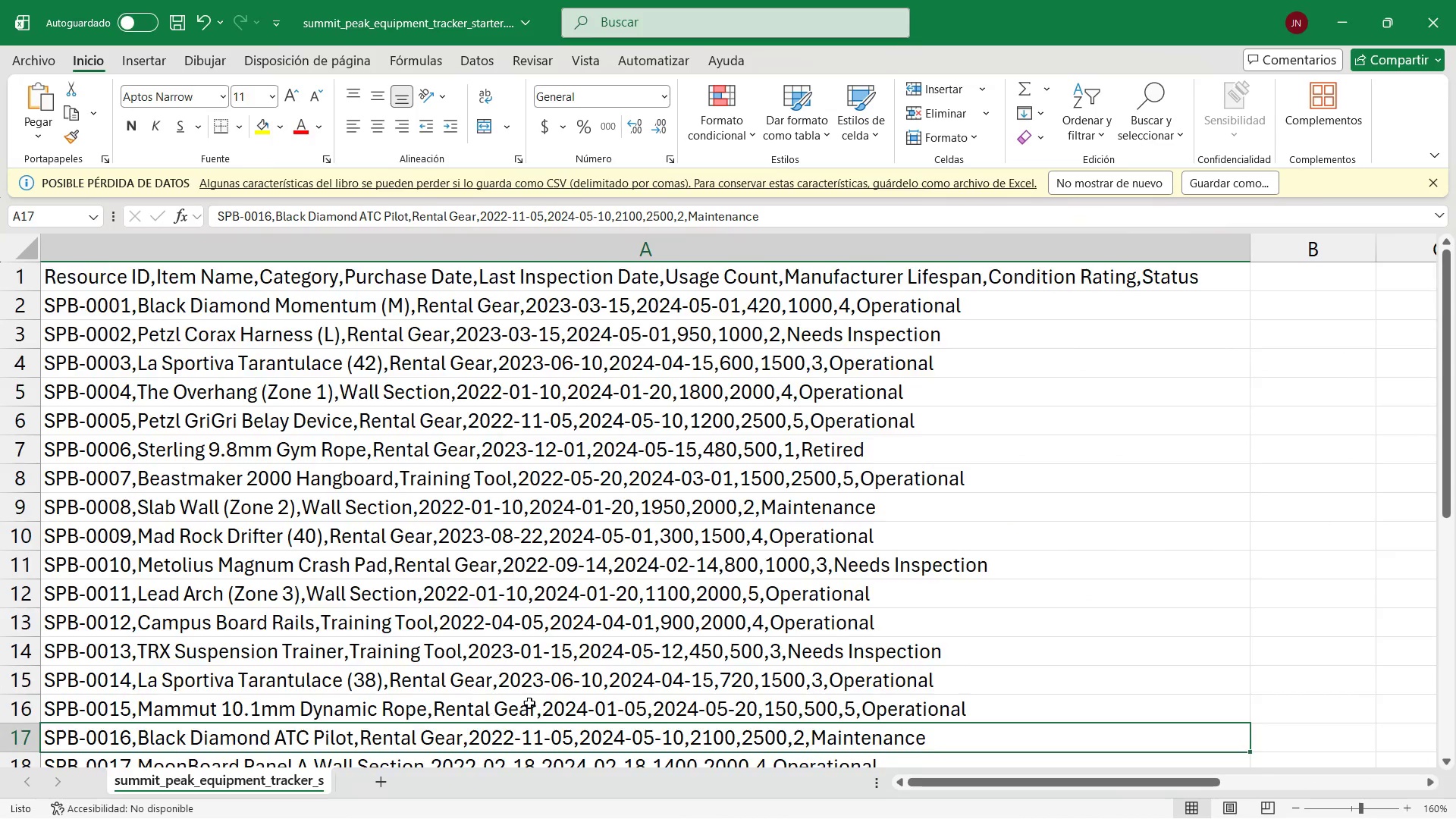 
scroll: coordinate [532, 700], scroll_direction: down, amount: 1.0
 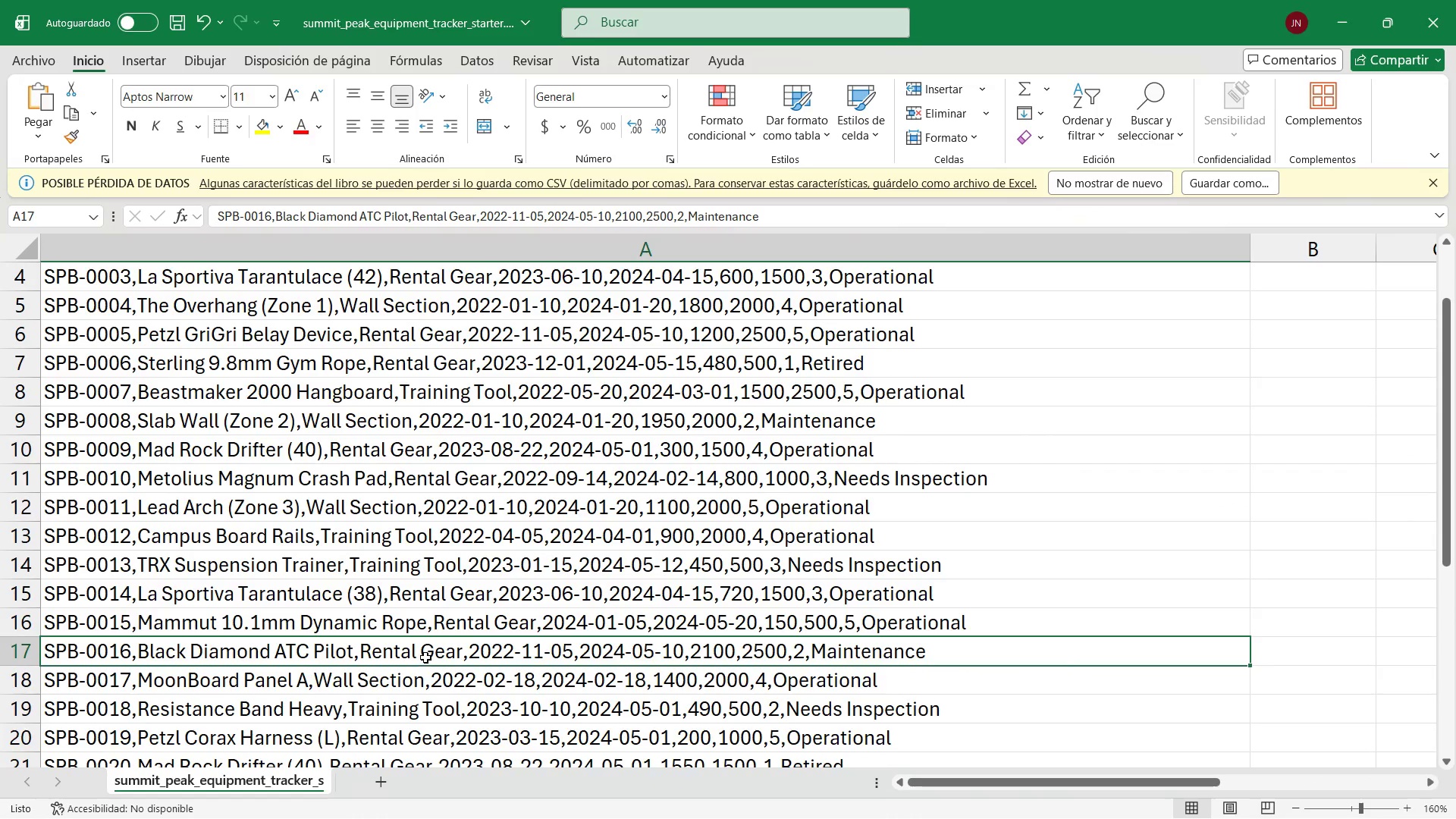 
left_click([384, 685])
 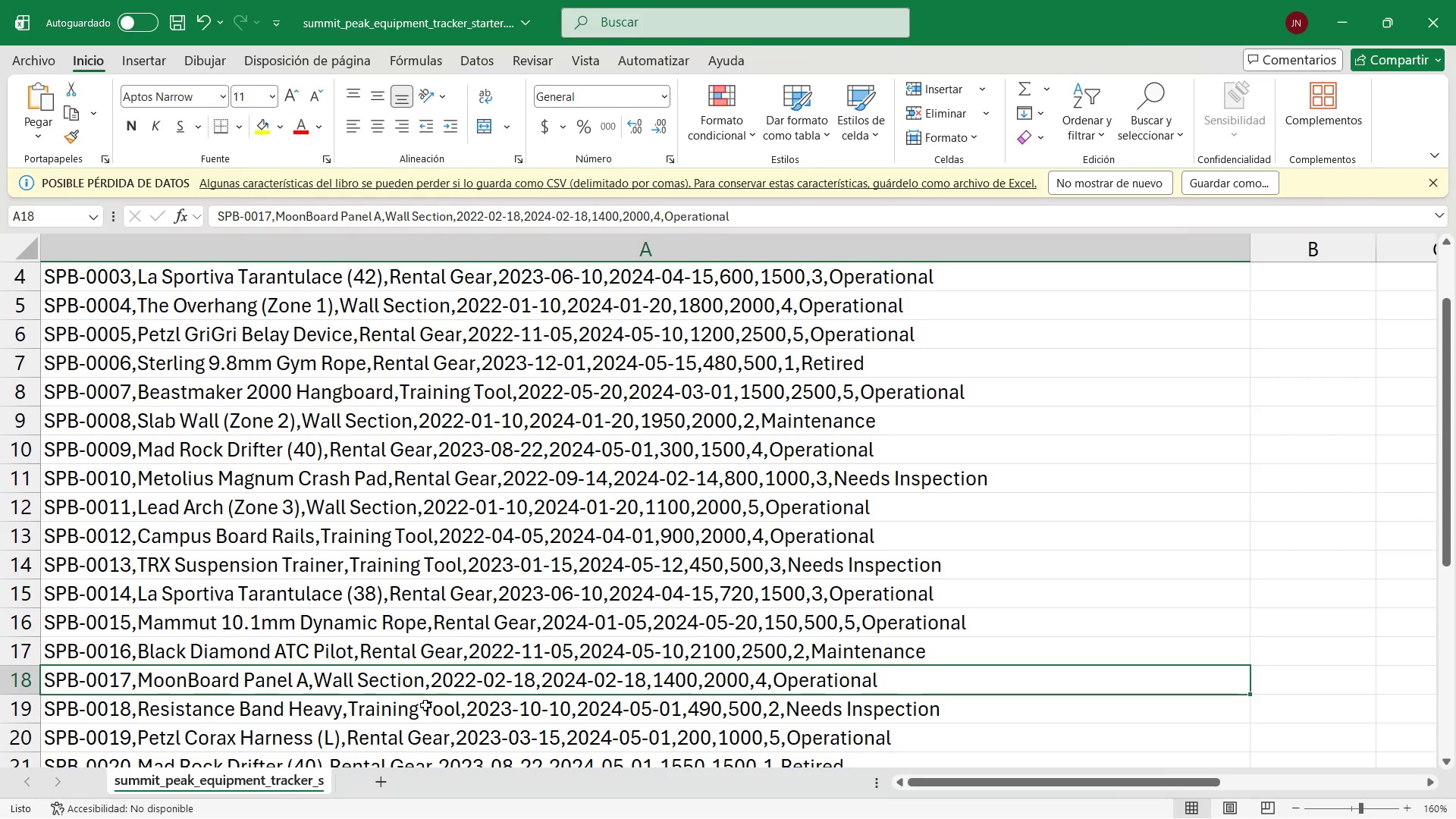 
left_click_drag(start_coordinate=[416, 702], to_coordinate=[422, 705])
 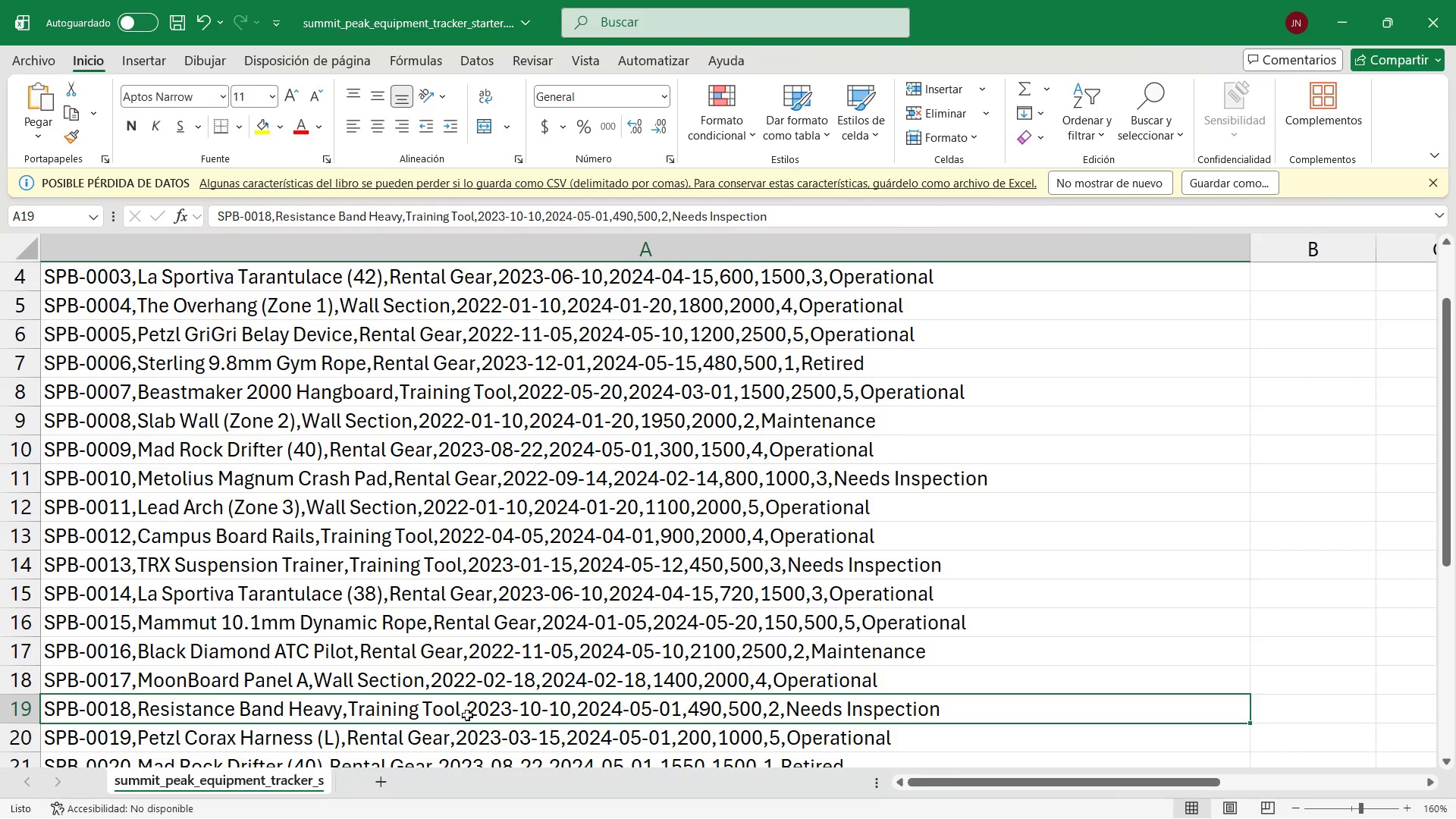 
scroll: coordinate [469, 687], scroll_direction: down, amount: 4.0
 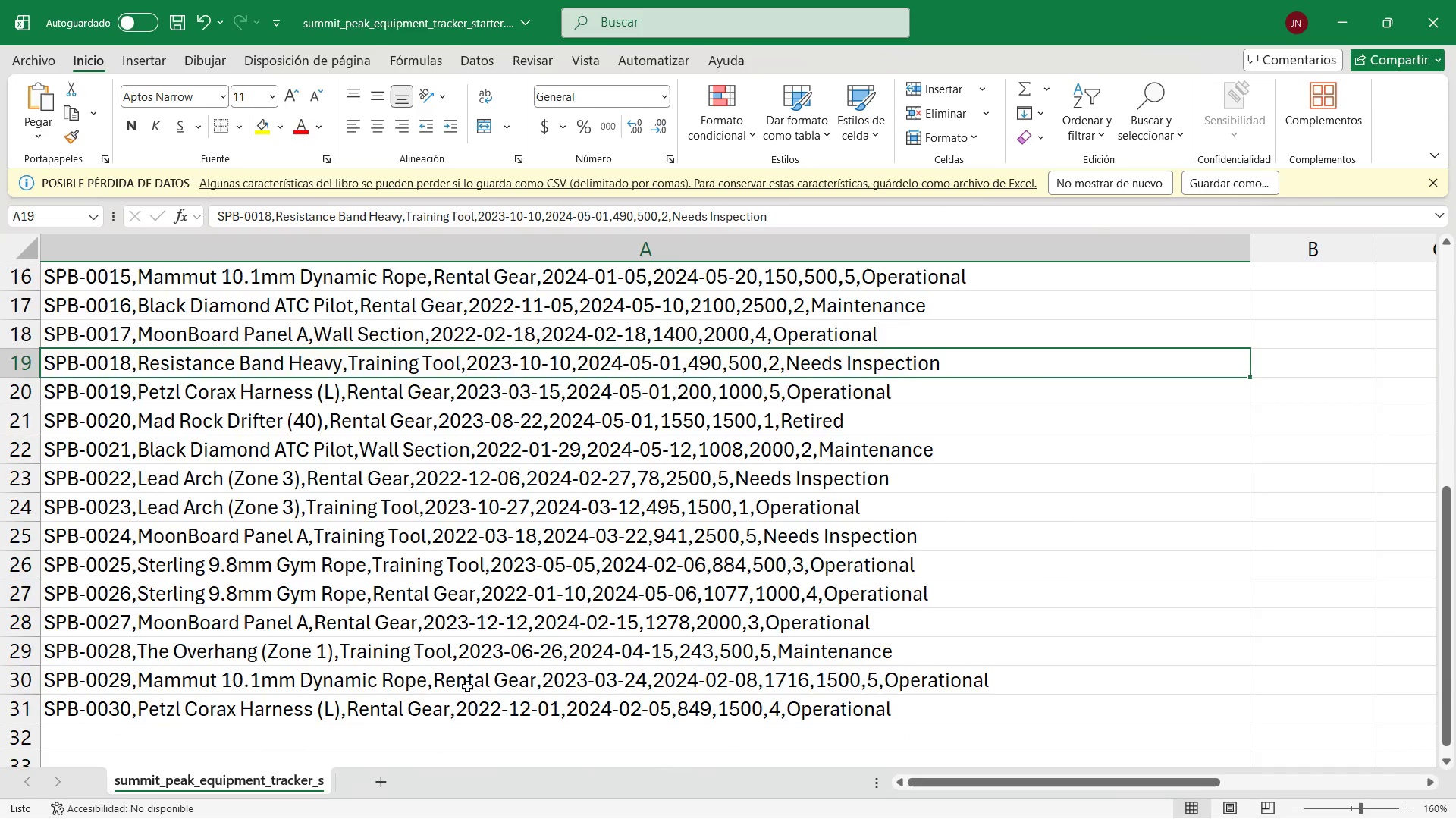 
scroll: coordinate [472, 665], scroll_direction: up, amount: 16.0
 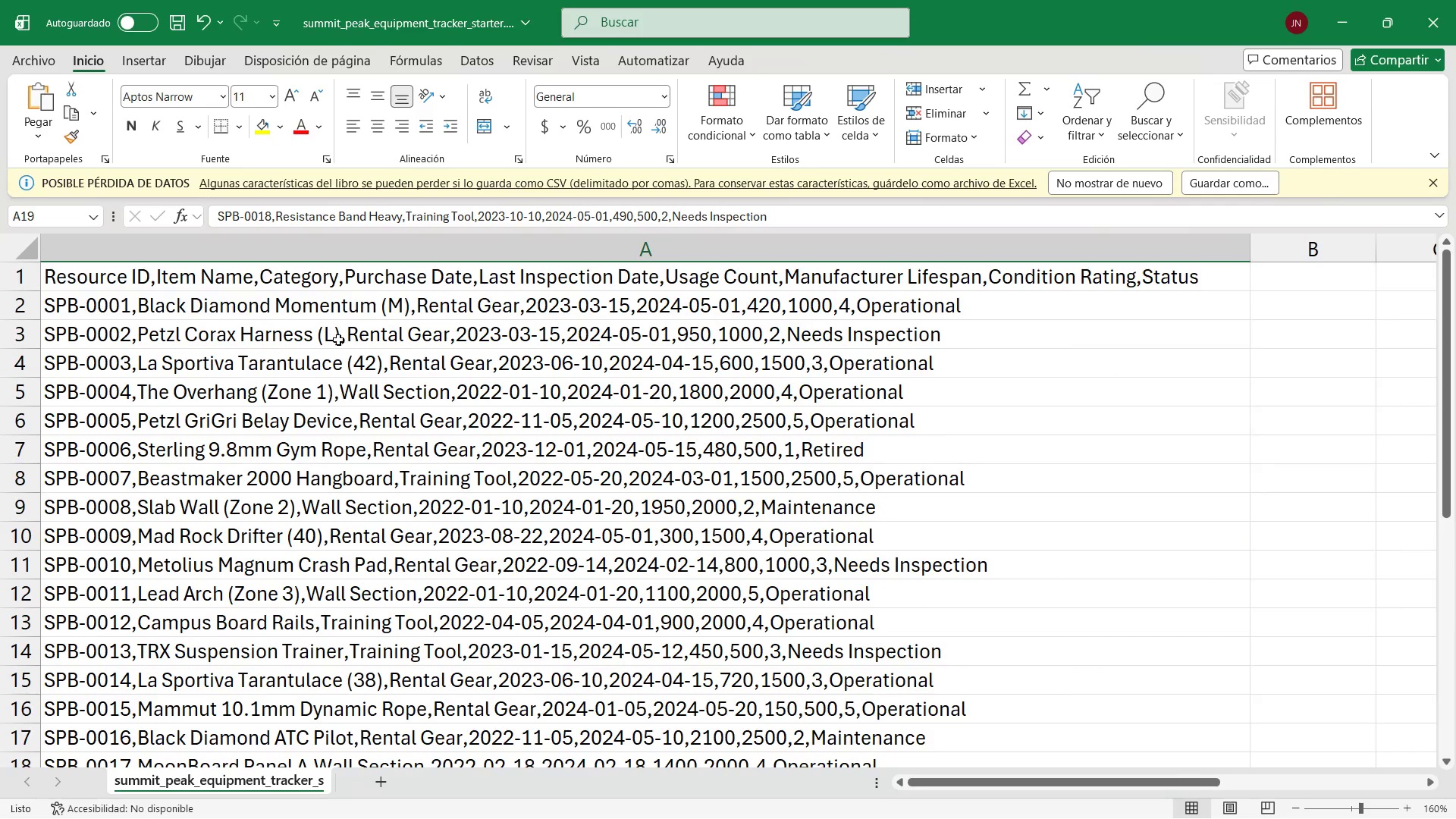 
left_click([344, 311])
 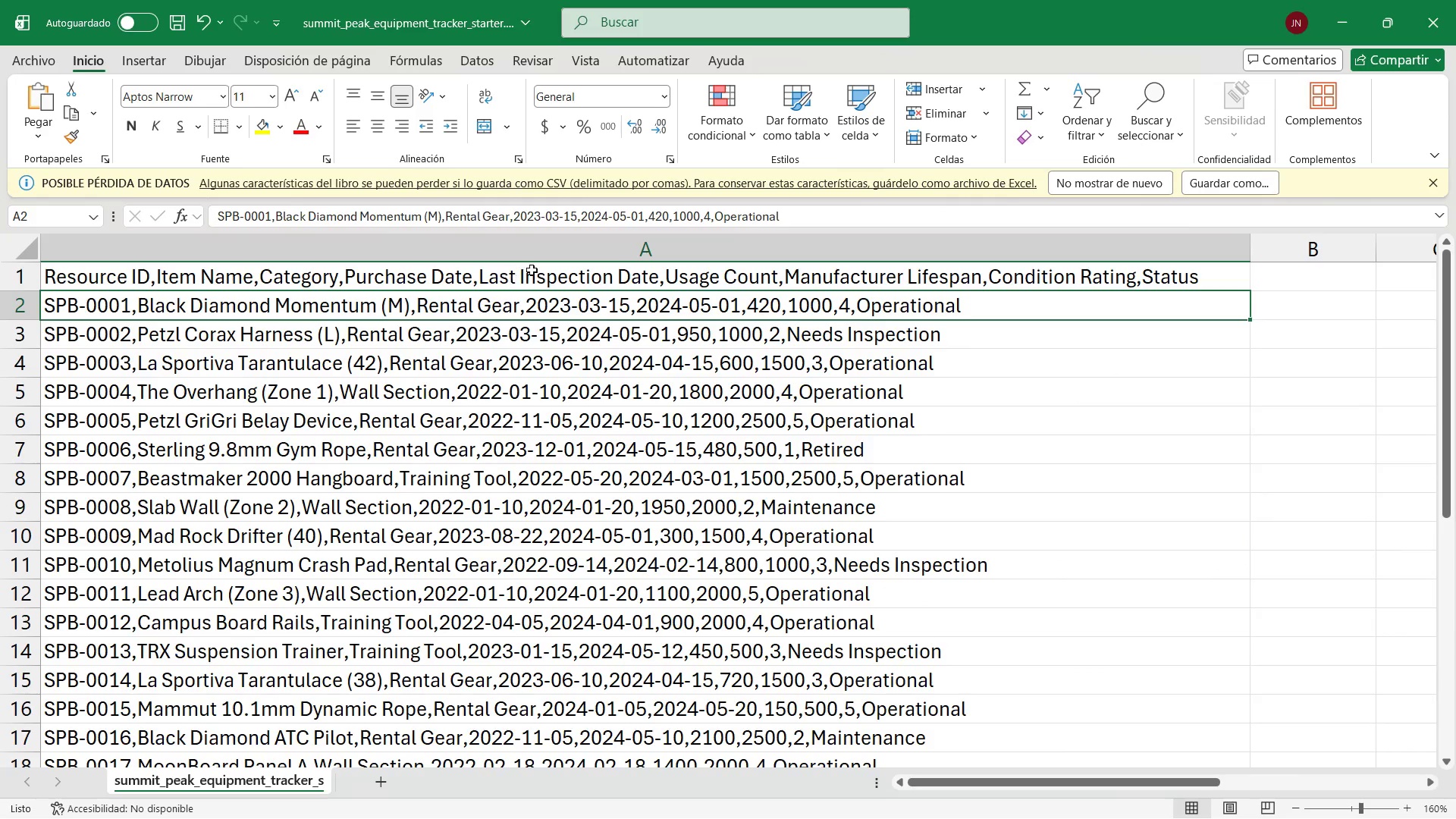 
left_click([1357, 2])
 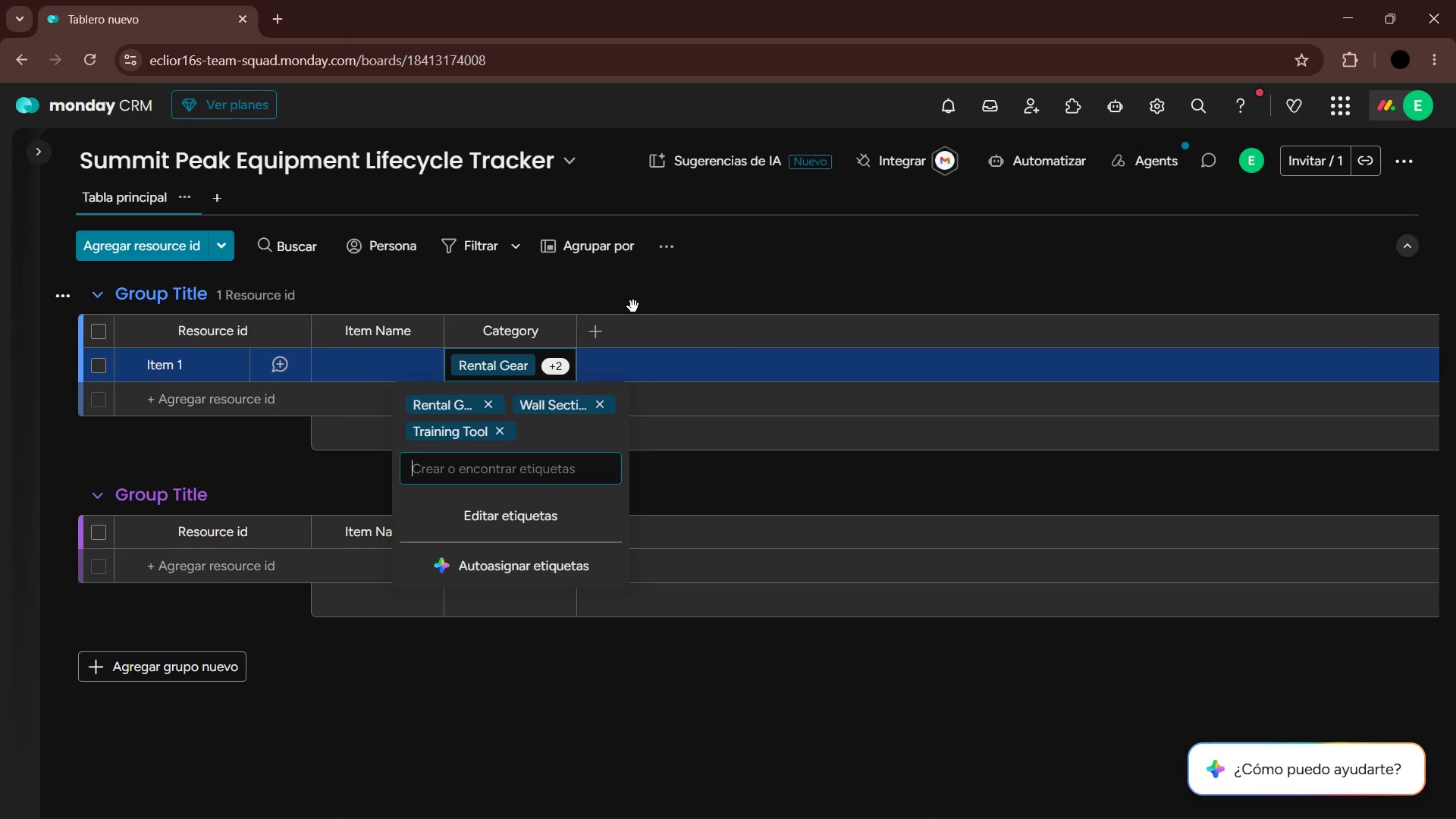 
left_click([595, 326])
 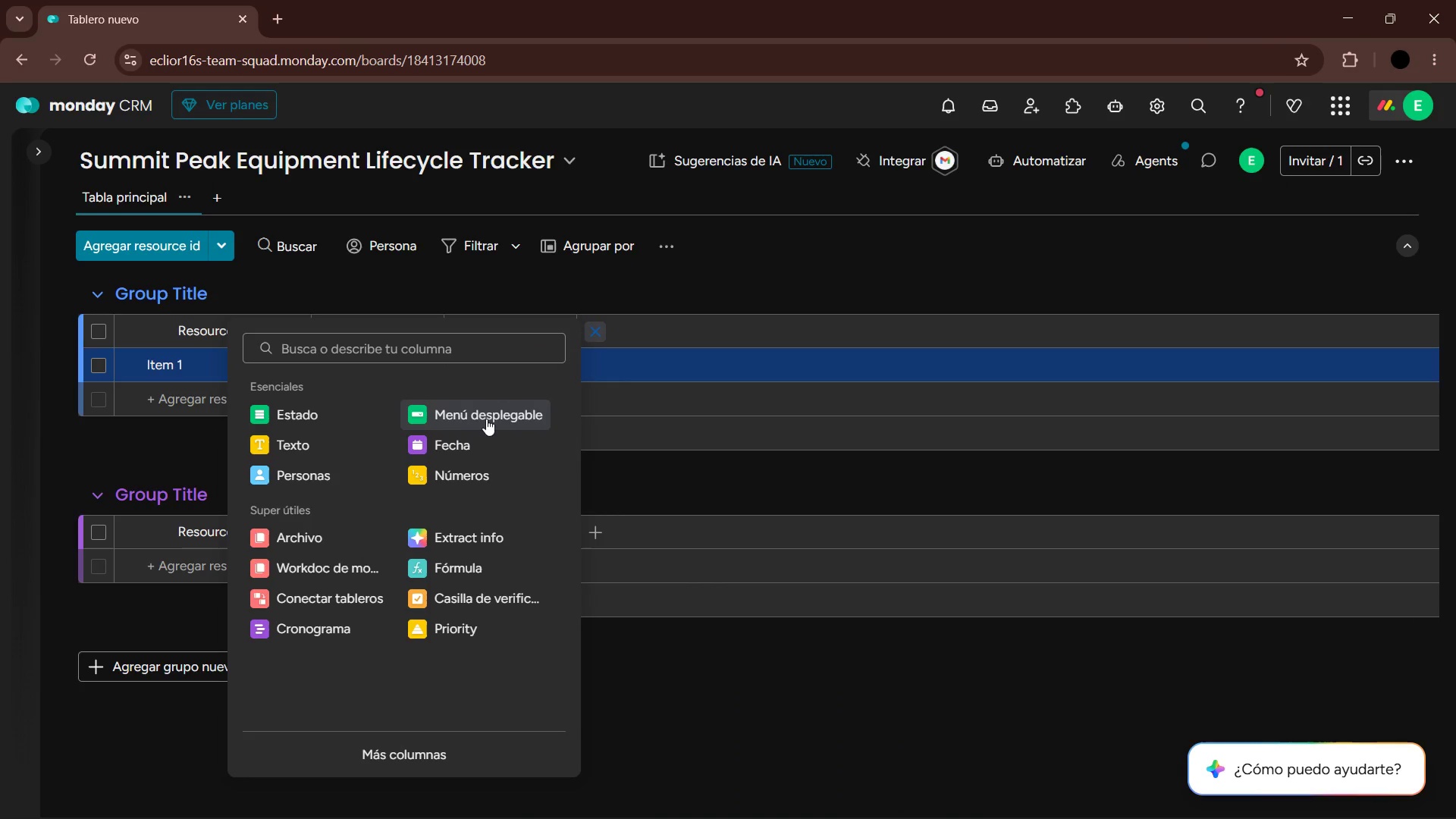 
left_click([491, 435])
 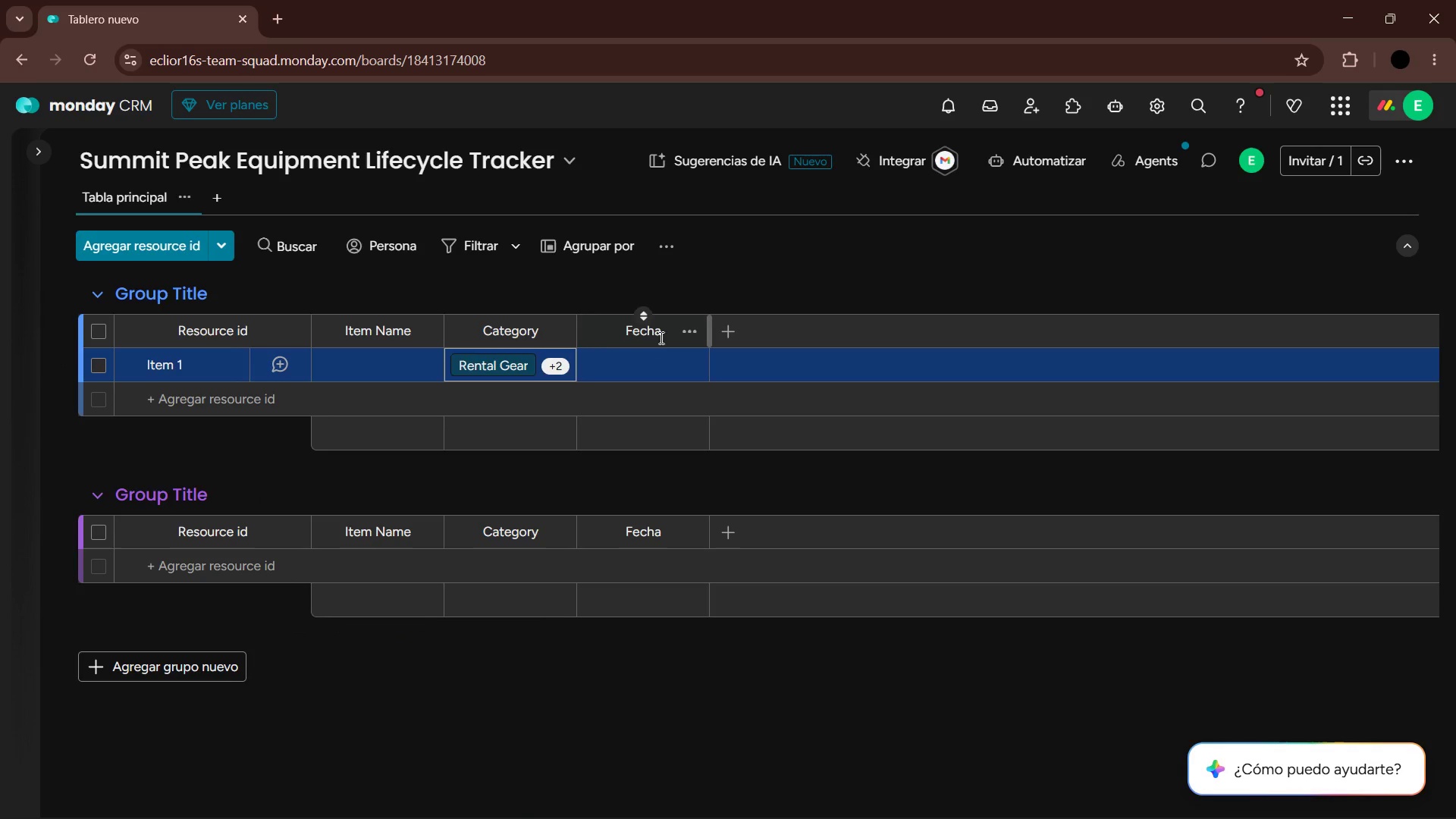 
double_click([651, 337])
 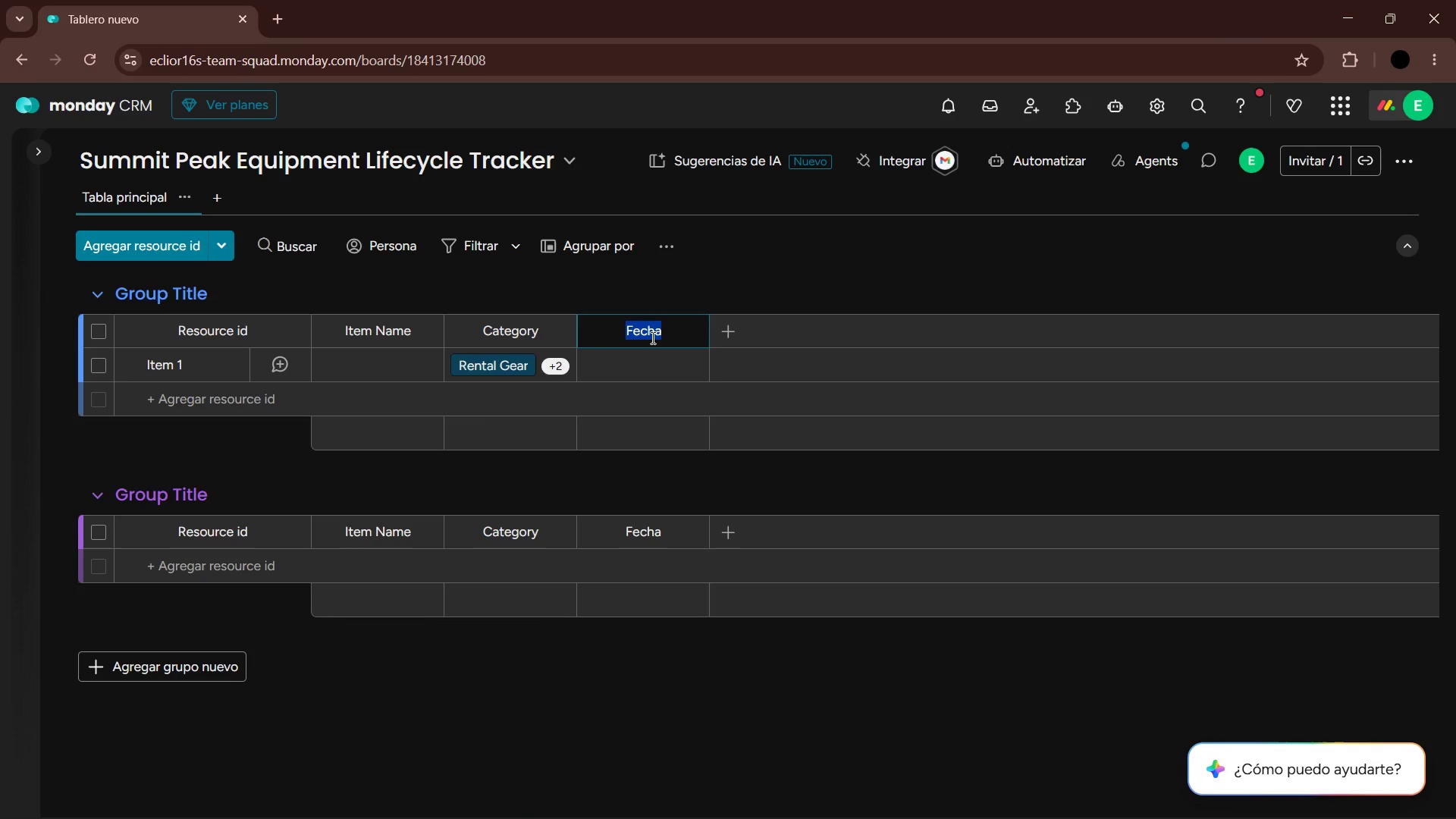 
type(Purchase Date)
 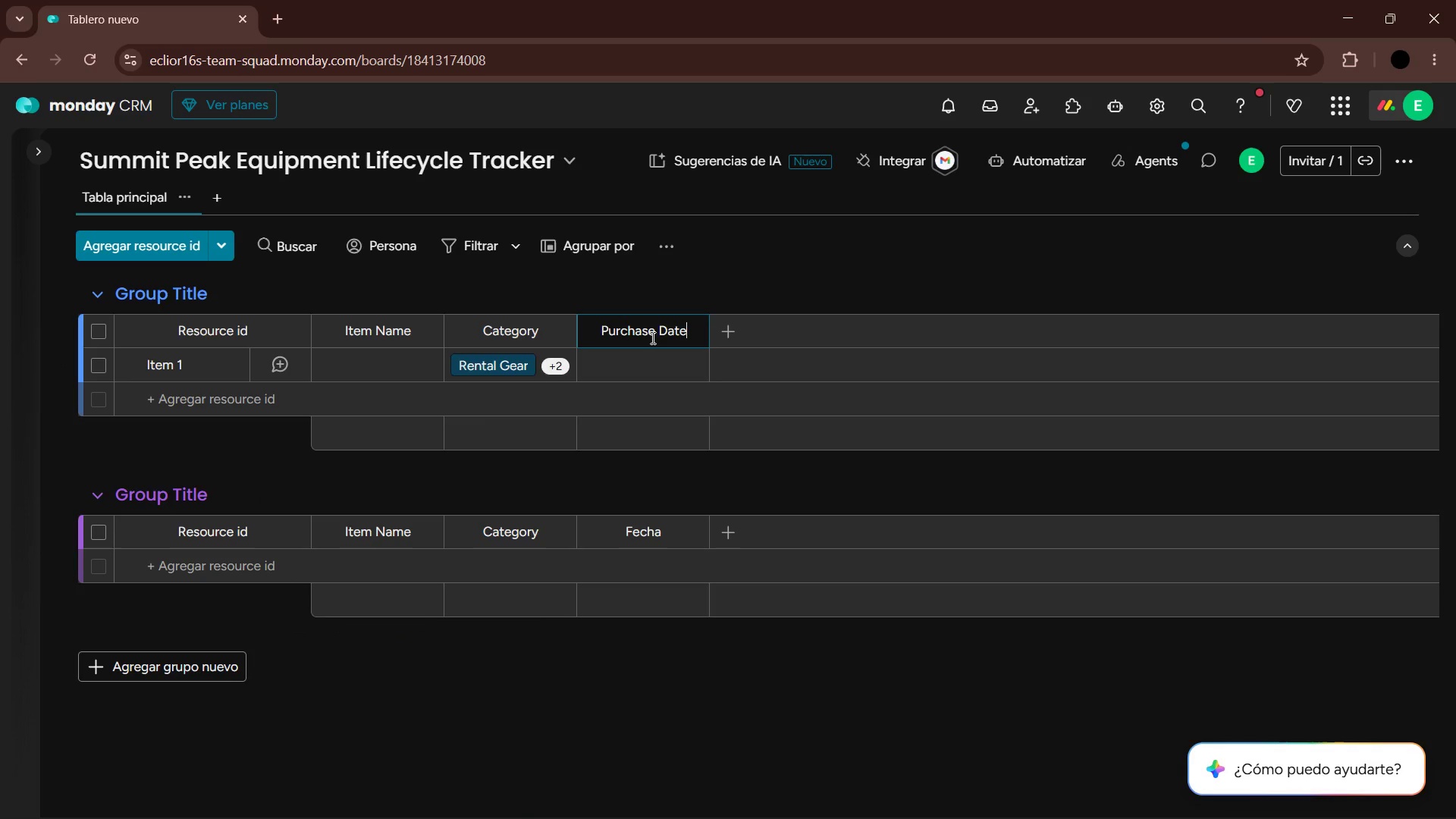 
key(Enter)
 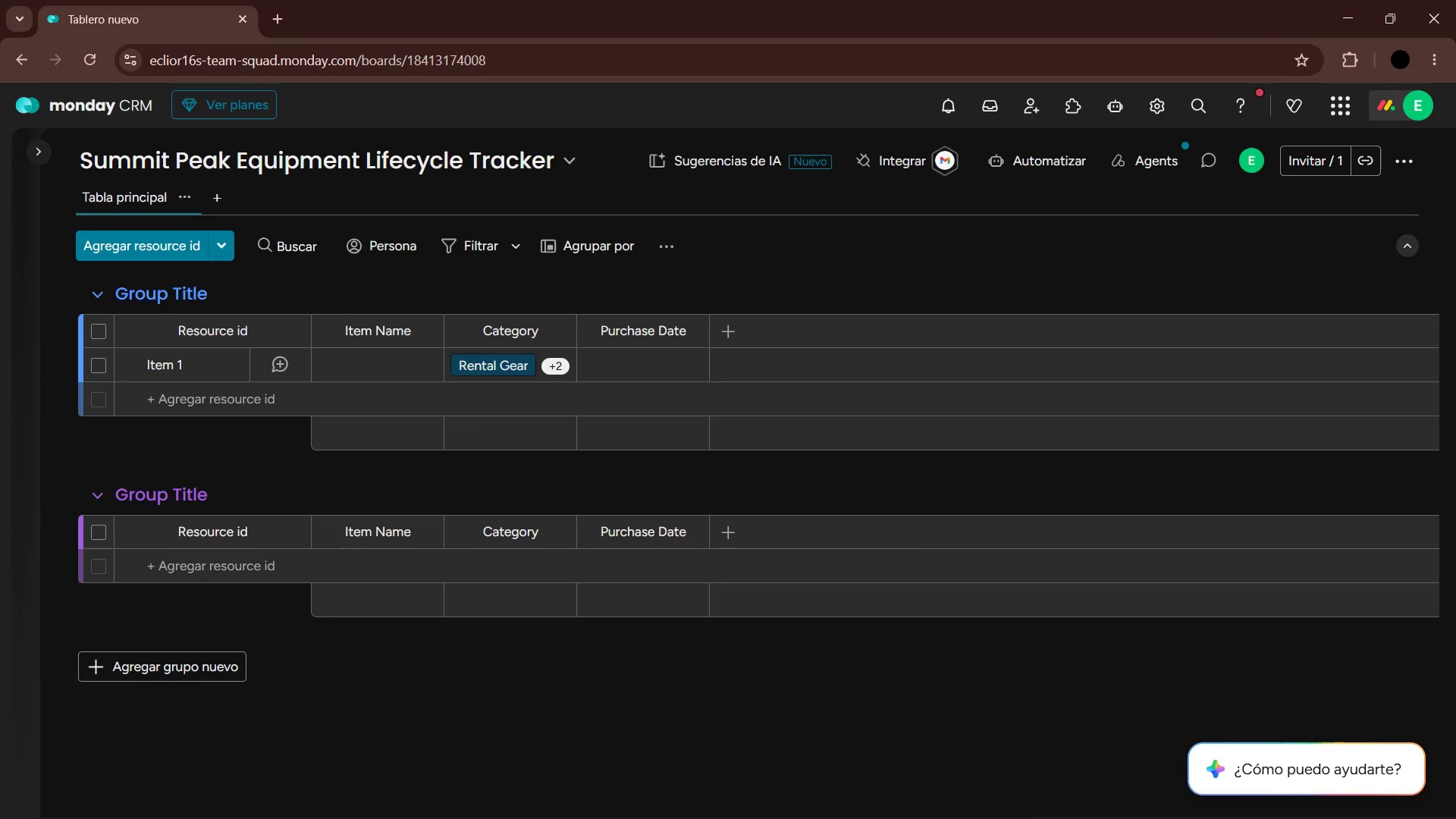 
left_click([939, 794])
 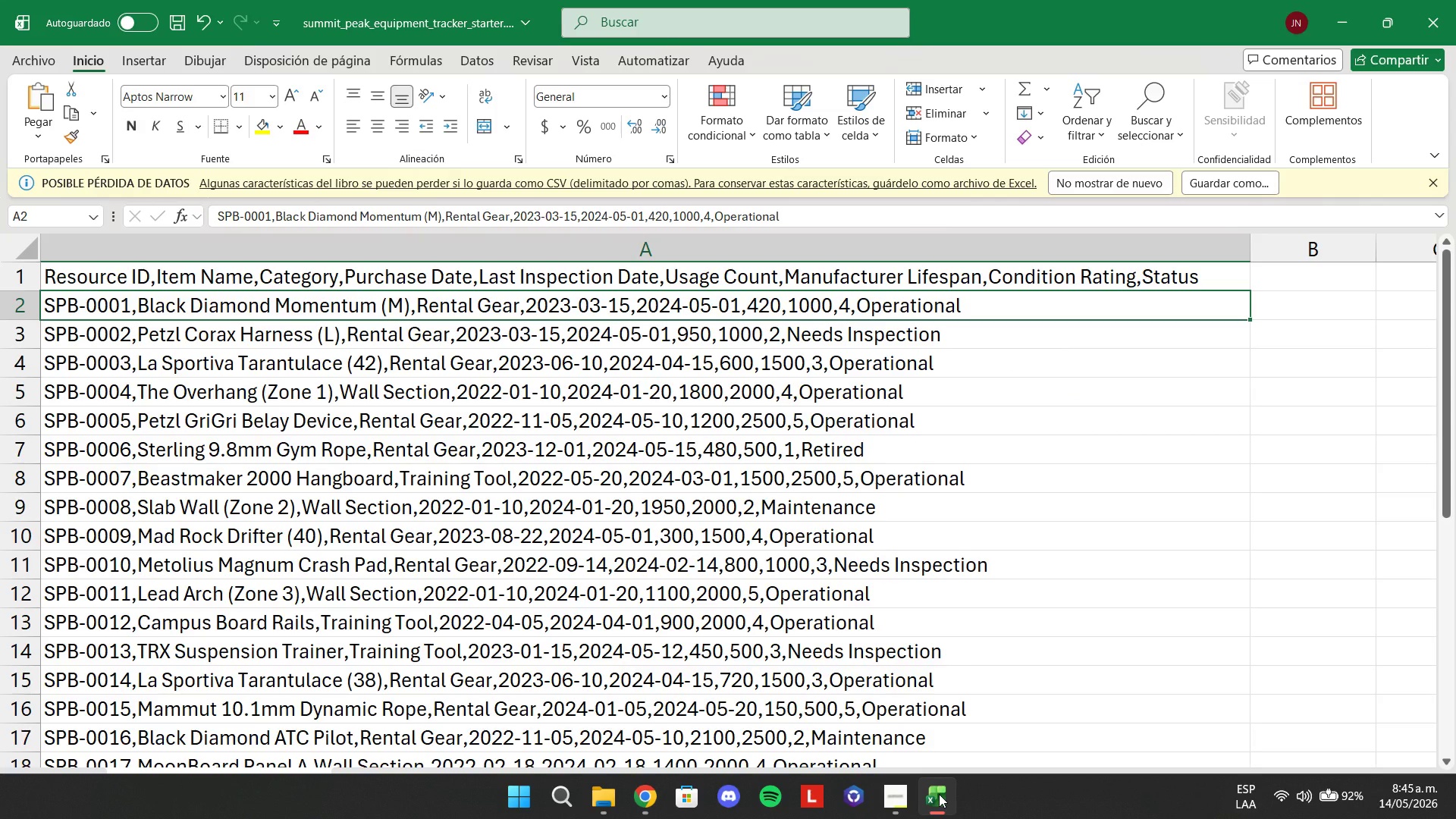 
left_click([939, 794])
 